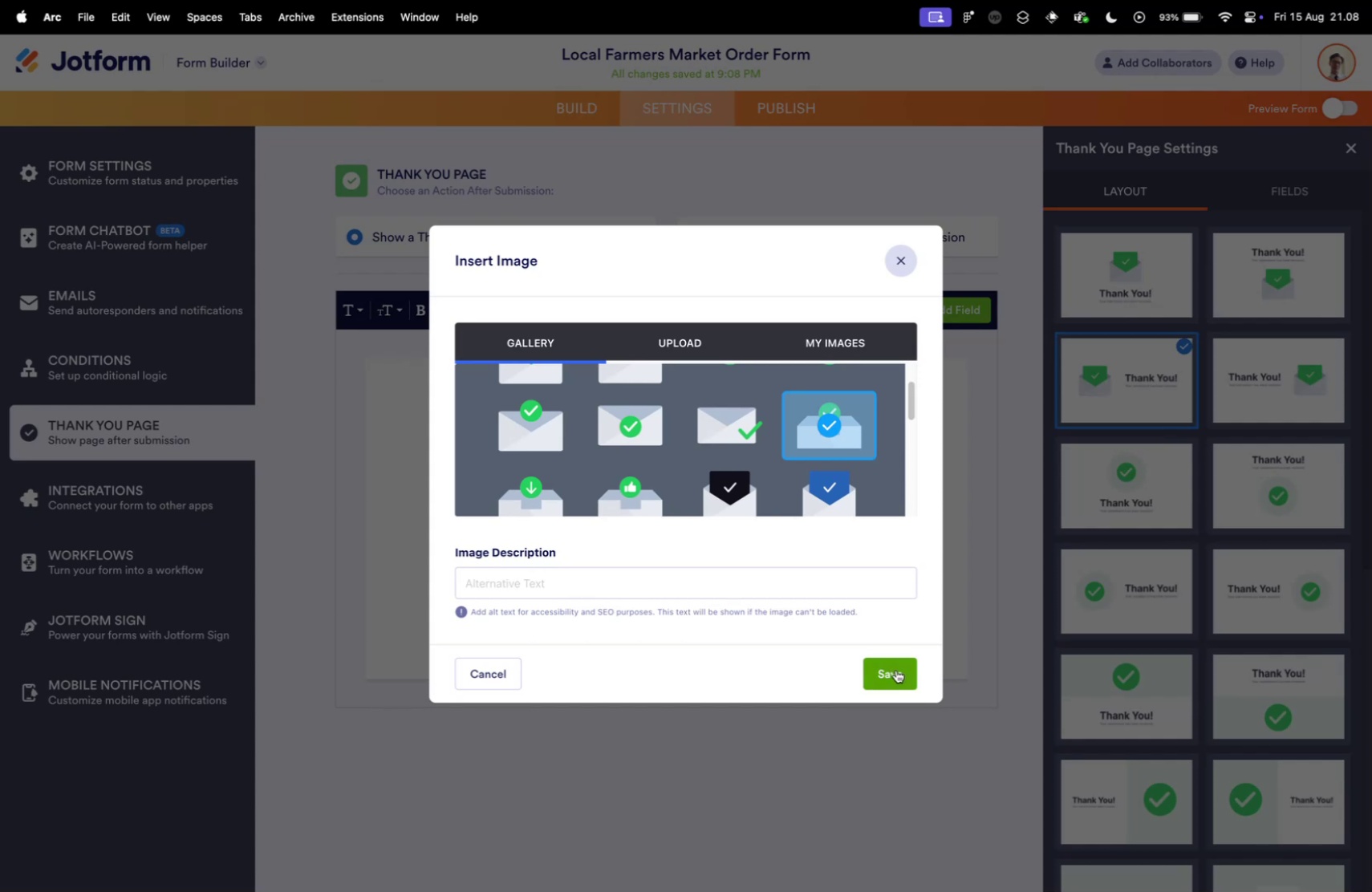 
left_click([896, 669])
 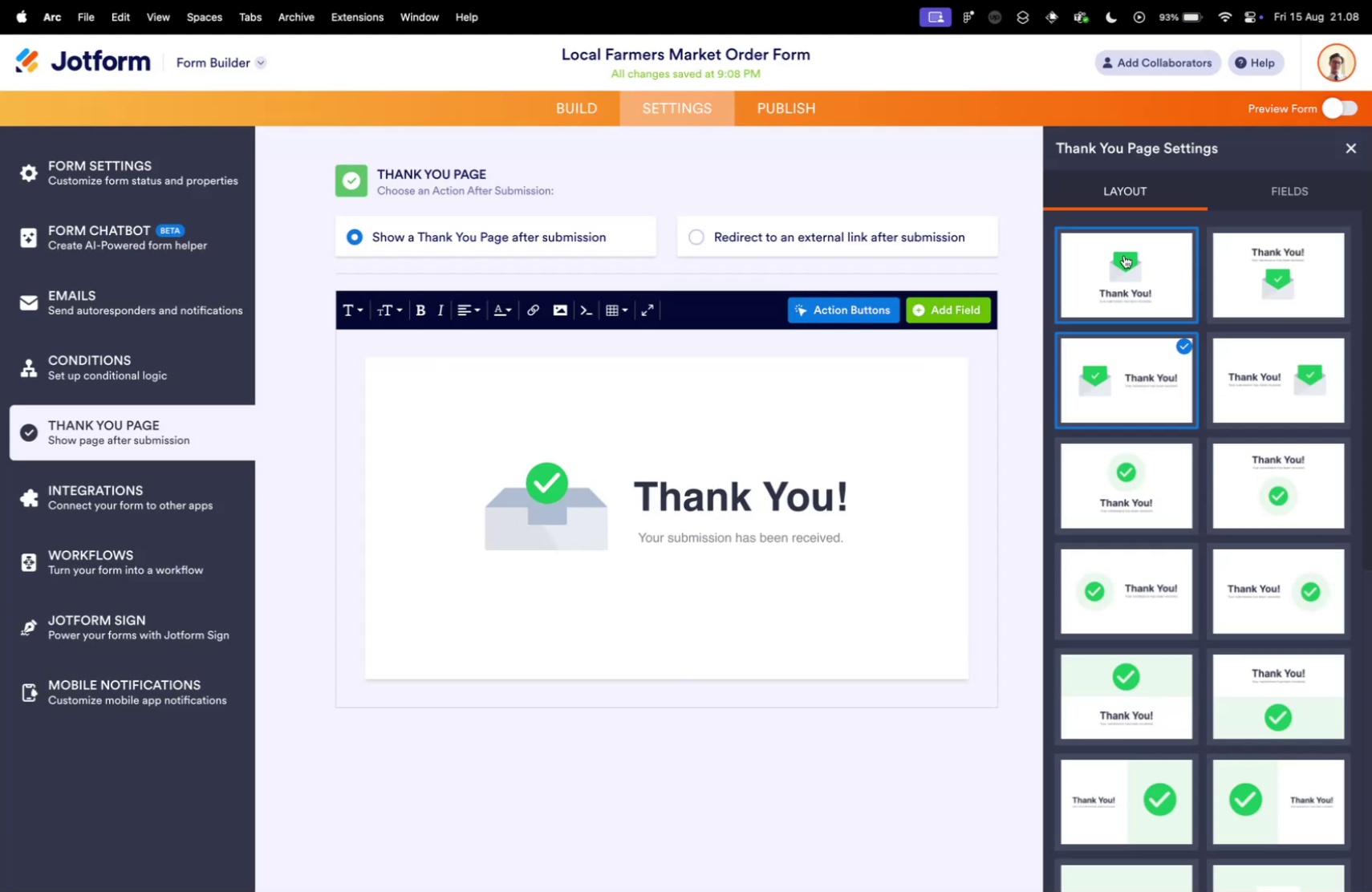 
left_click([1300, 191])
 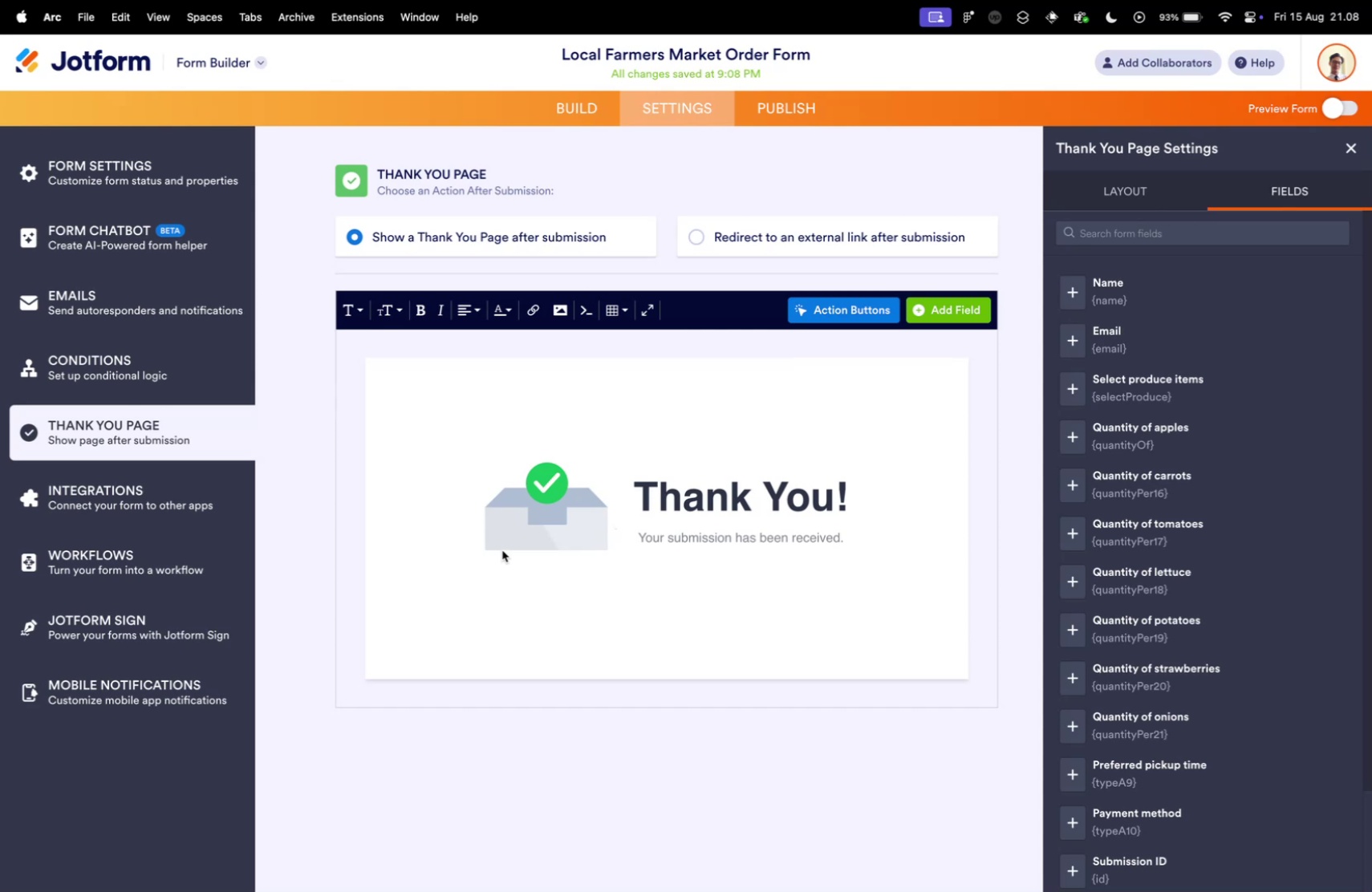 
wait(7.78)
 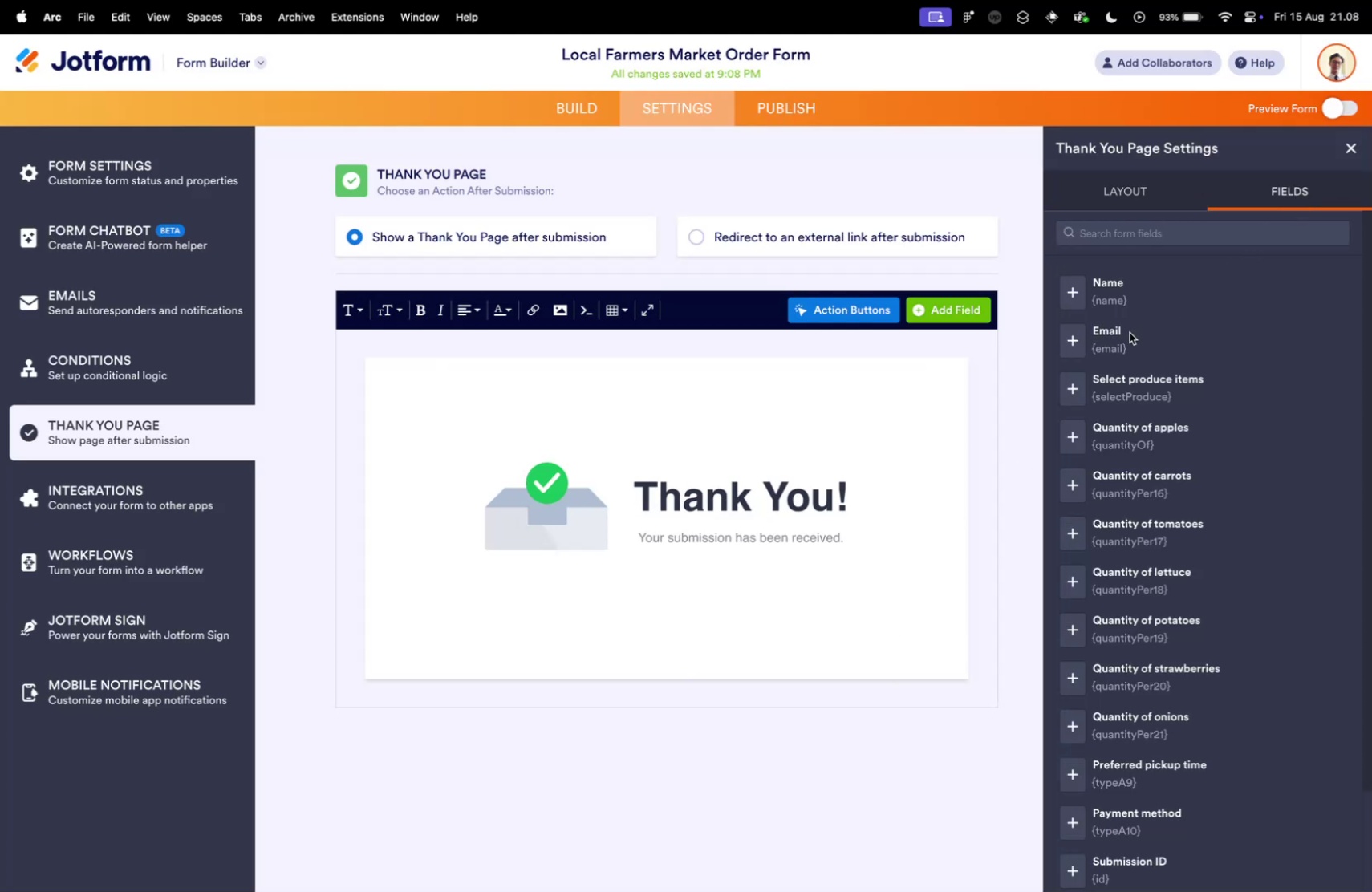 
left_click([714, 537])
 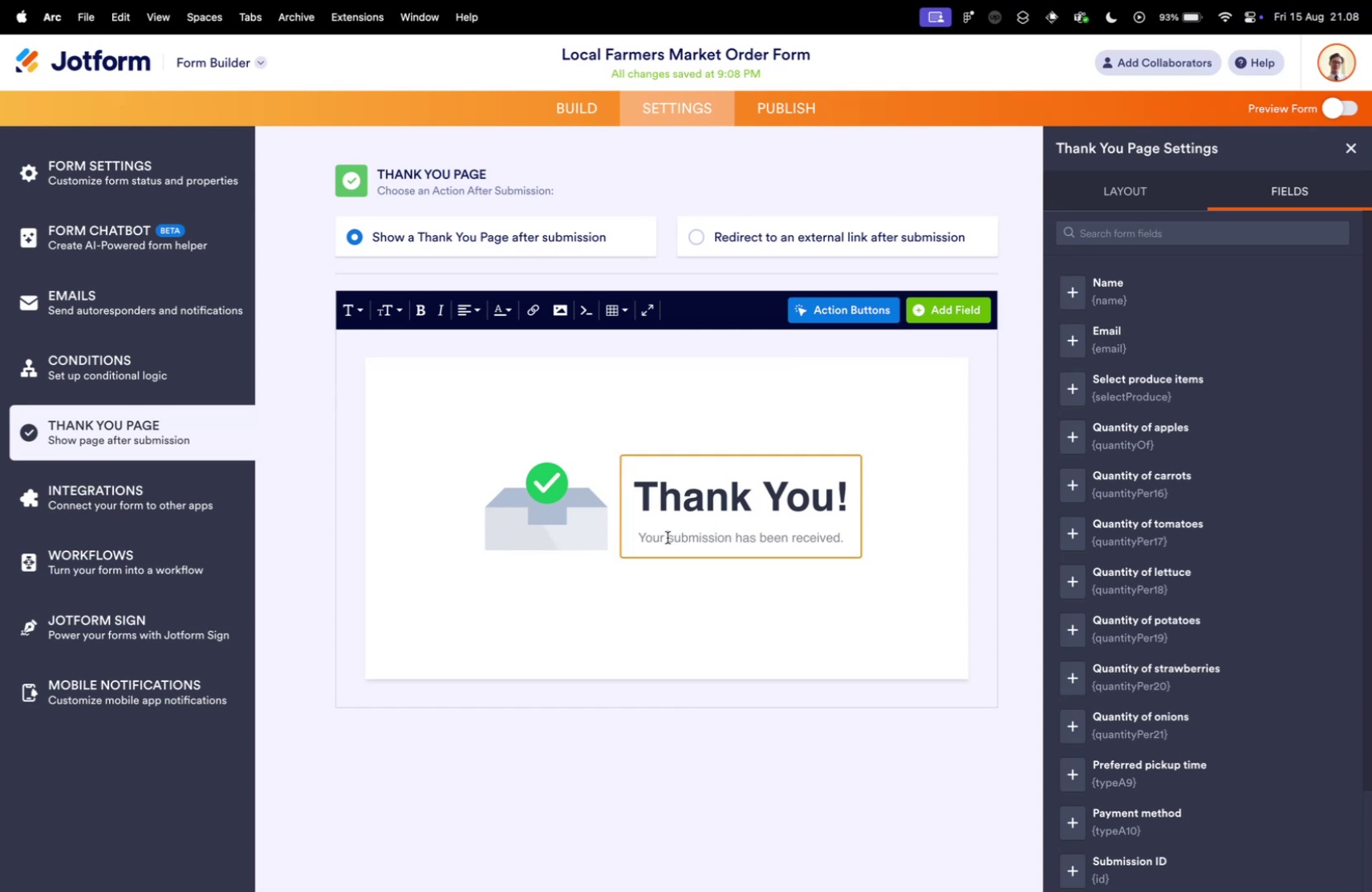 
left_click_drag(start_coordinate=[670, 537], to_coordinate=[729, 538])
 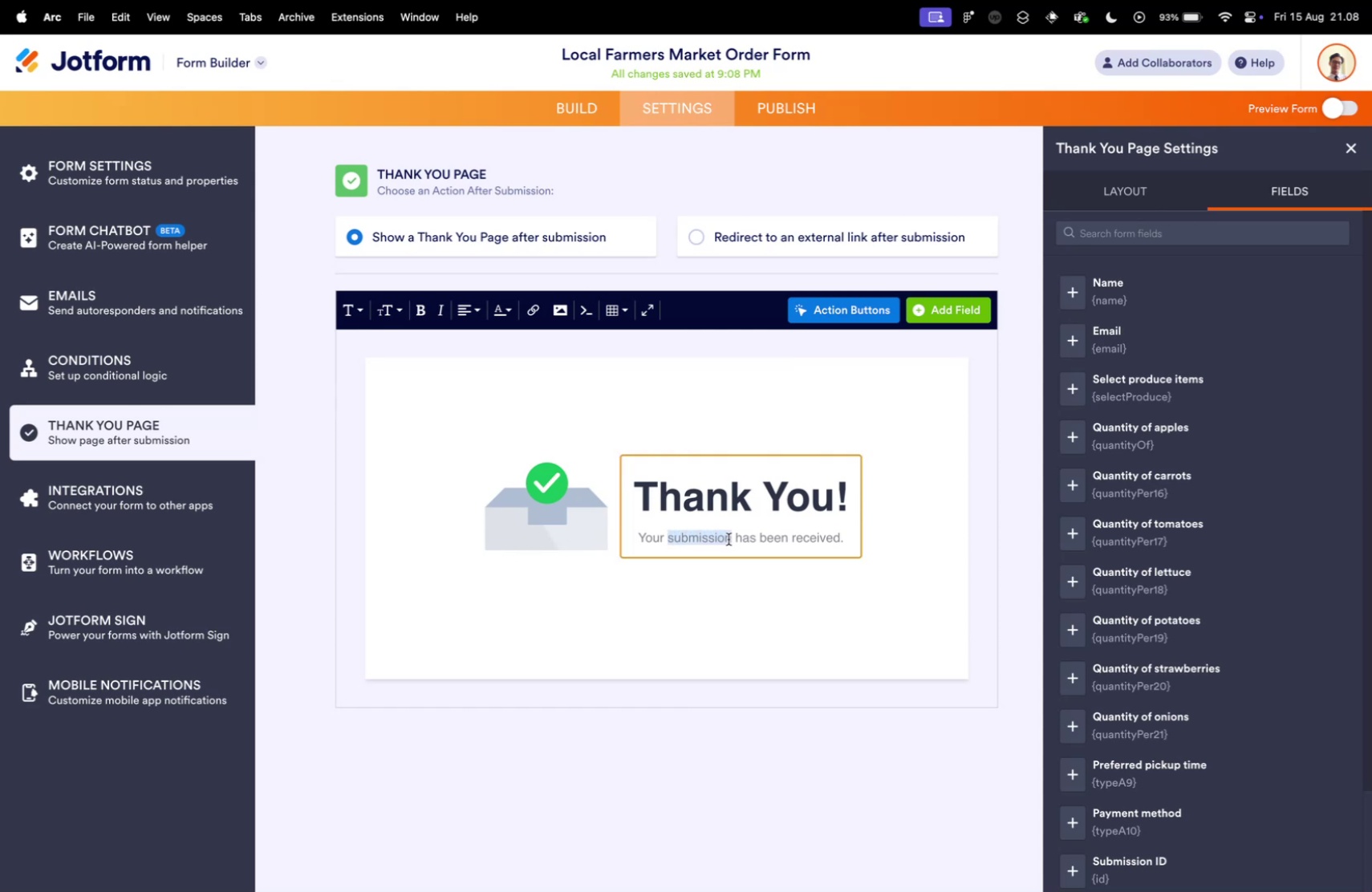 
type(order)
 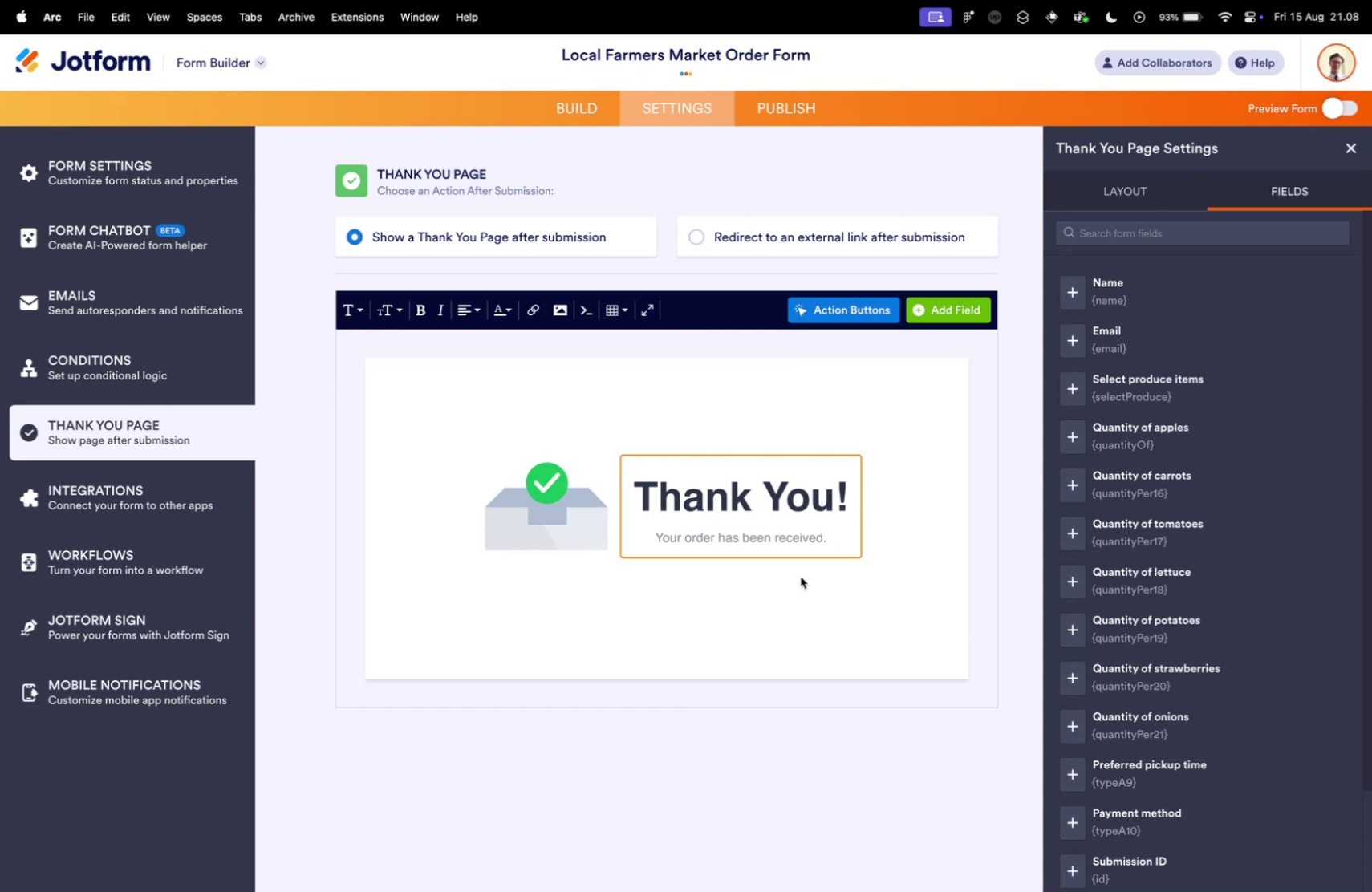 
left_click([803, 577])
 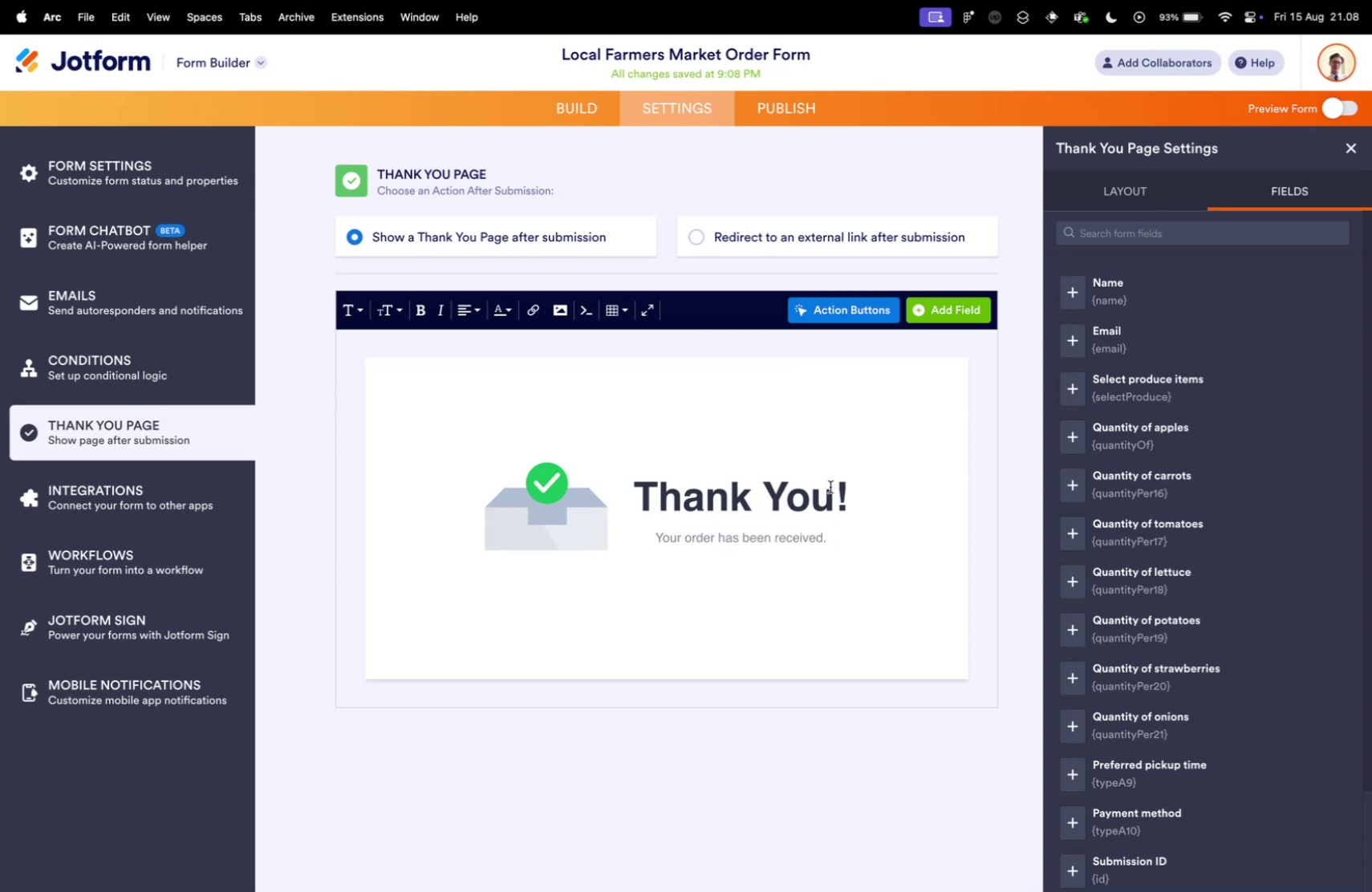 
left_click([826, 490])
 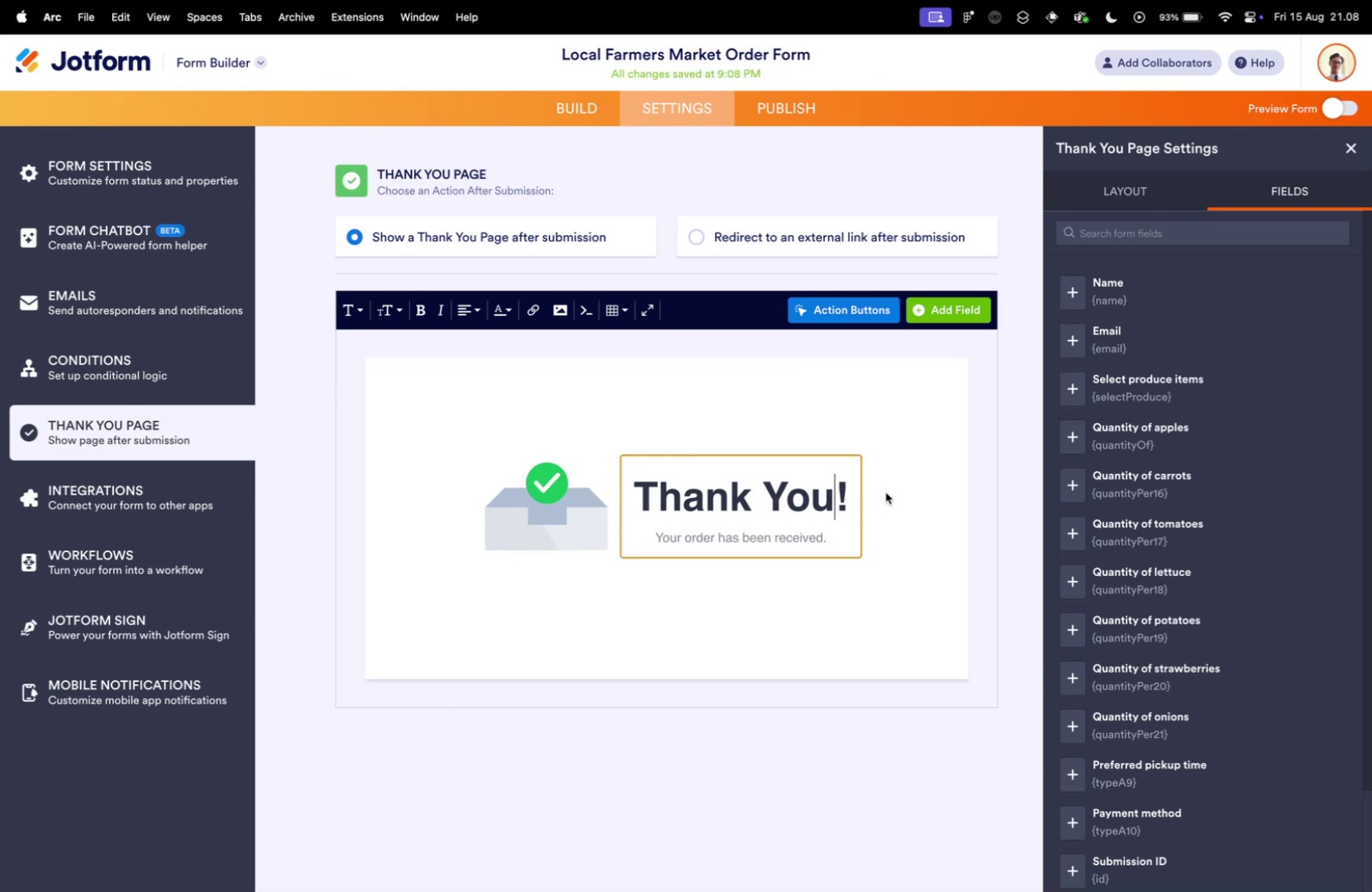 
scroll: coordinate [1196, 488], scroll_direction: down, amount: 26.0
 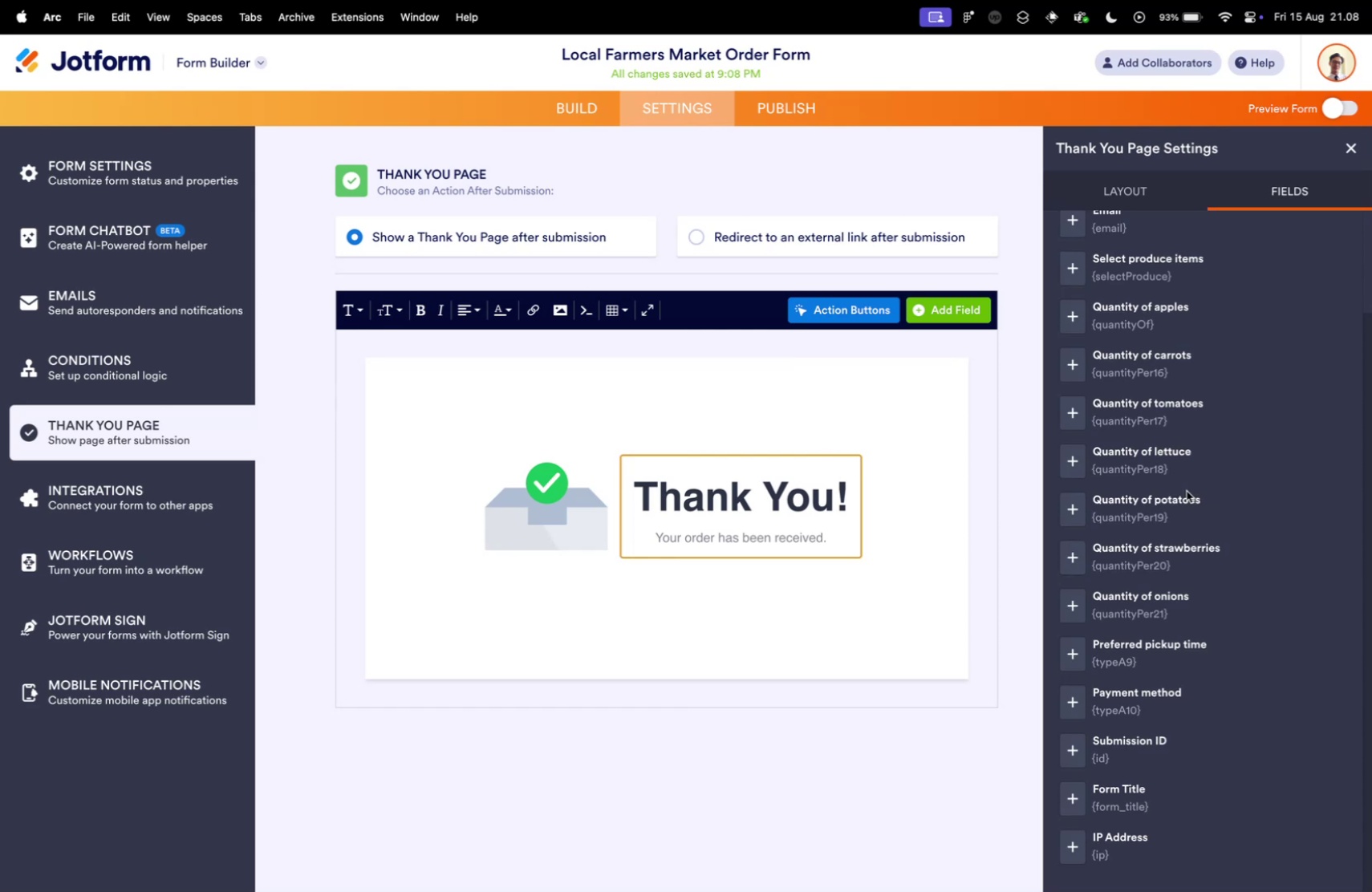 
scroll: coordinate [1183, 490], scroll_direction: up, amount: 16.0
 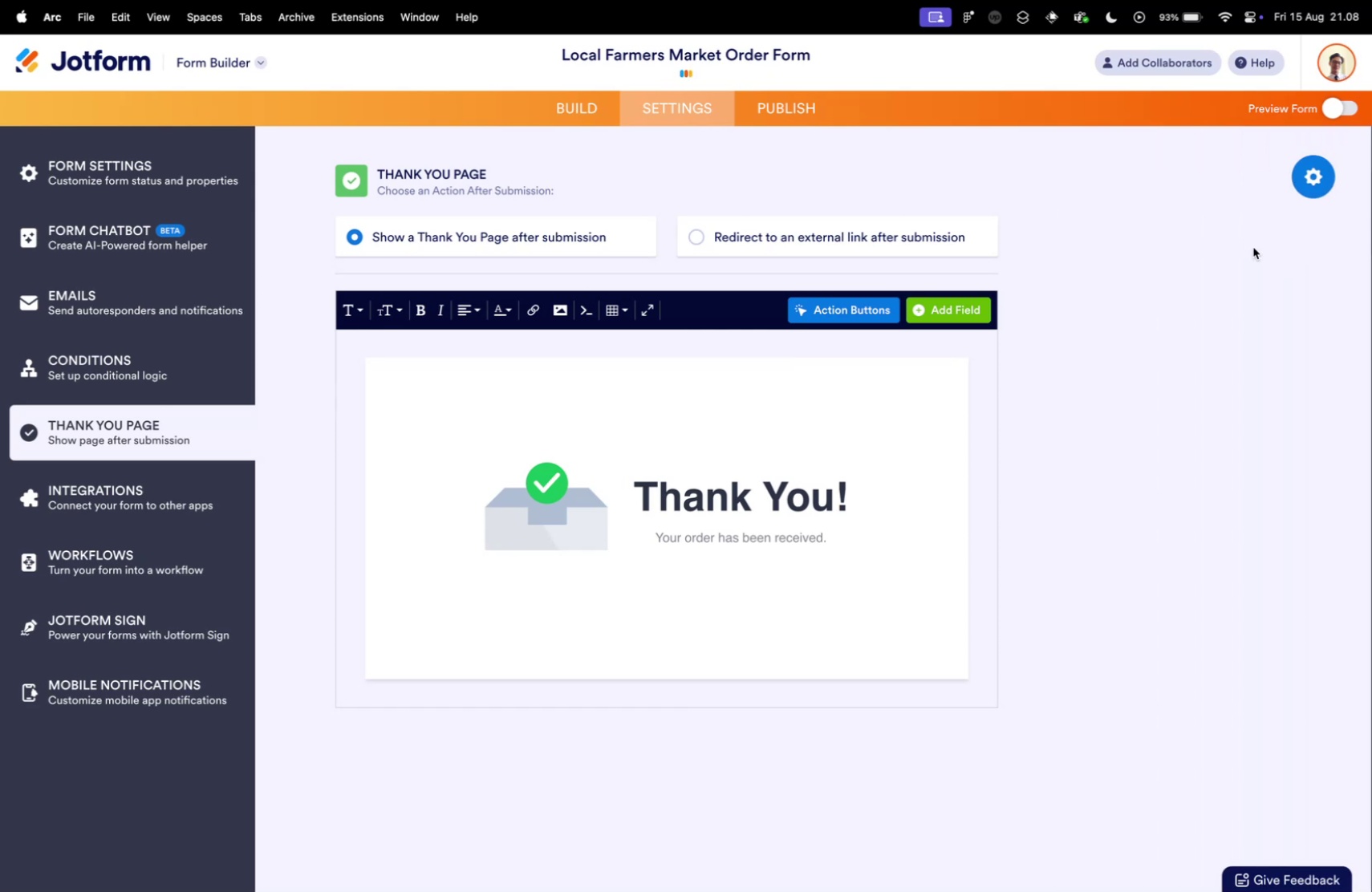 
left_click([99, 505])
 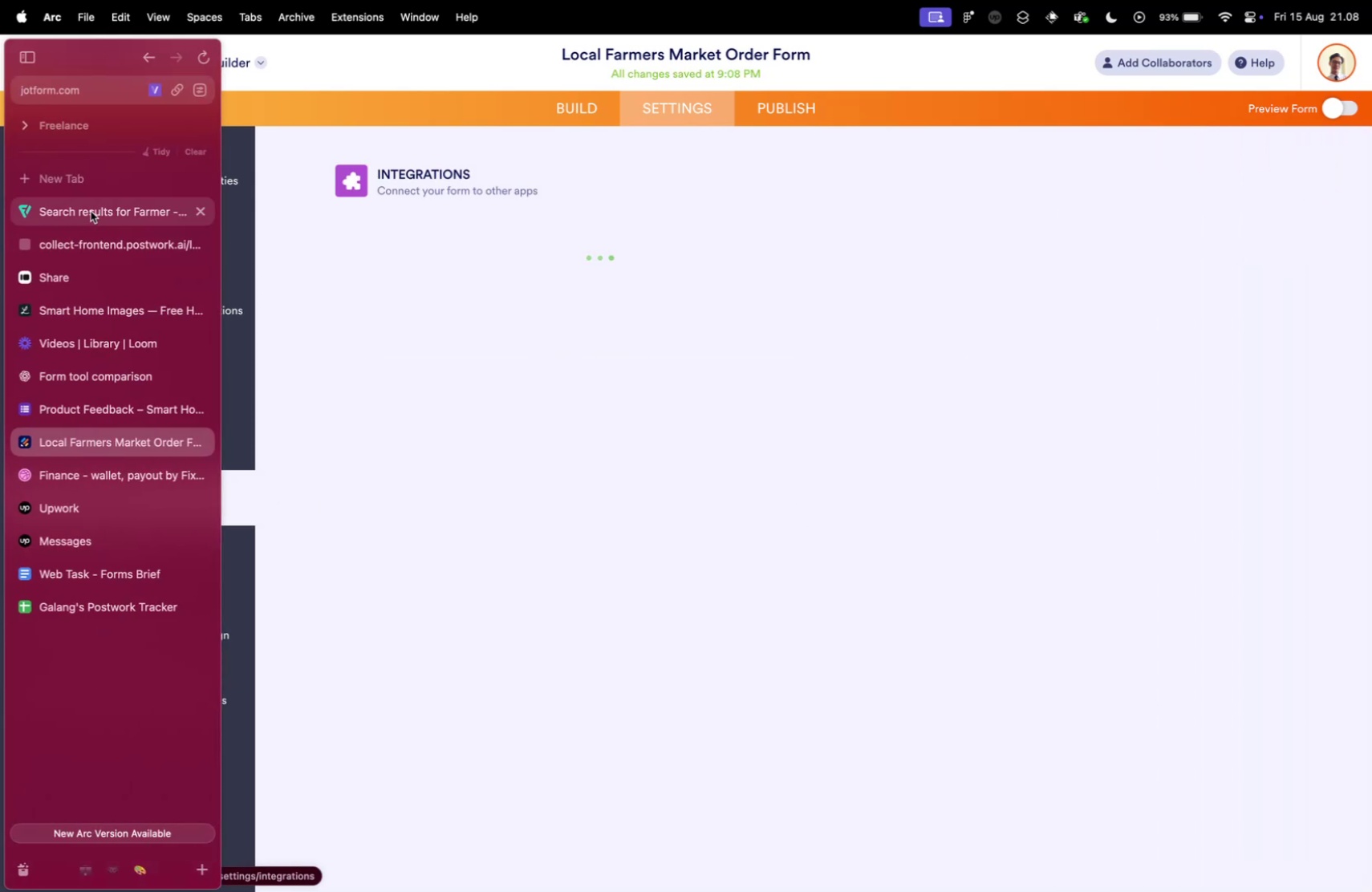 
left_click([99, 233])
 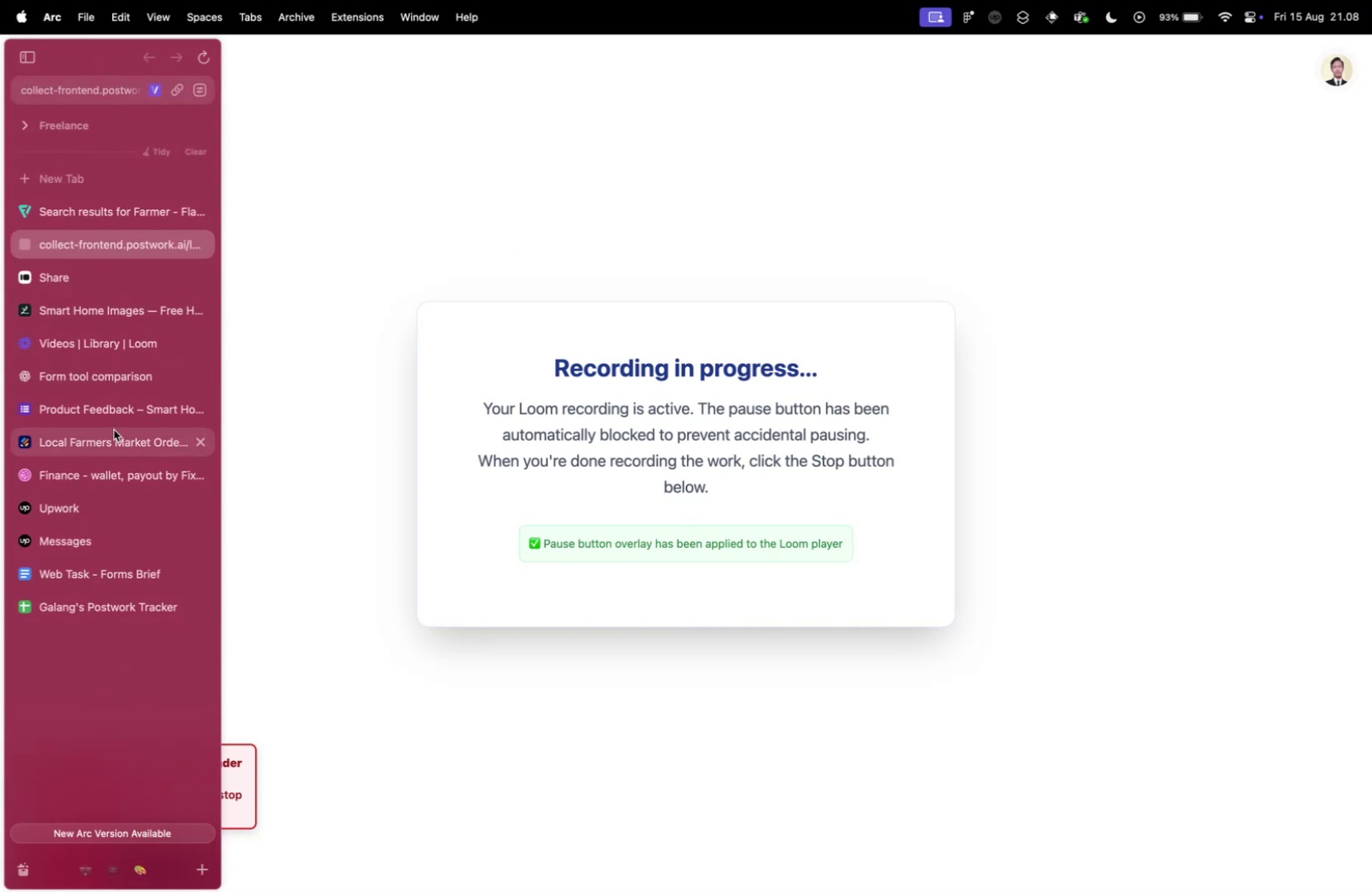 
wait(6.51)
 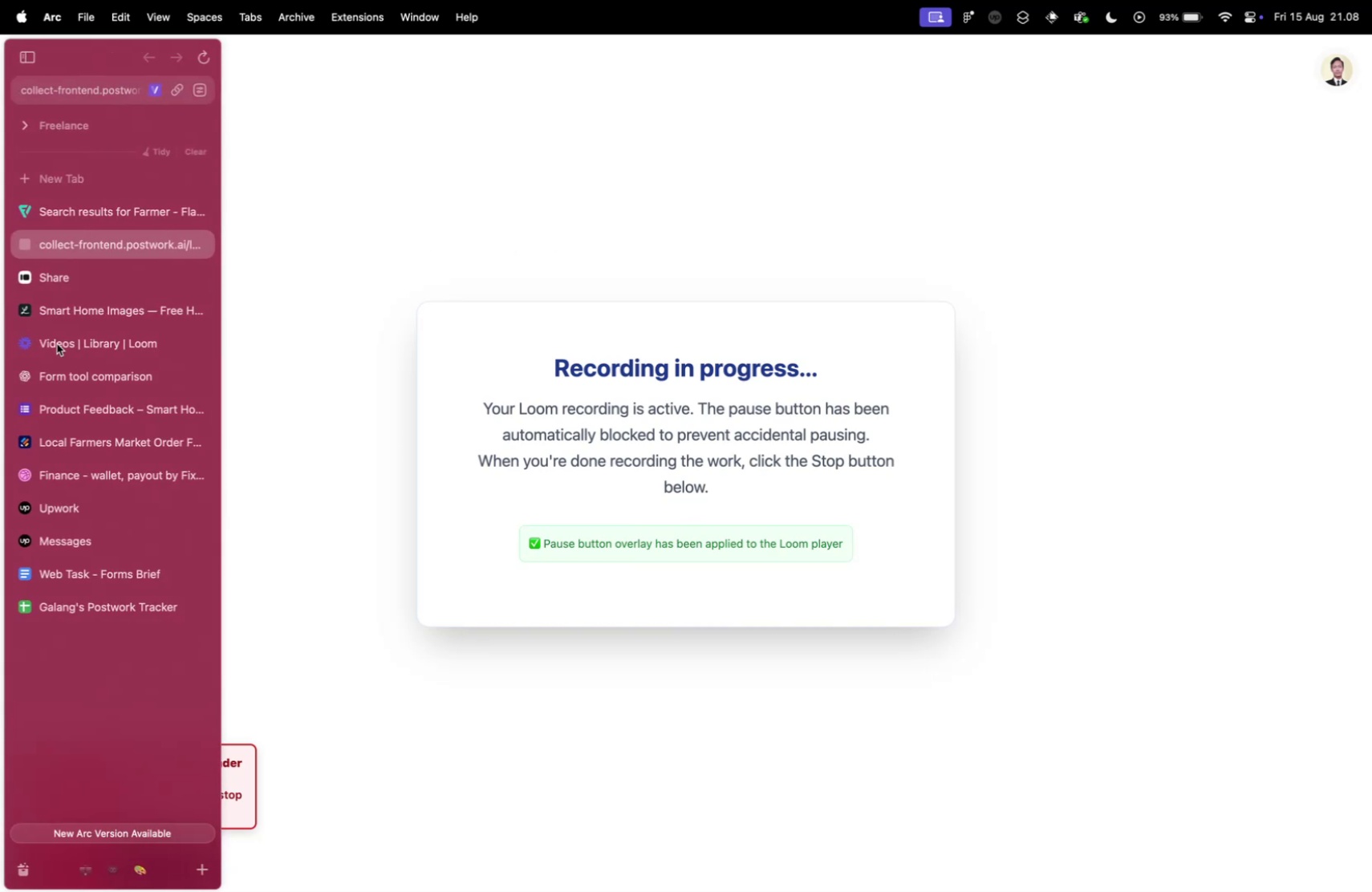 
left_click([104, 278])
 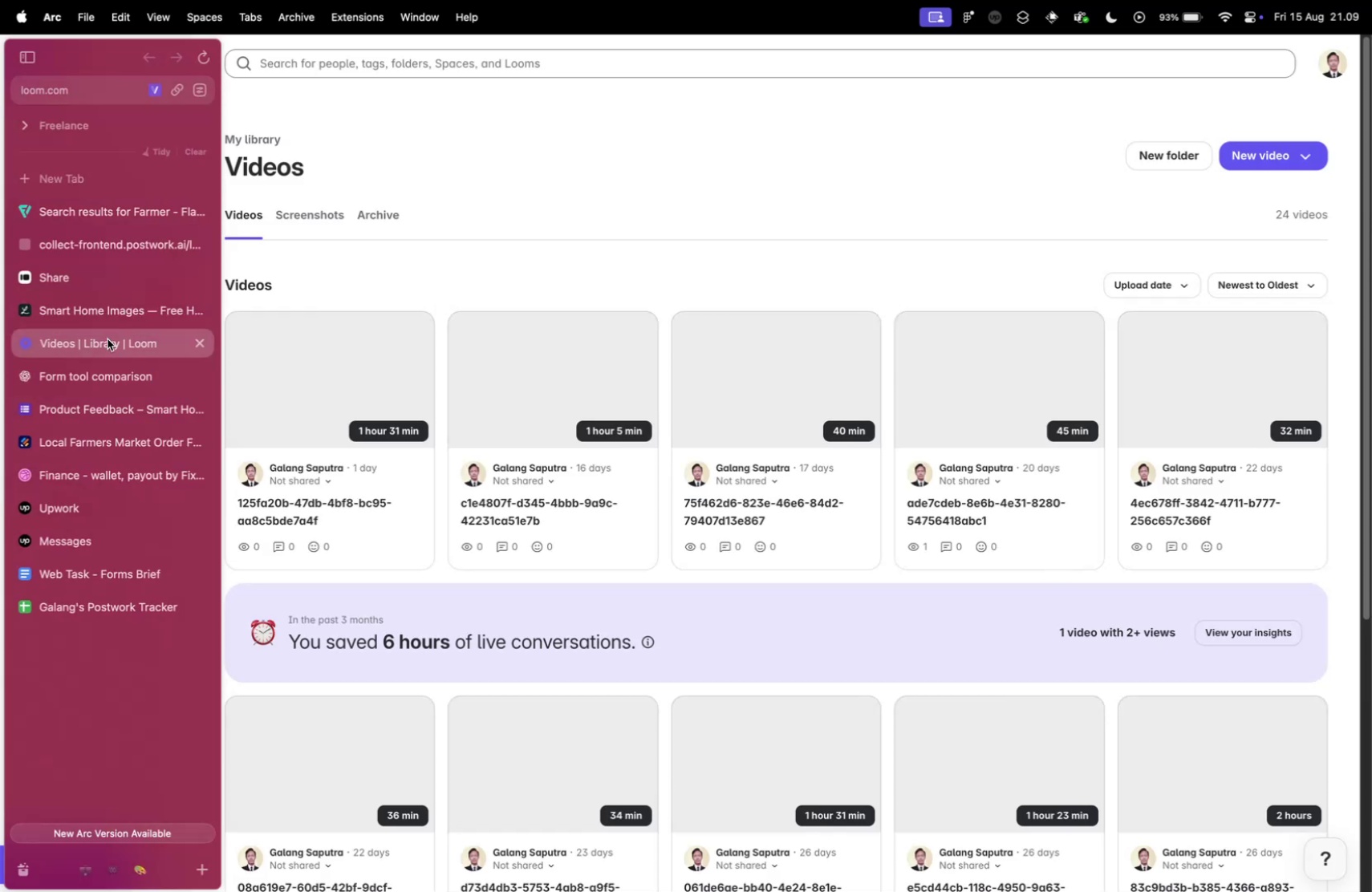 
left_click([108, 339])
 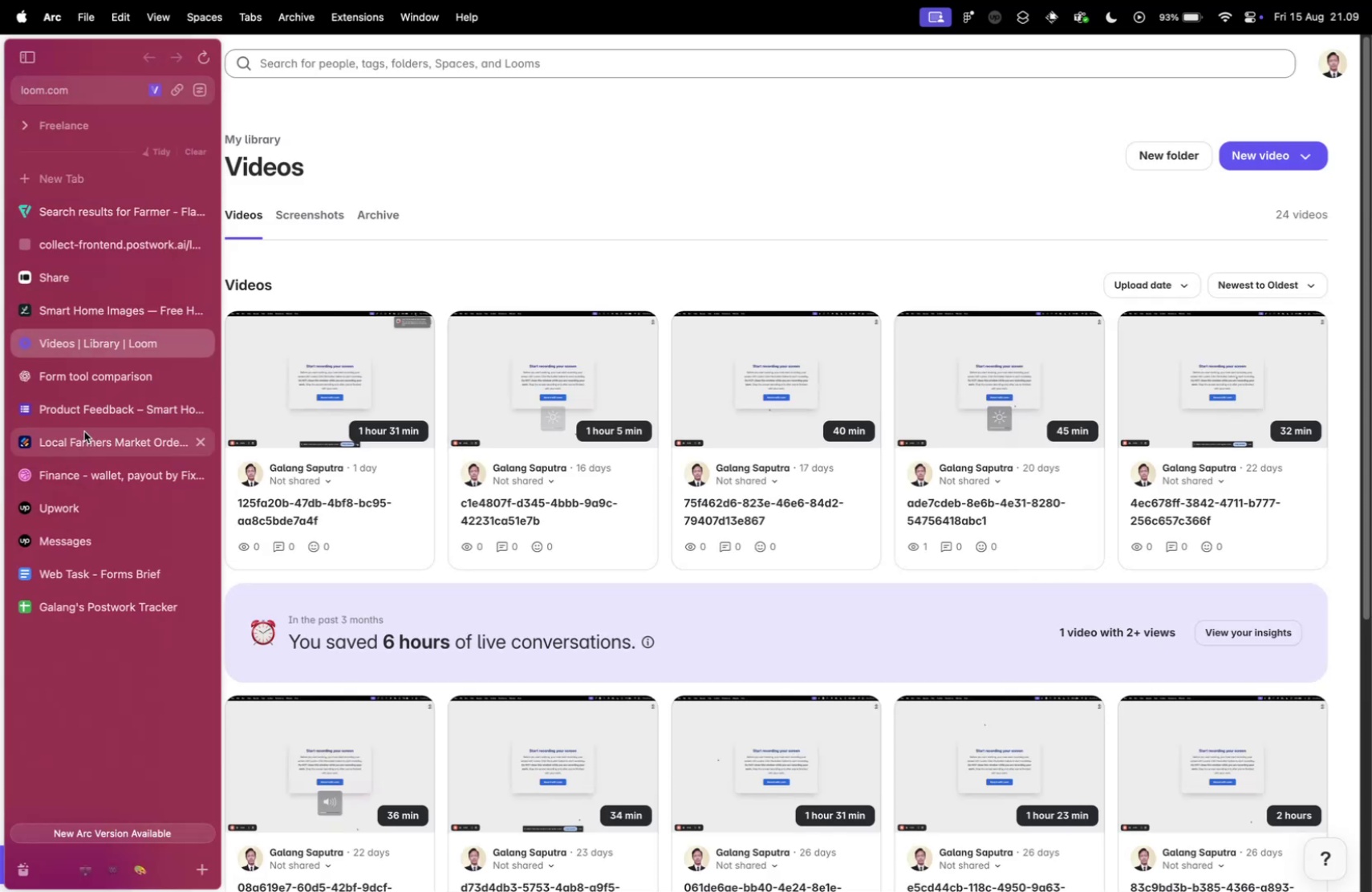 
left_click([87, 438])
 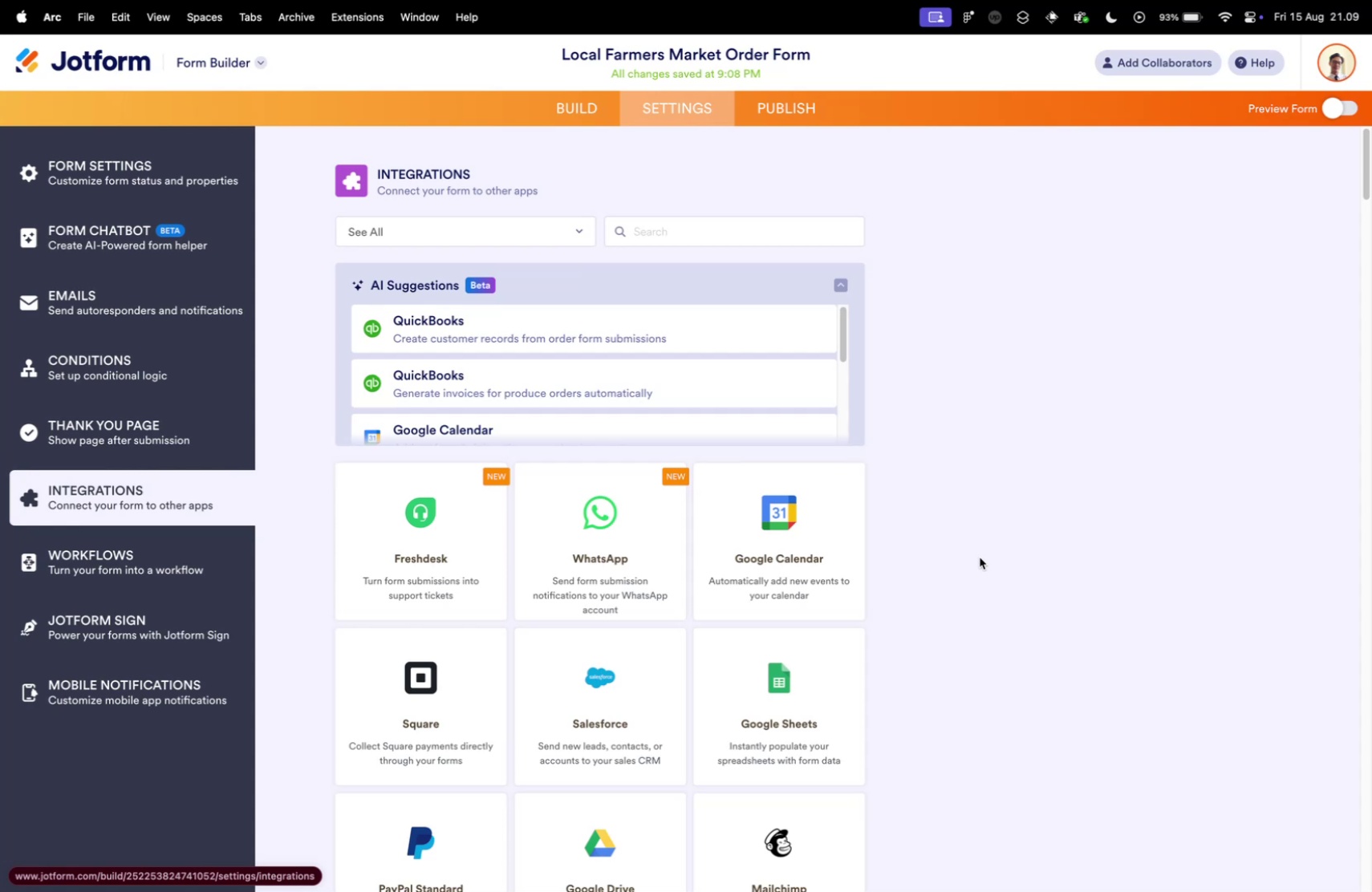 
scroll: coordinate [937, 425], scroll_direction: down, amount: 19.0
 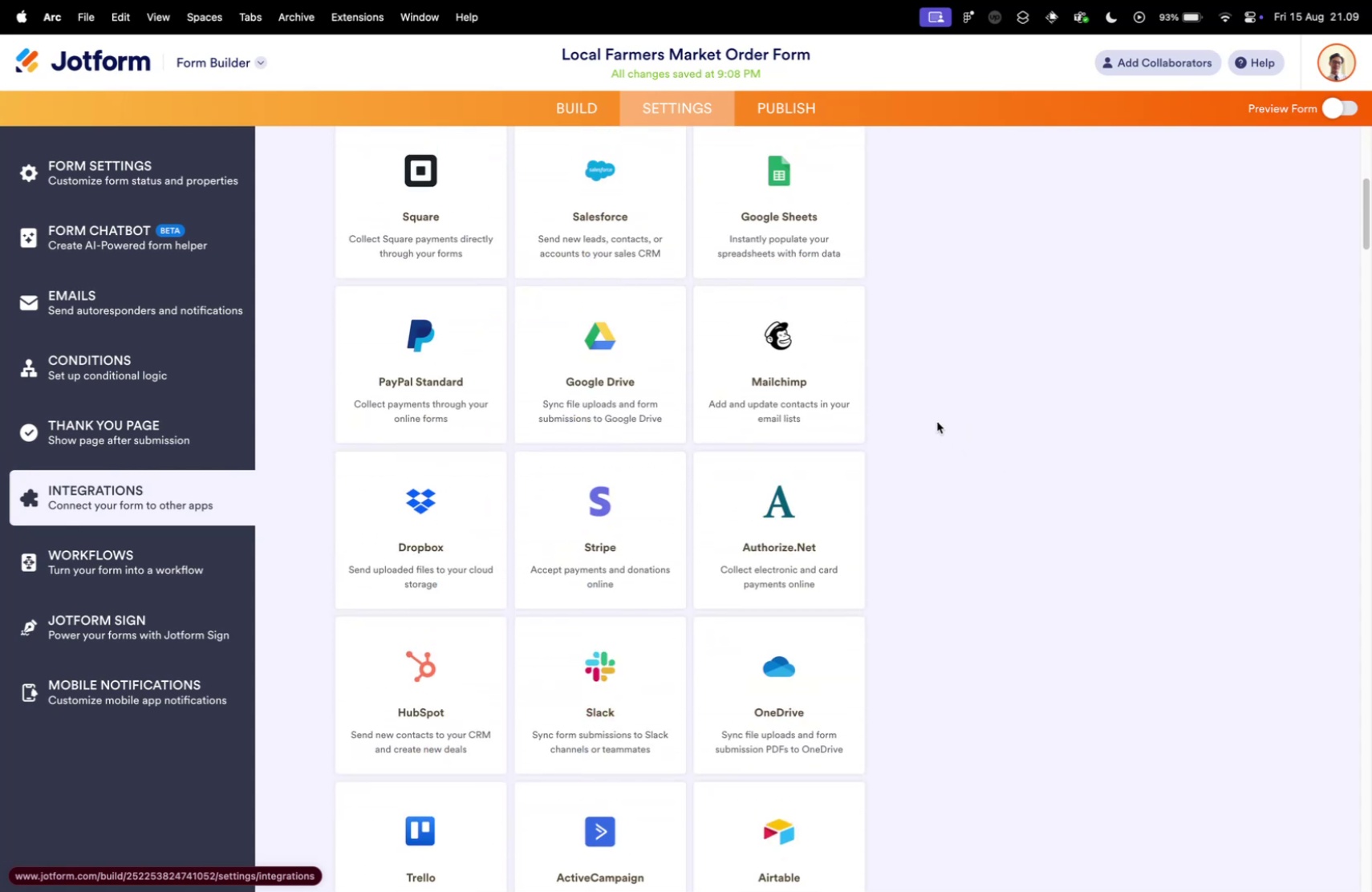 
scroll: coordinate [326, 462], scroll_direction: down, amount: 17.0
 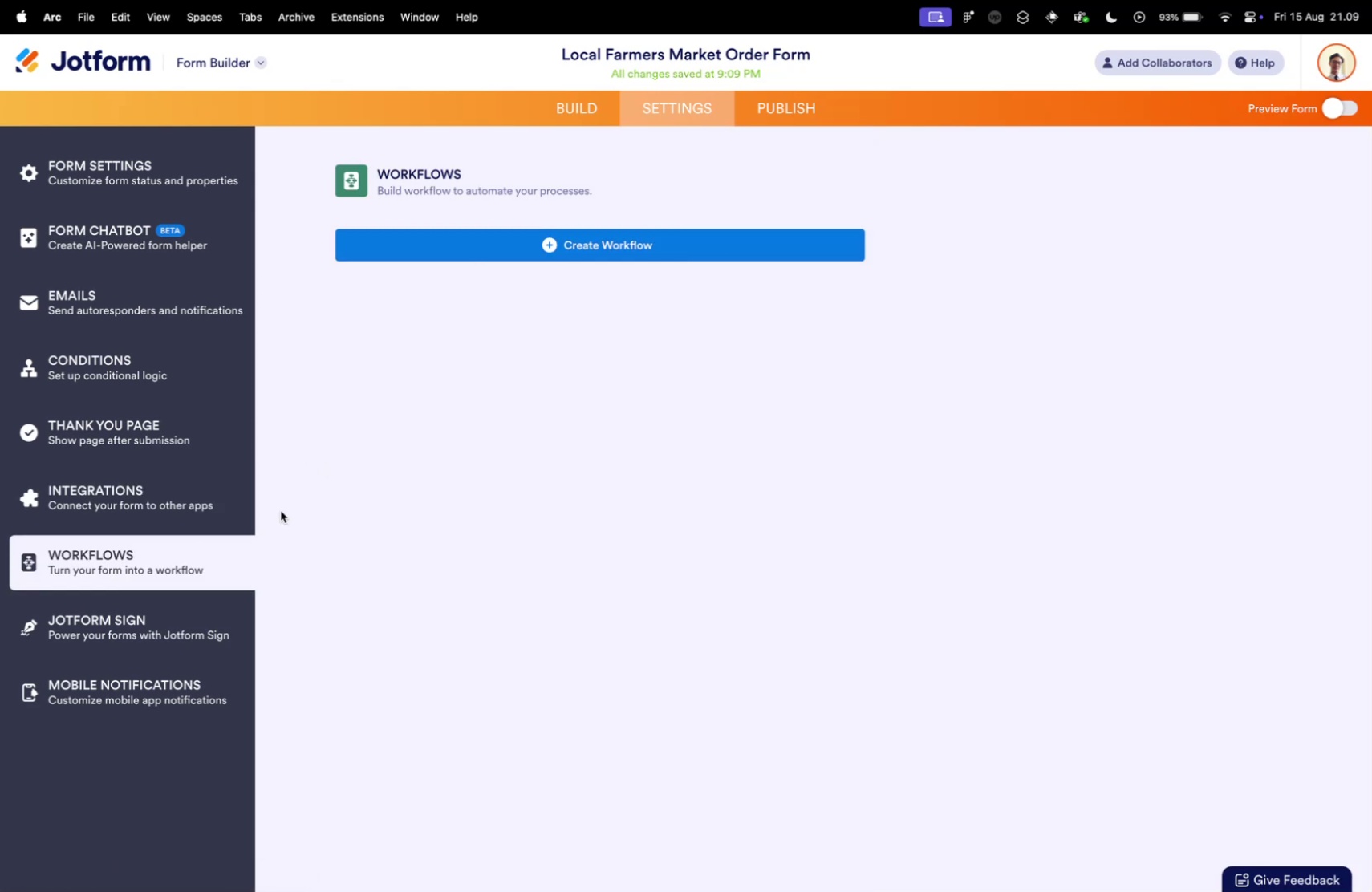 
left_click([686, 240])
 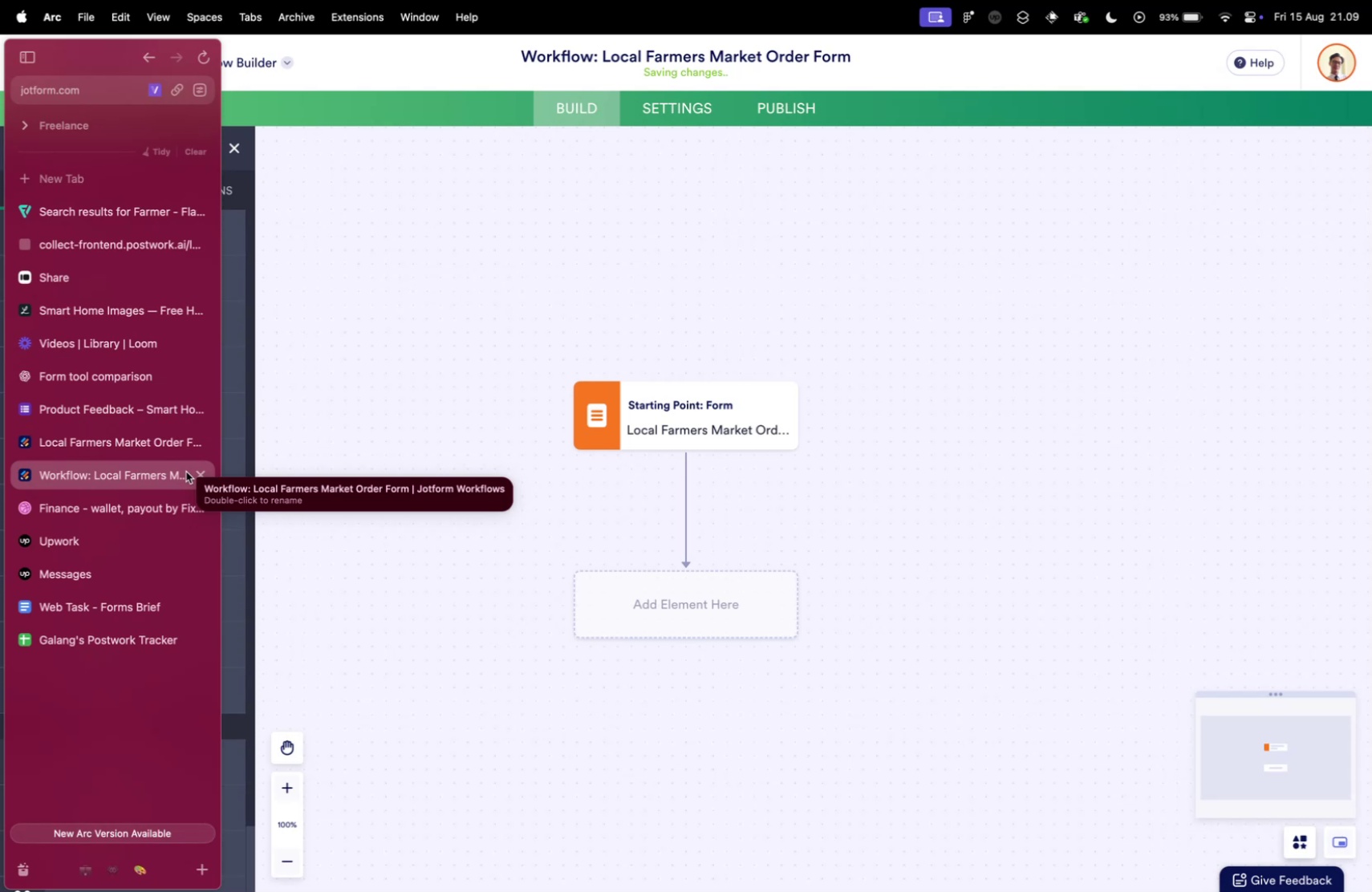 
wait(22.44)
 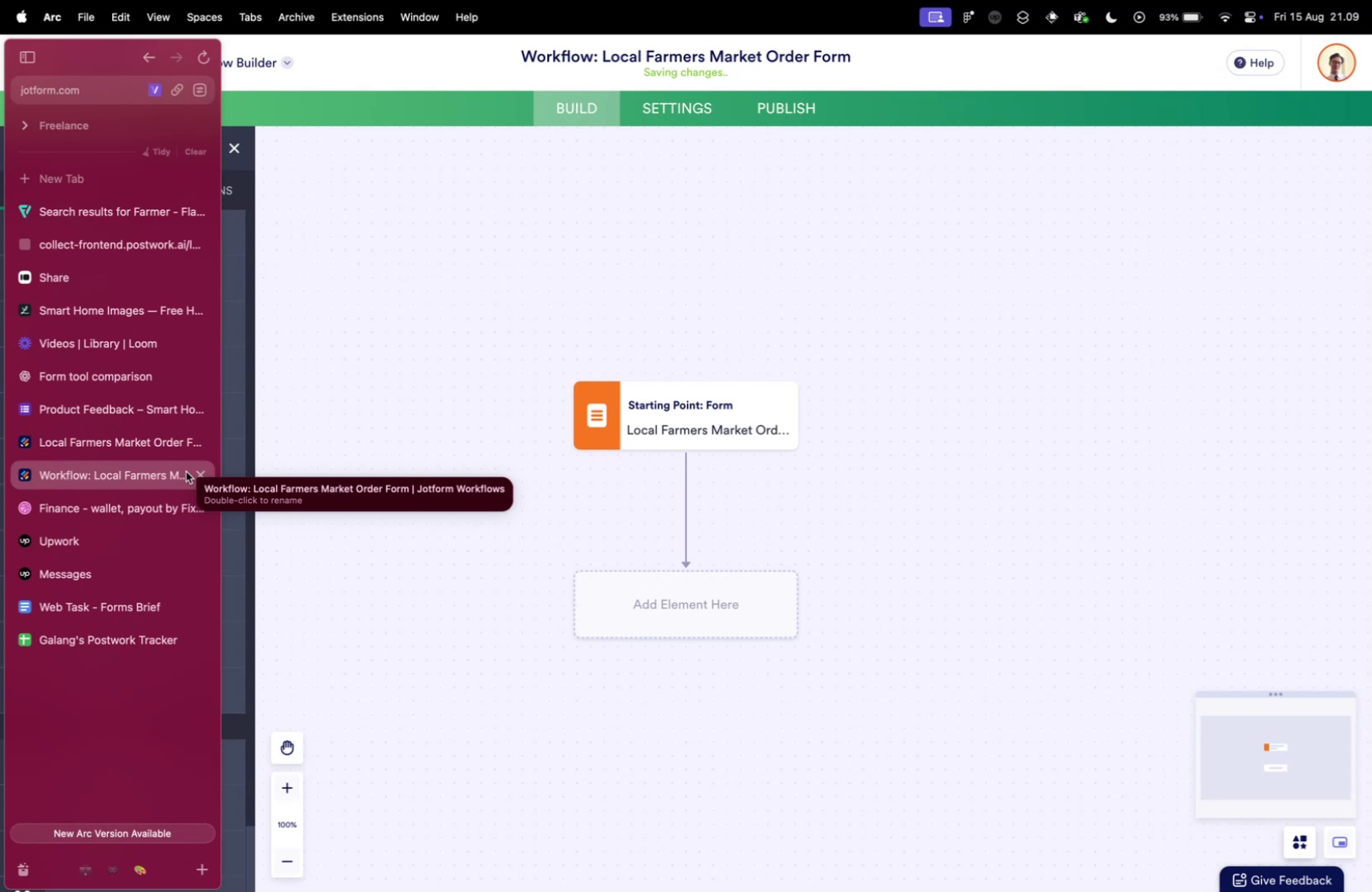 
left_click([197, 469])
 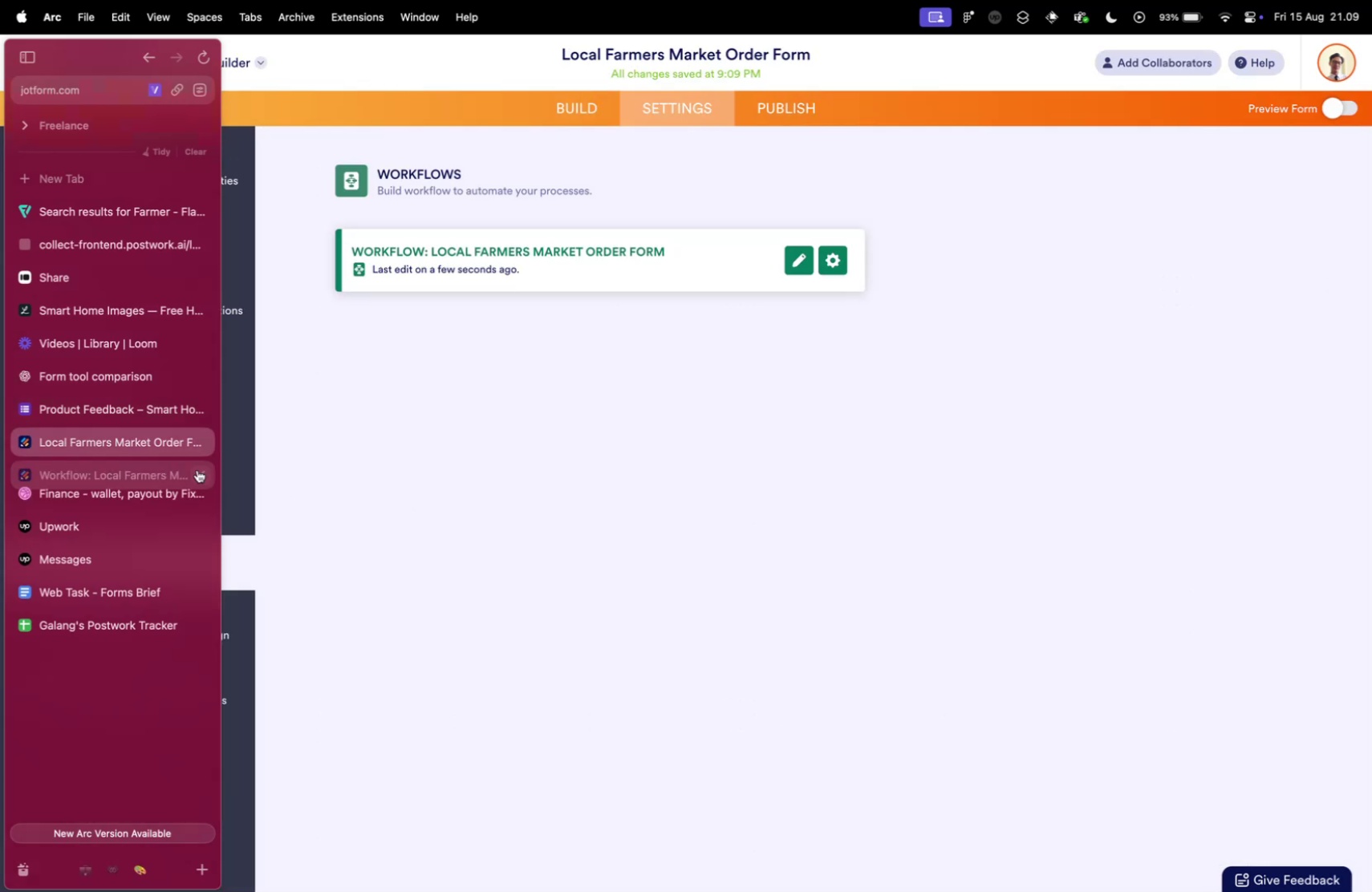 
mouse_move([212, 460])
 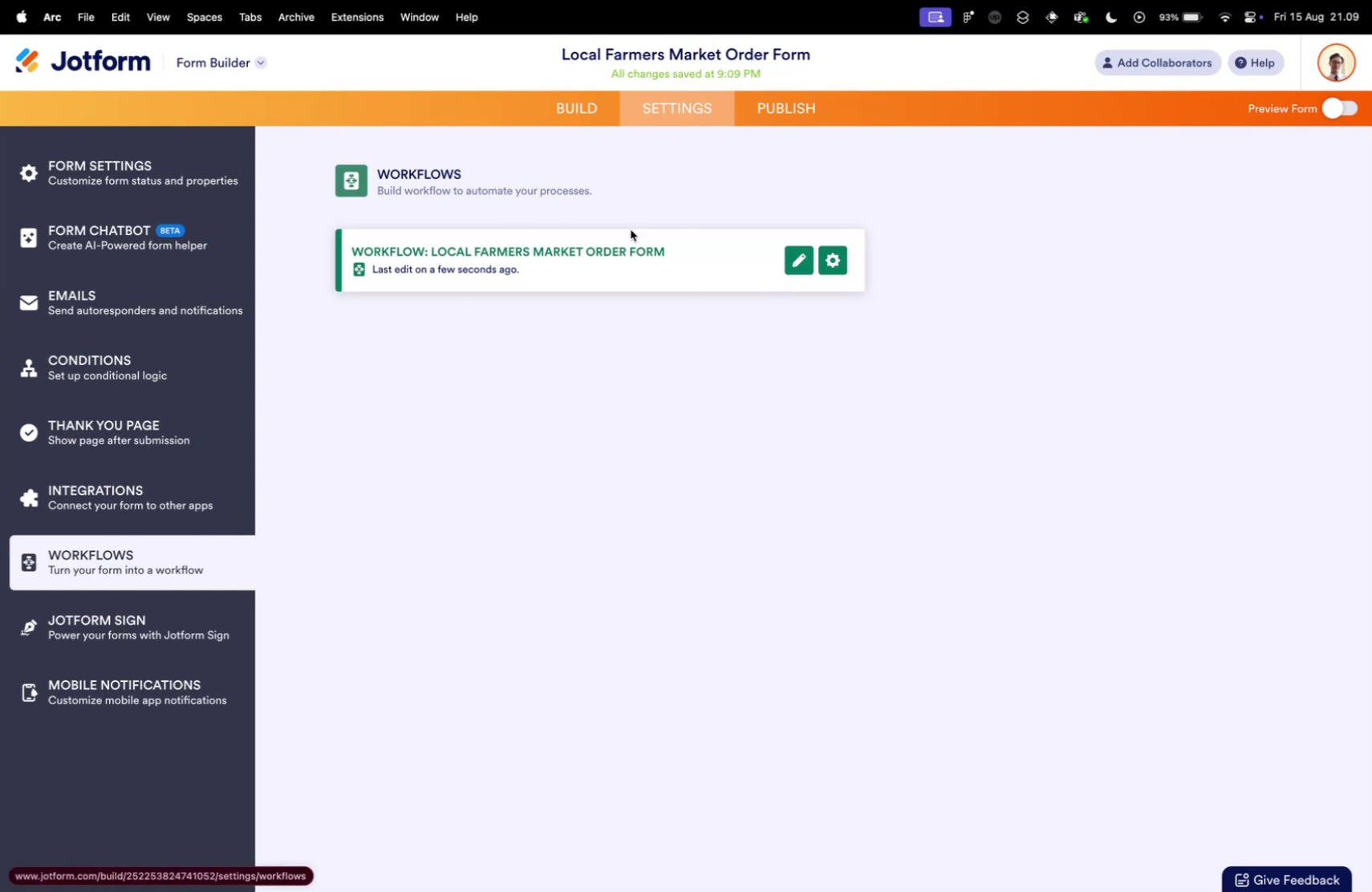 
left_click([831, 253])
 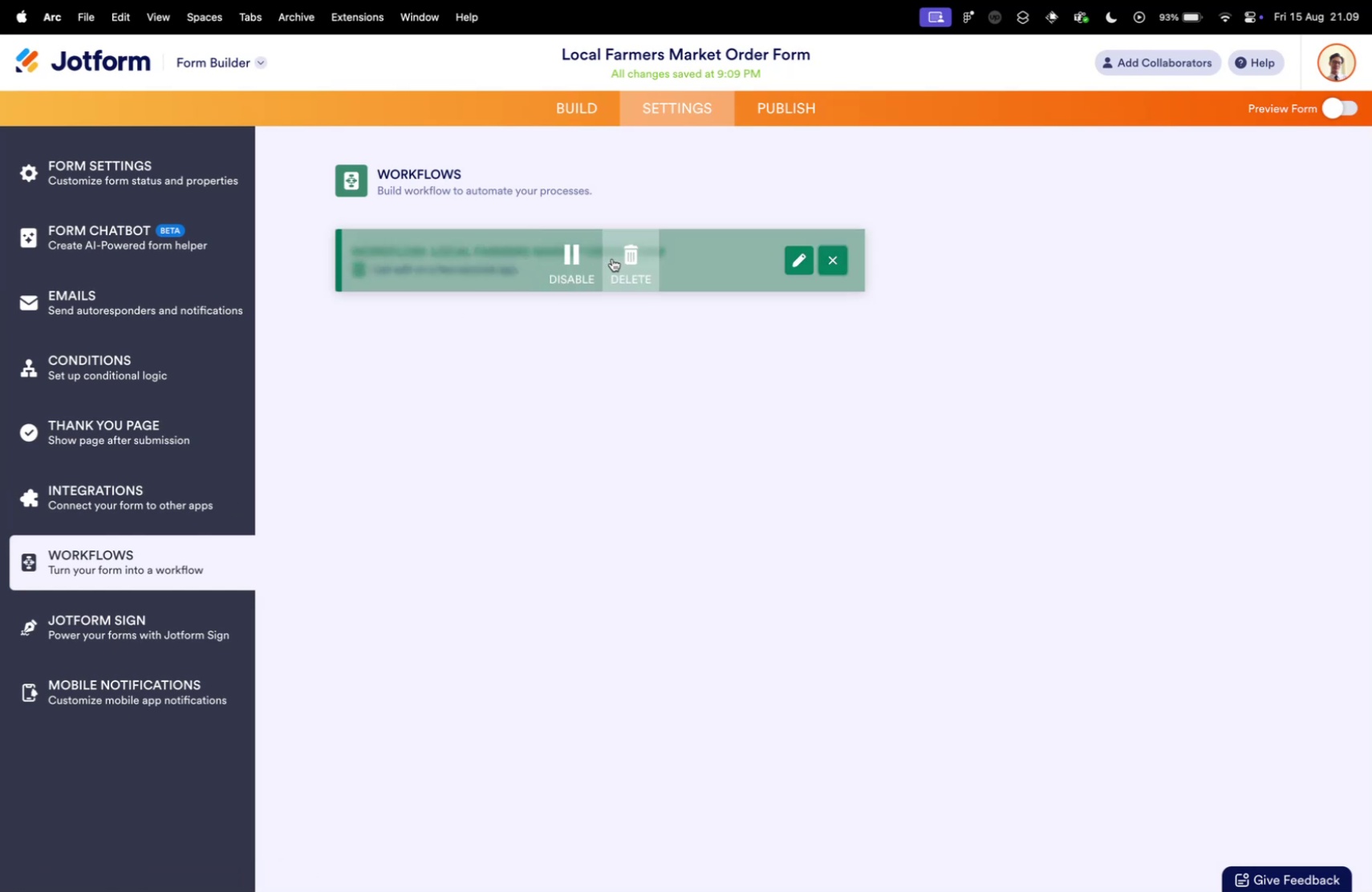 
left_click([627, 255])
 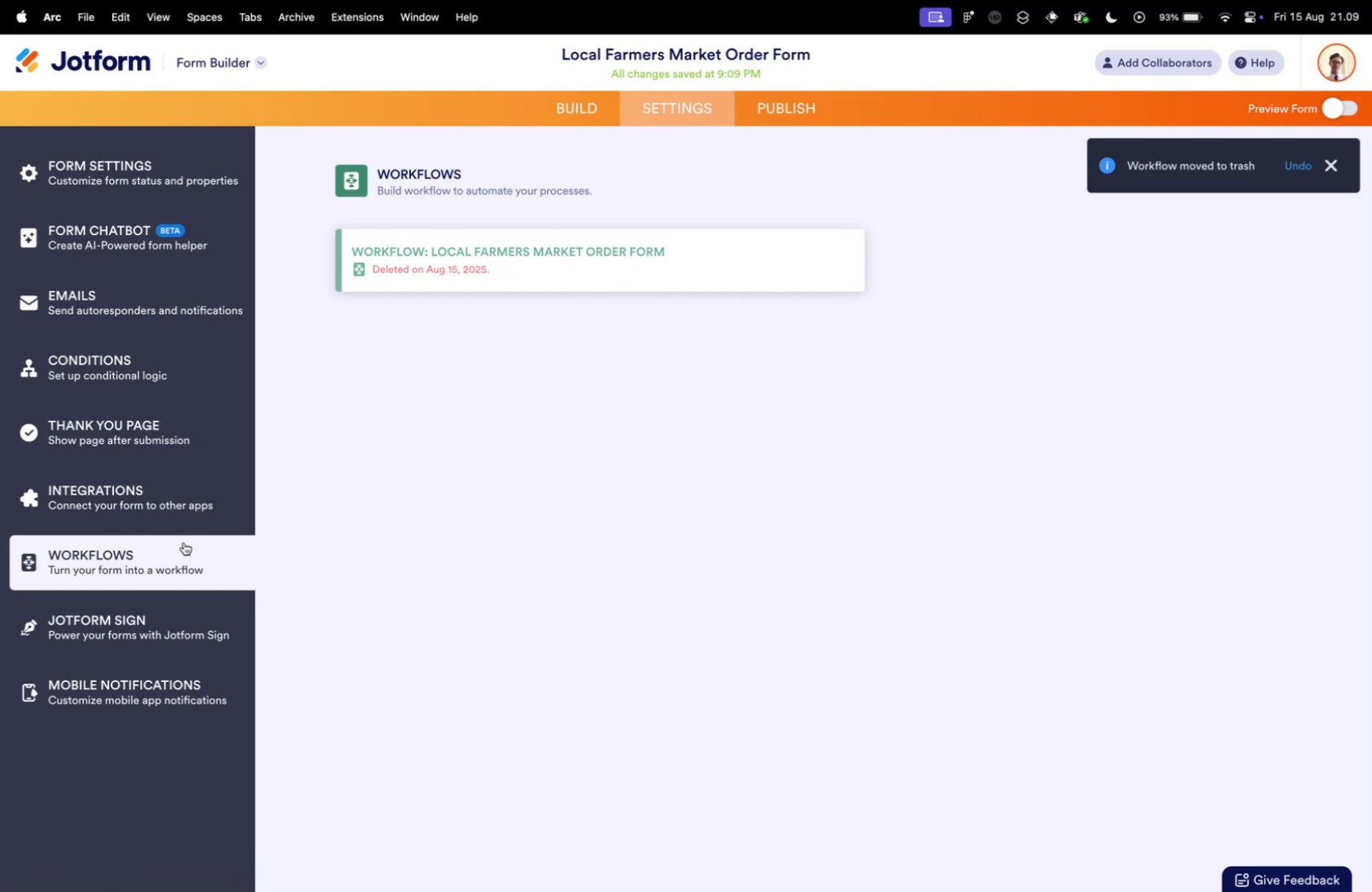 
left_click([147, 619])
 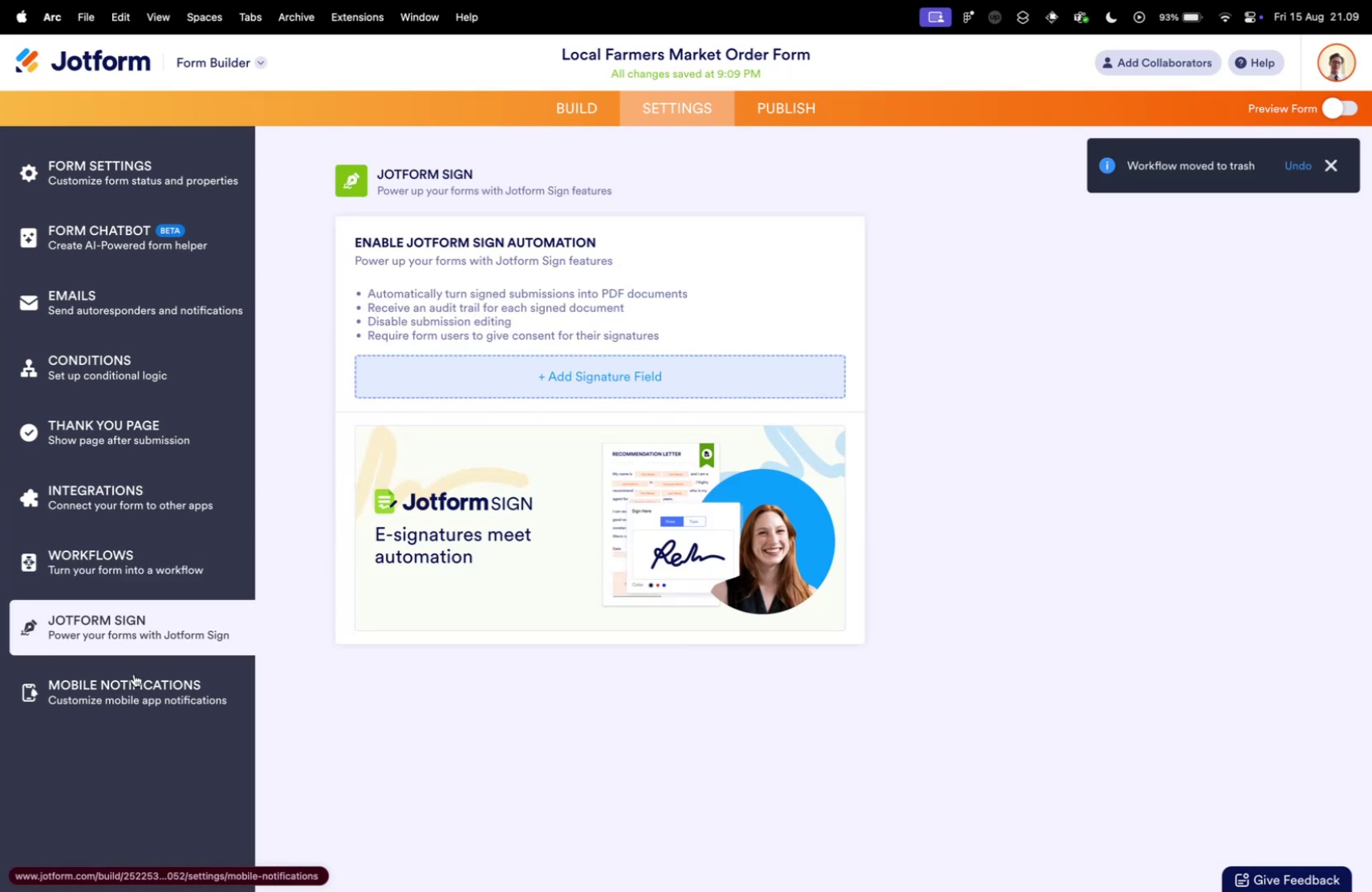 
left_click([133, 674])
 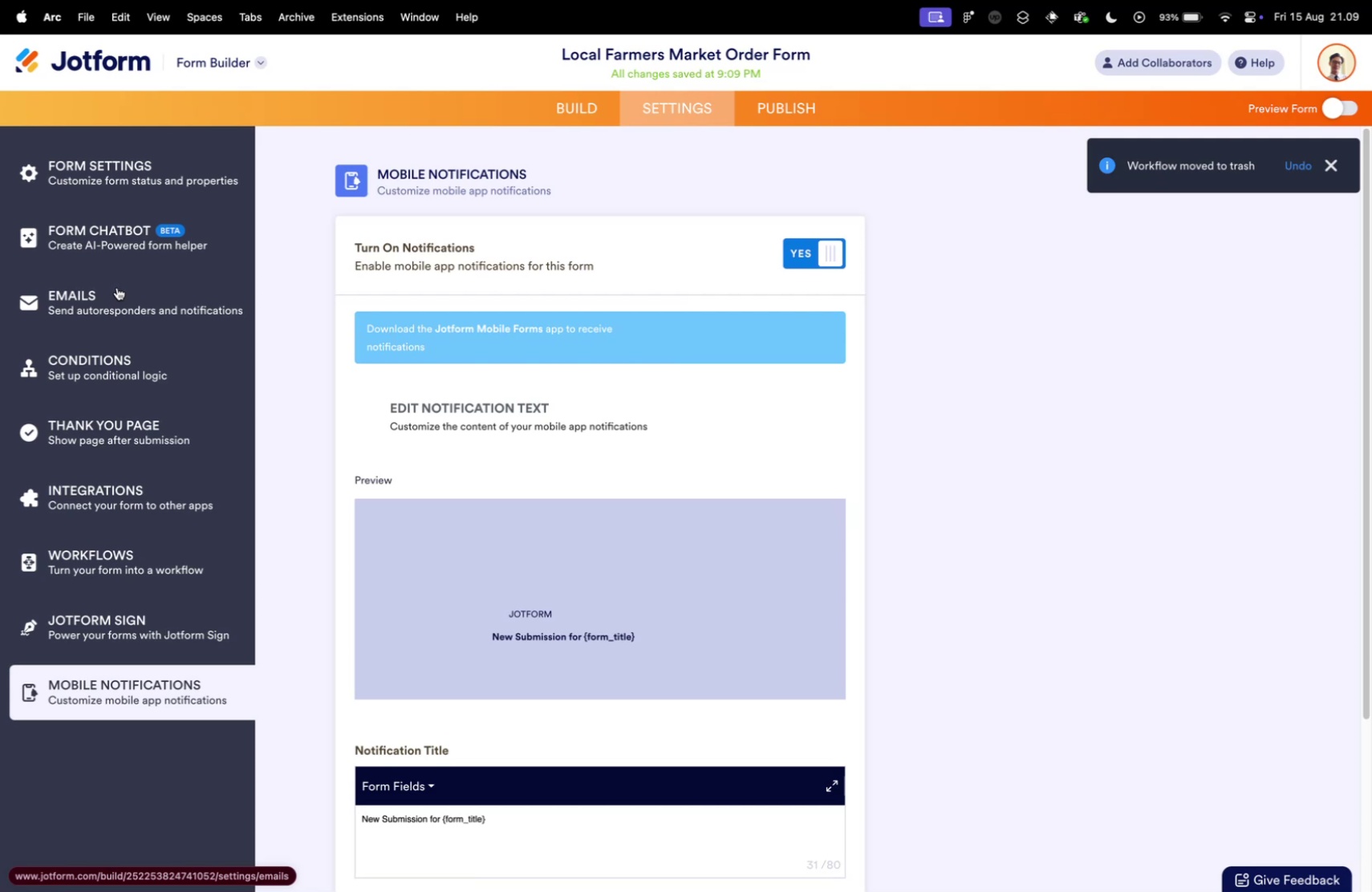 
left_click([103, 231])
 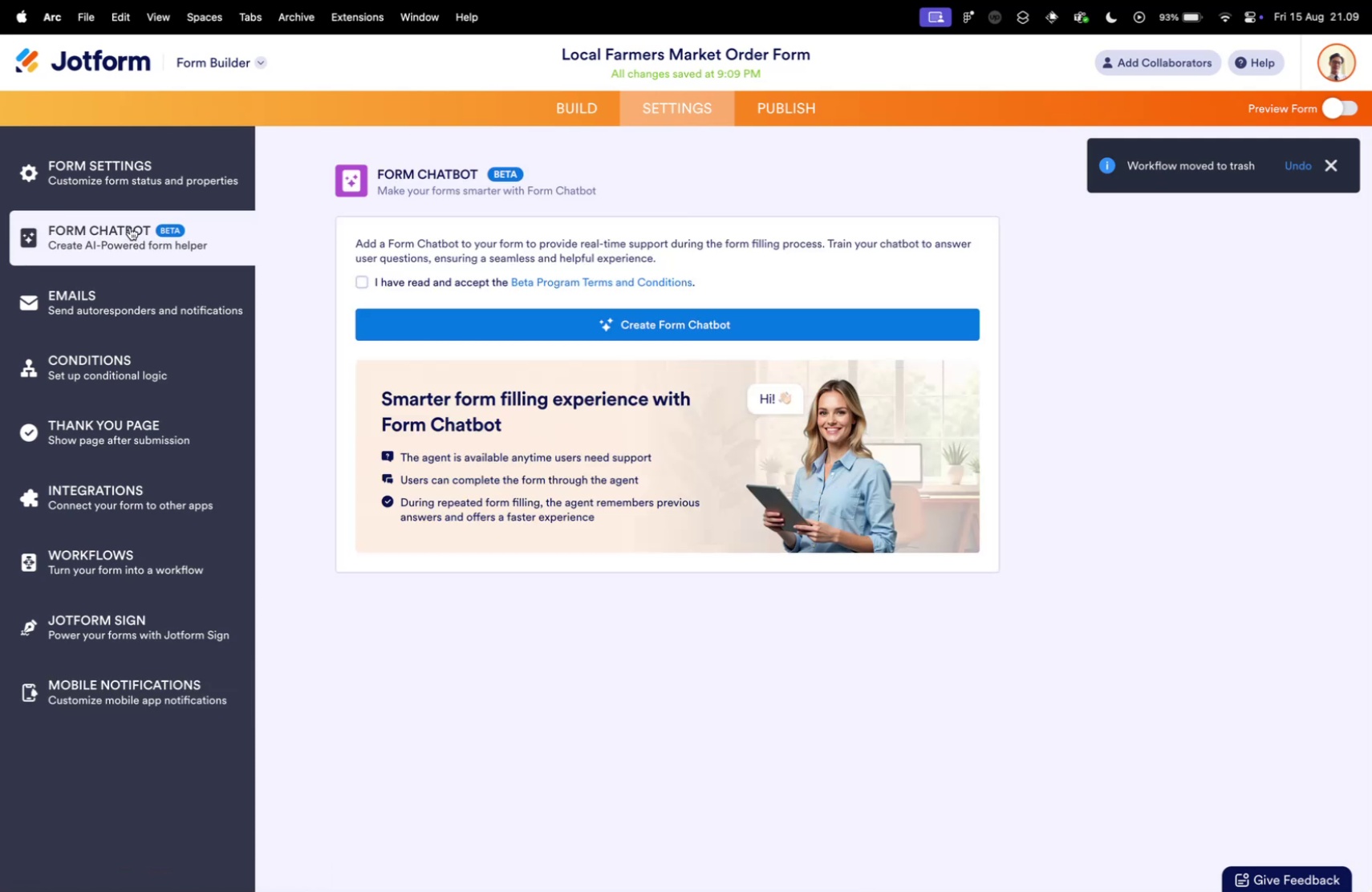 
left_click([118, 193])
 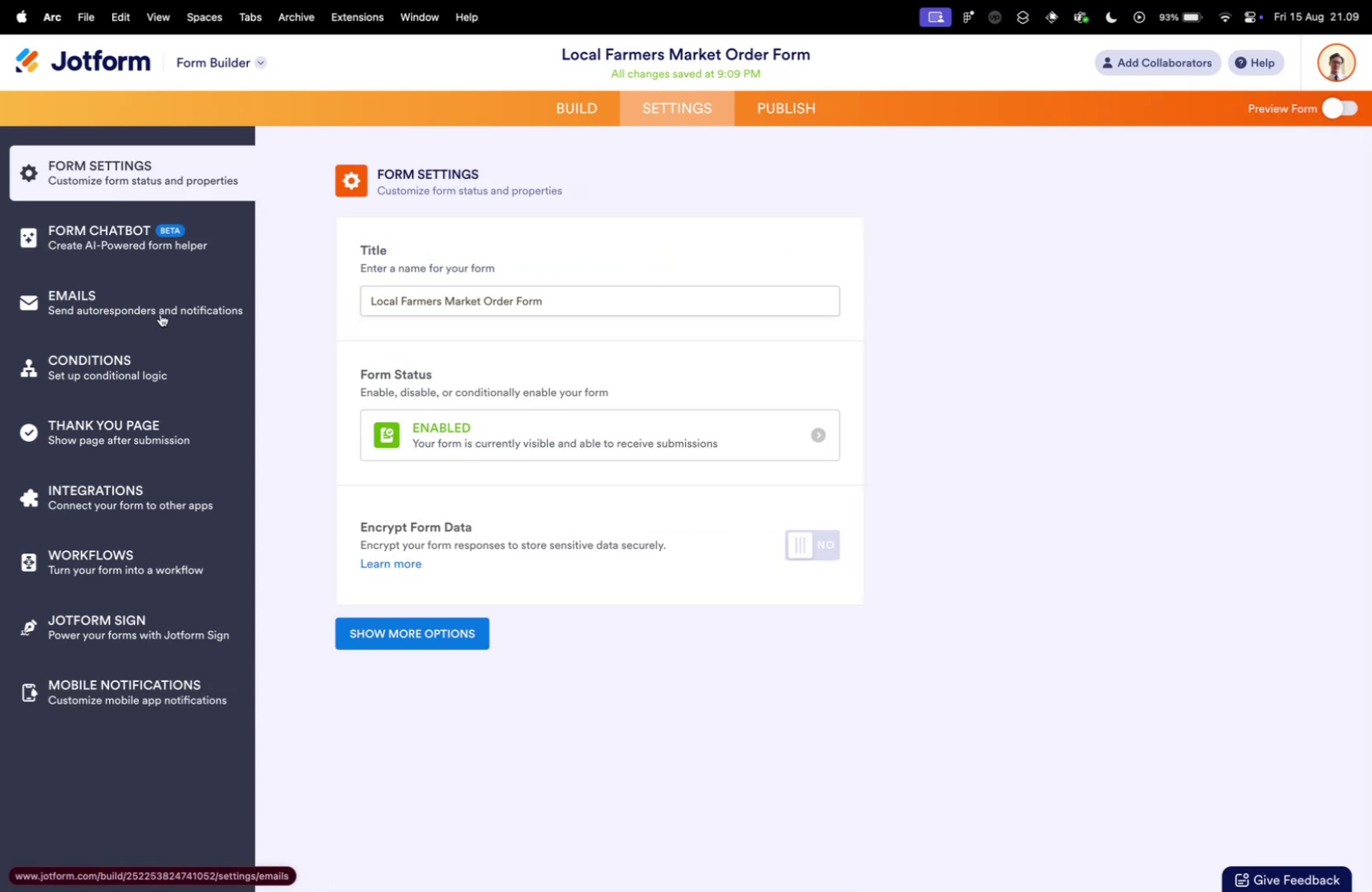 
left_click([421, 639])
 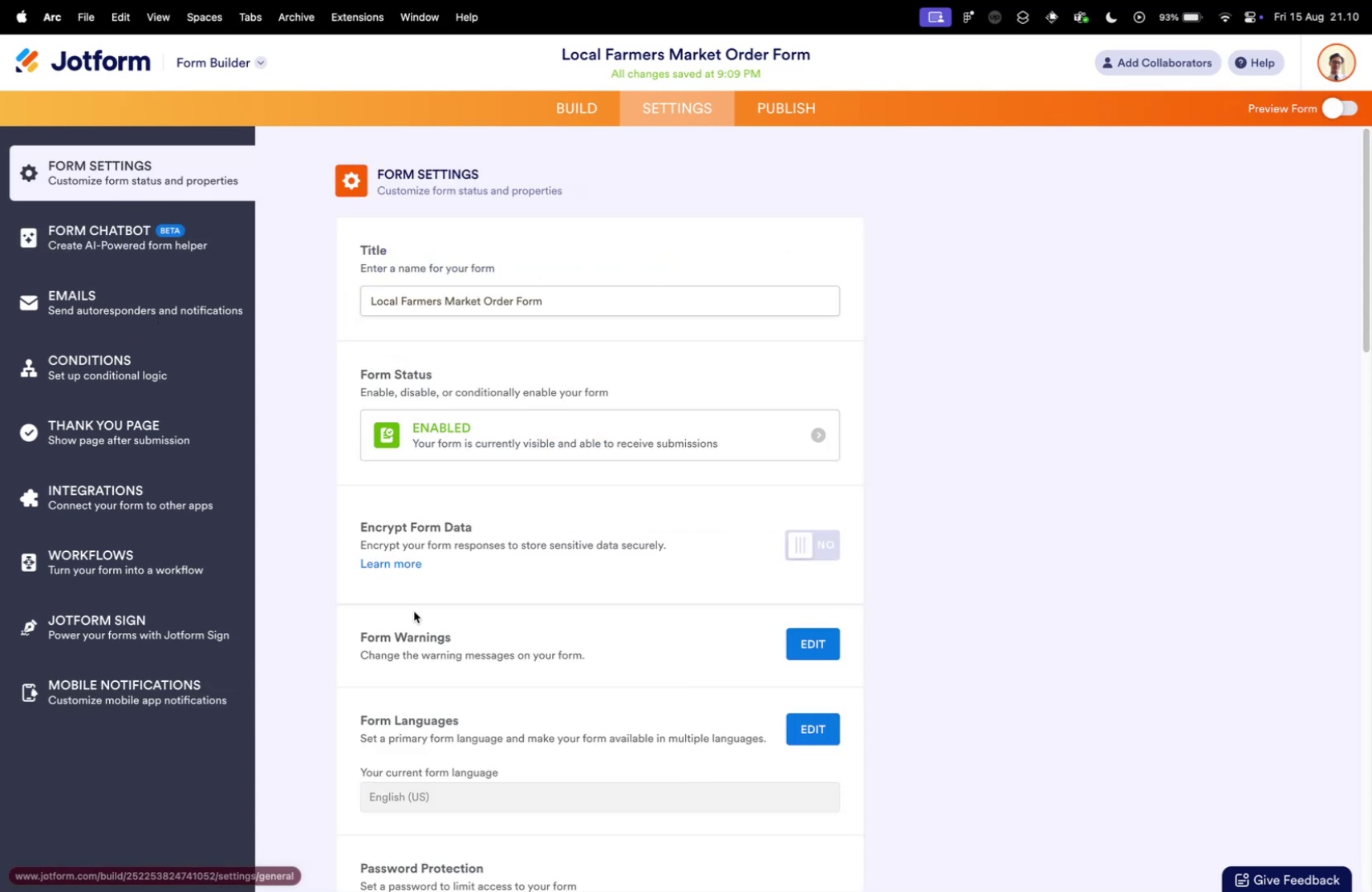 
scroll: coordinate [345, 550], scroll_direction: down, amount: 21.0
 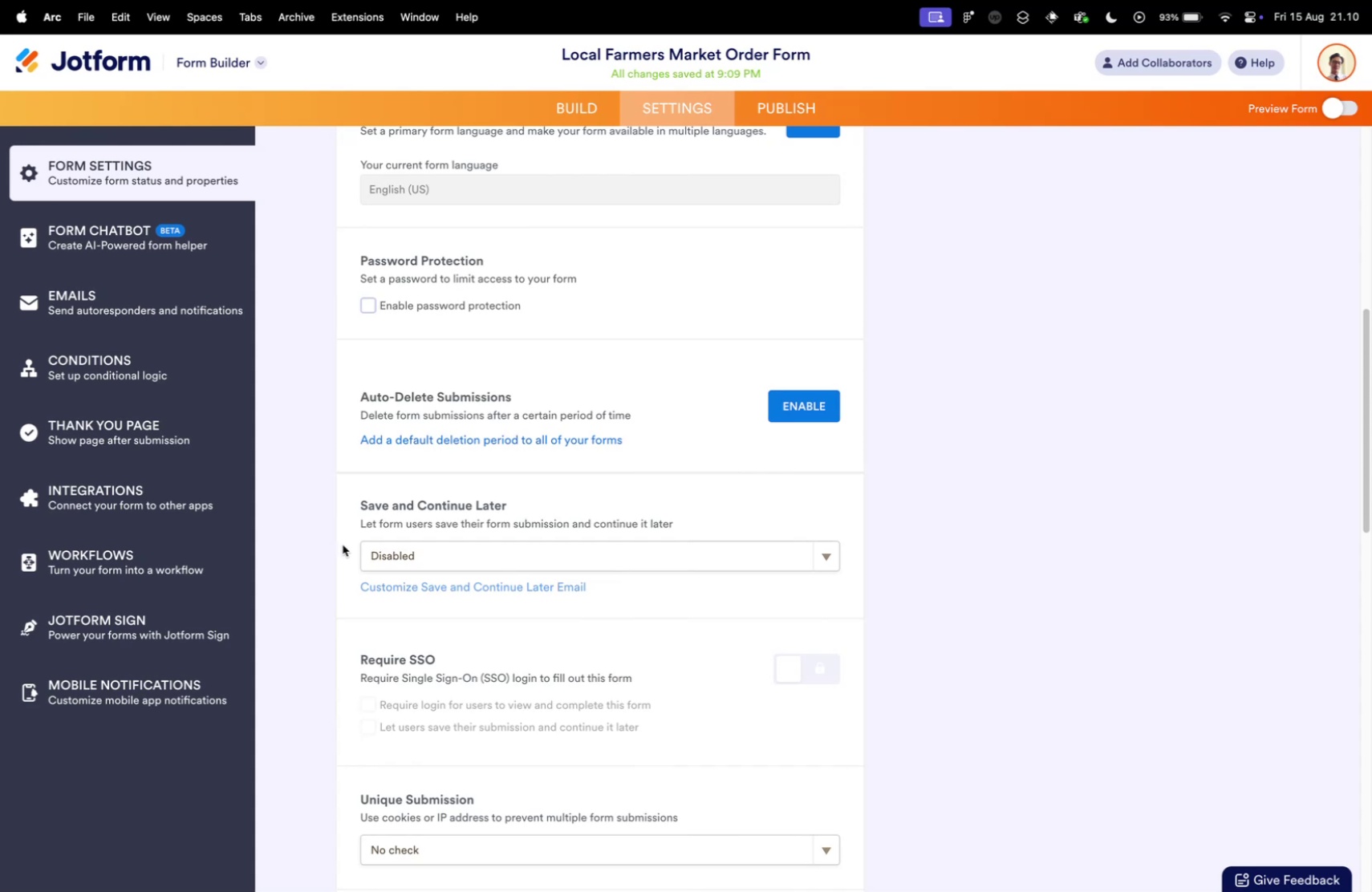 
wait(10.31)
 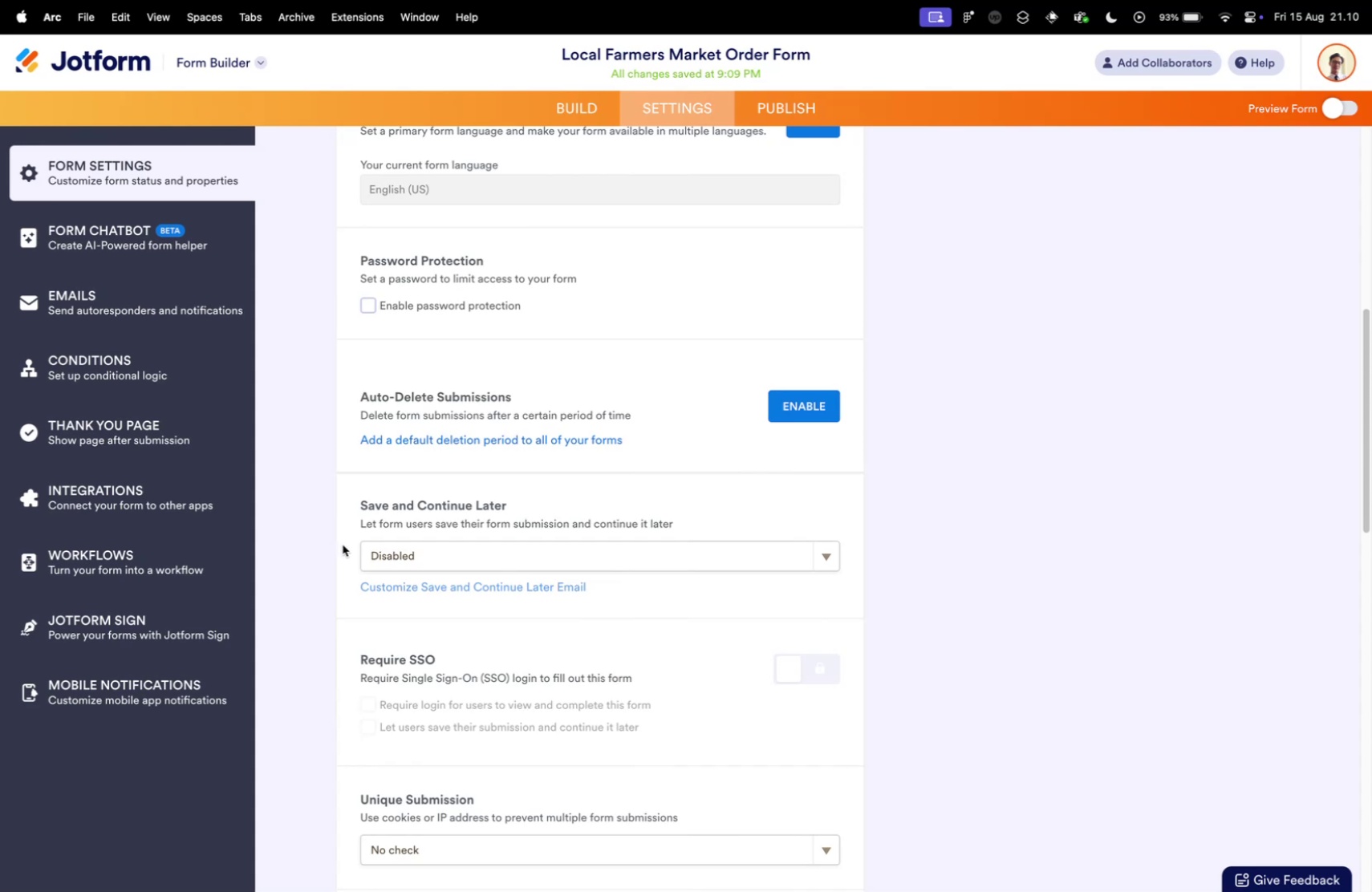 
left_click([434, 552])
 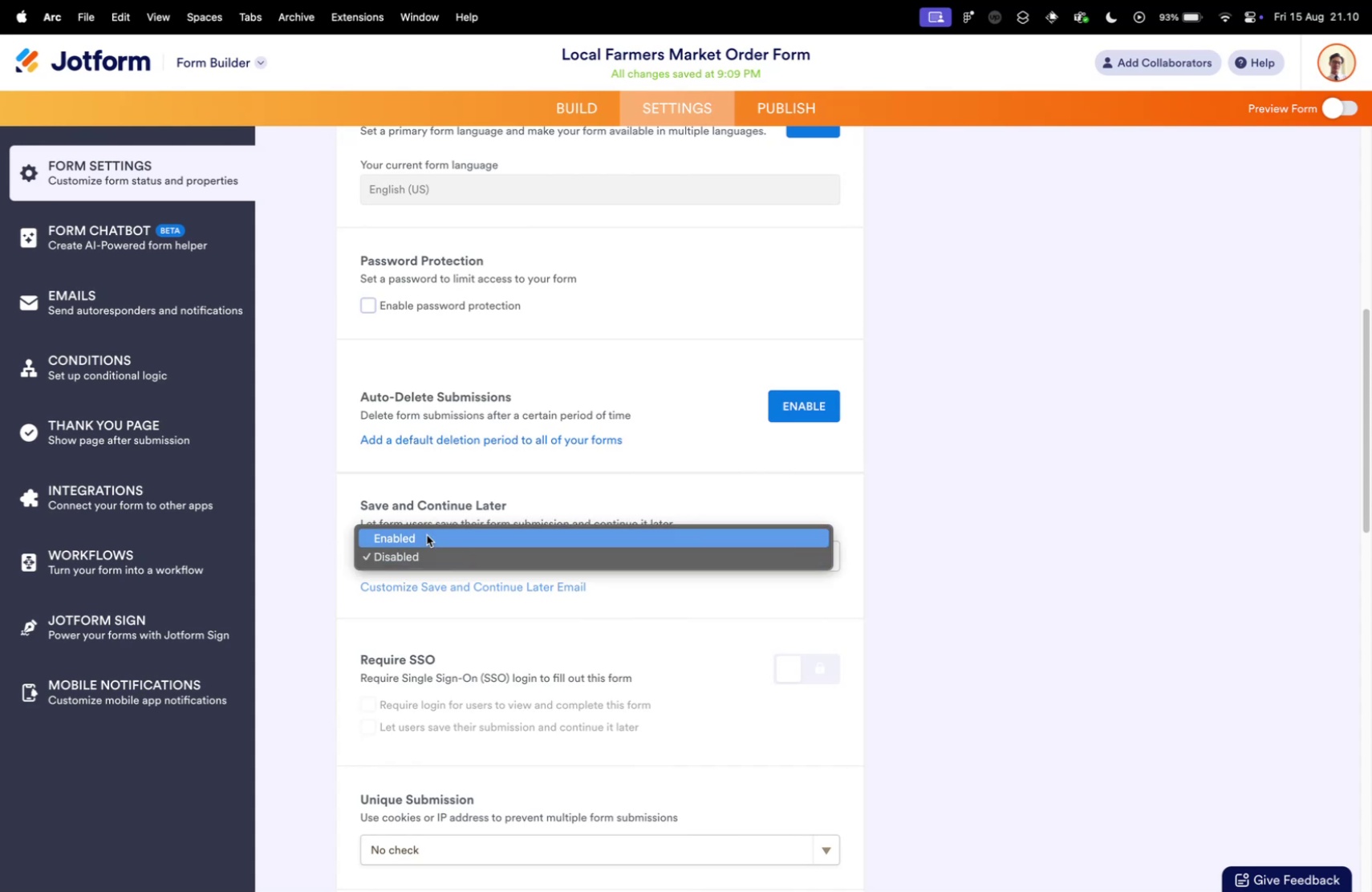 
left_click([427, 534])
 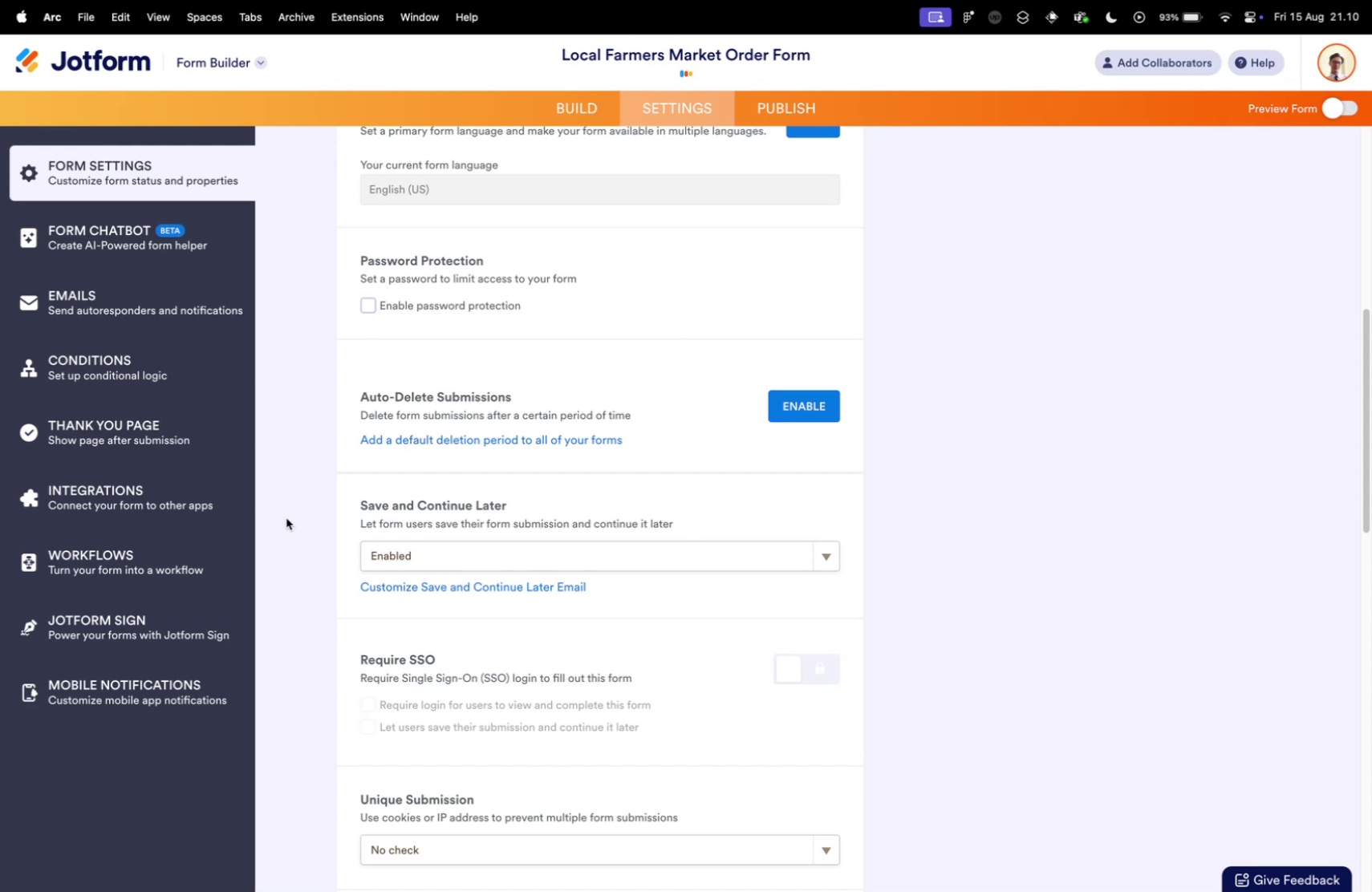 
scroll: coordinate [290, 519], scroll_direction: down, amount: 17.0
 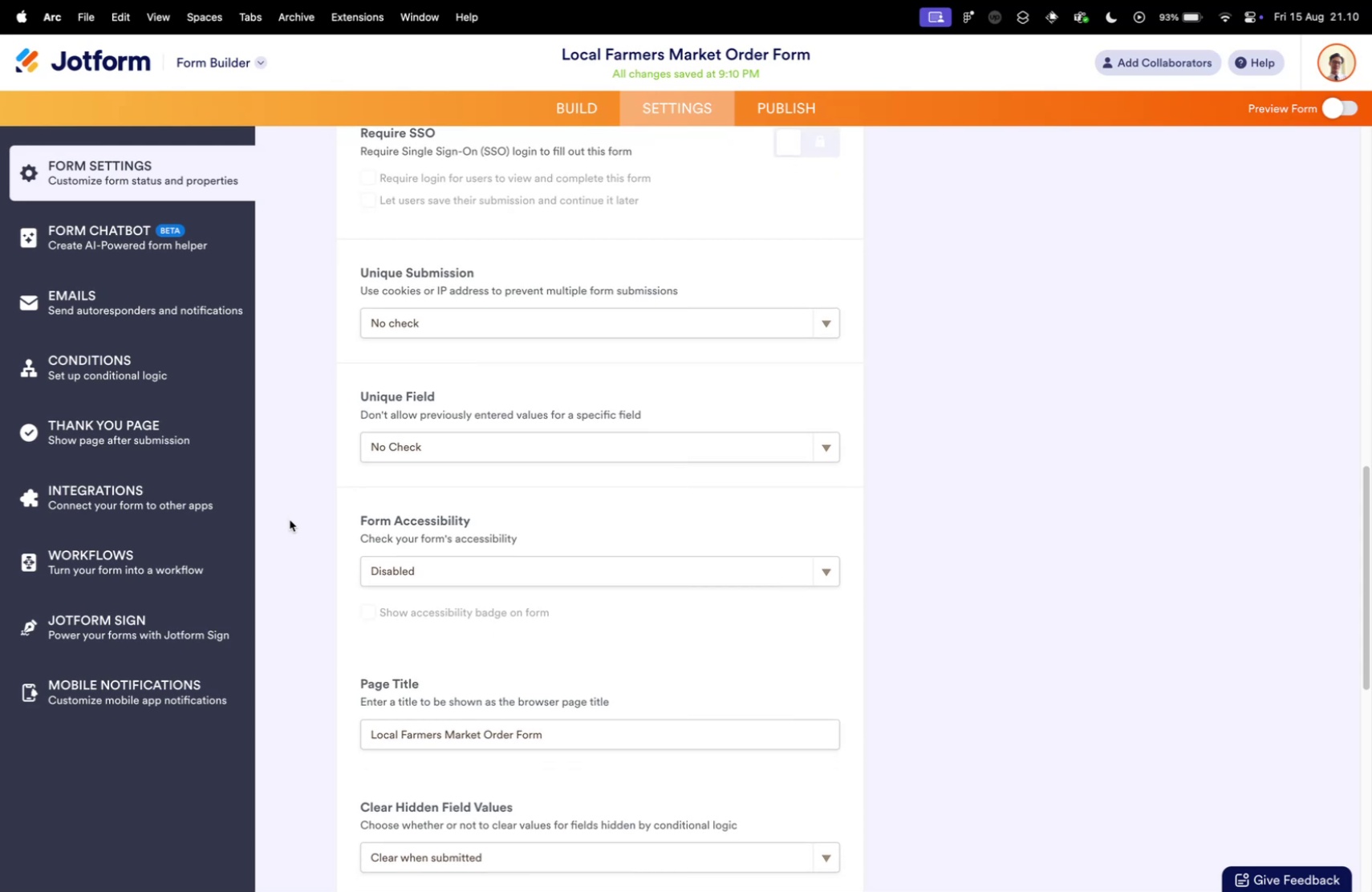 
scroll: coordinate [293, 521], scroll_direction: down, amount: 5.0
 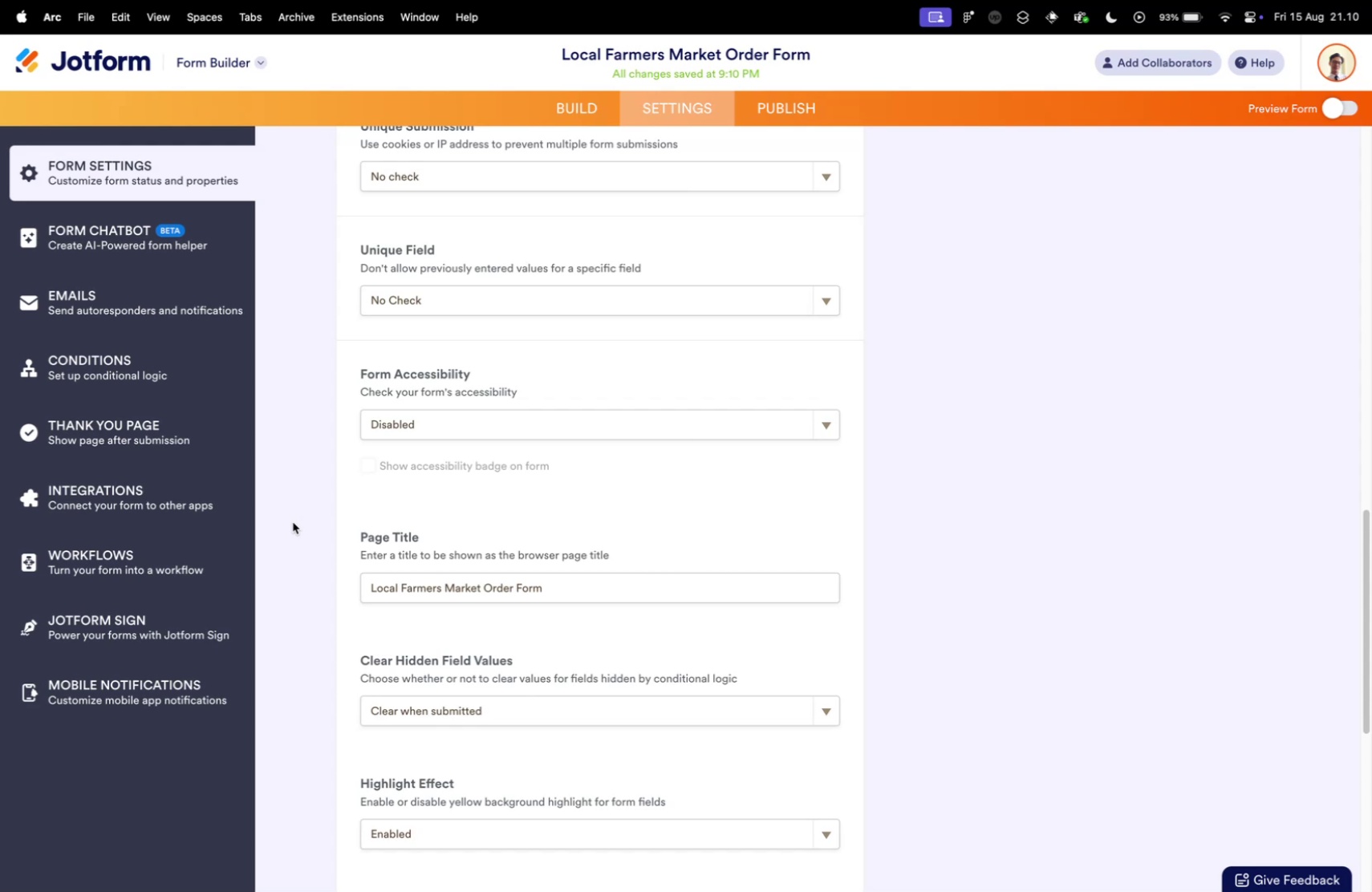 
wait(11.71)
 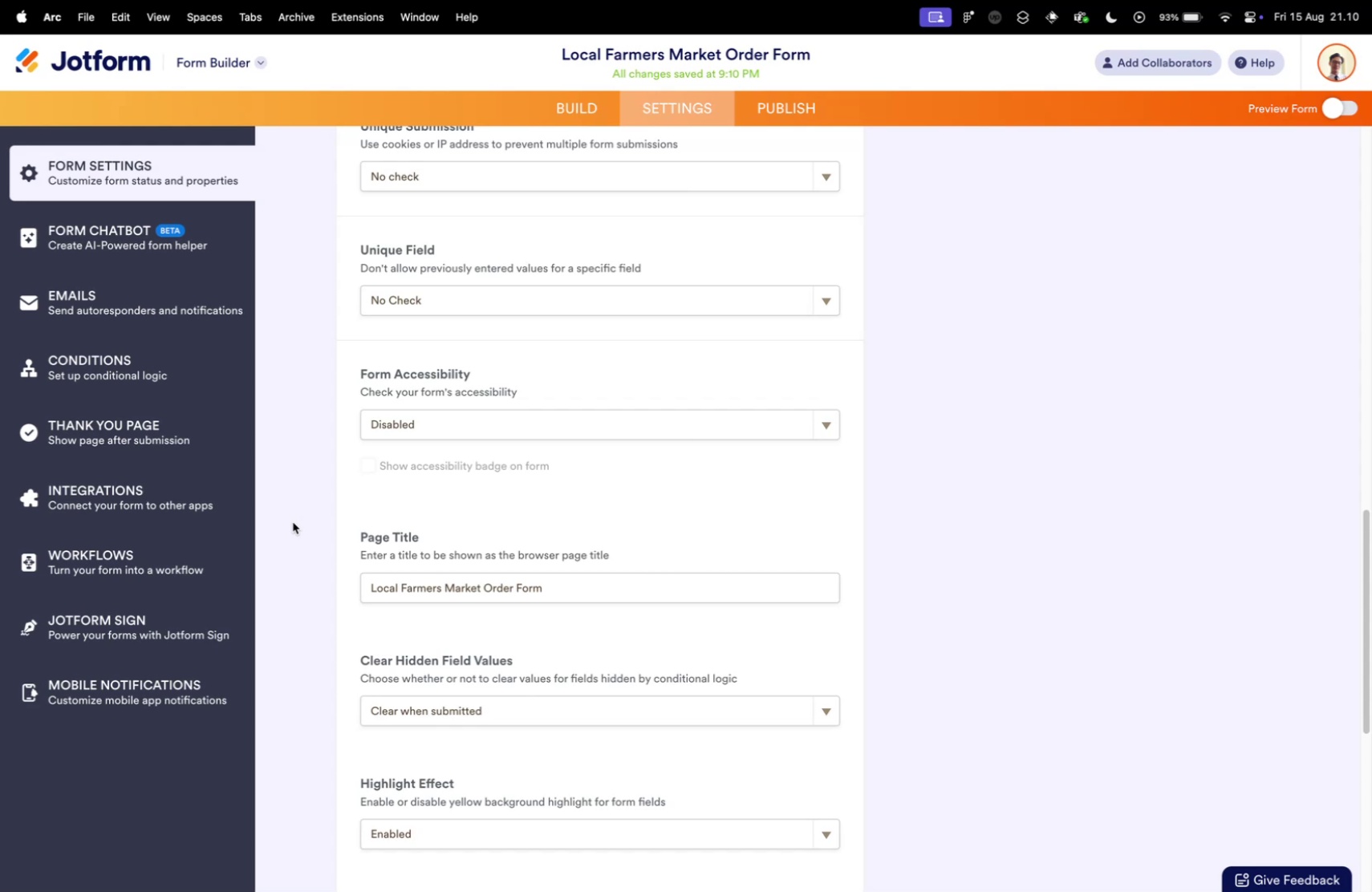 
scroll: coordinate [280, 581], scroll_direction: down, amount: 23.0
 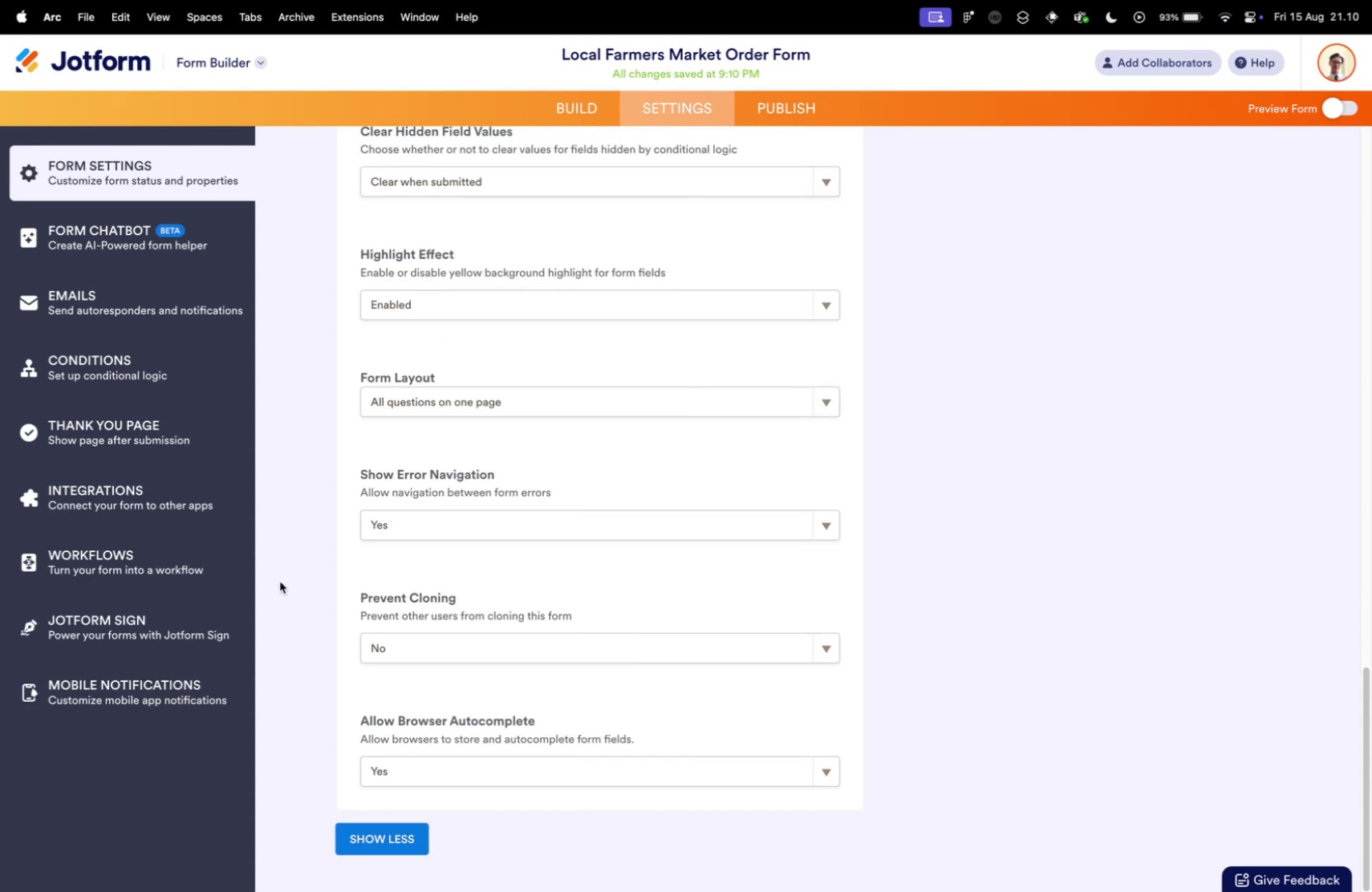 
scroll: coordinate [274, 573], scroll_direction: up, amount: 71.0
 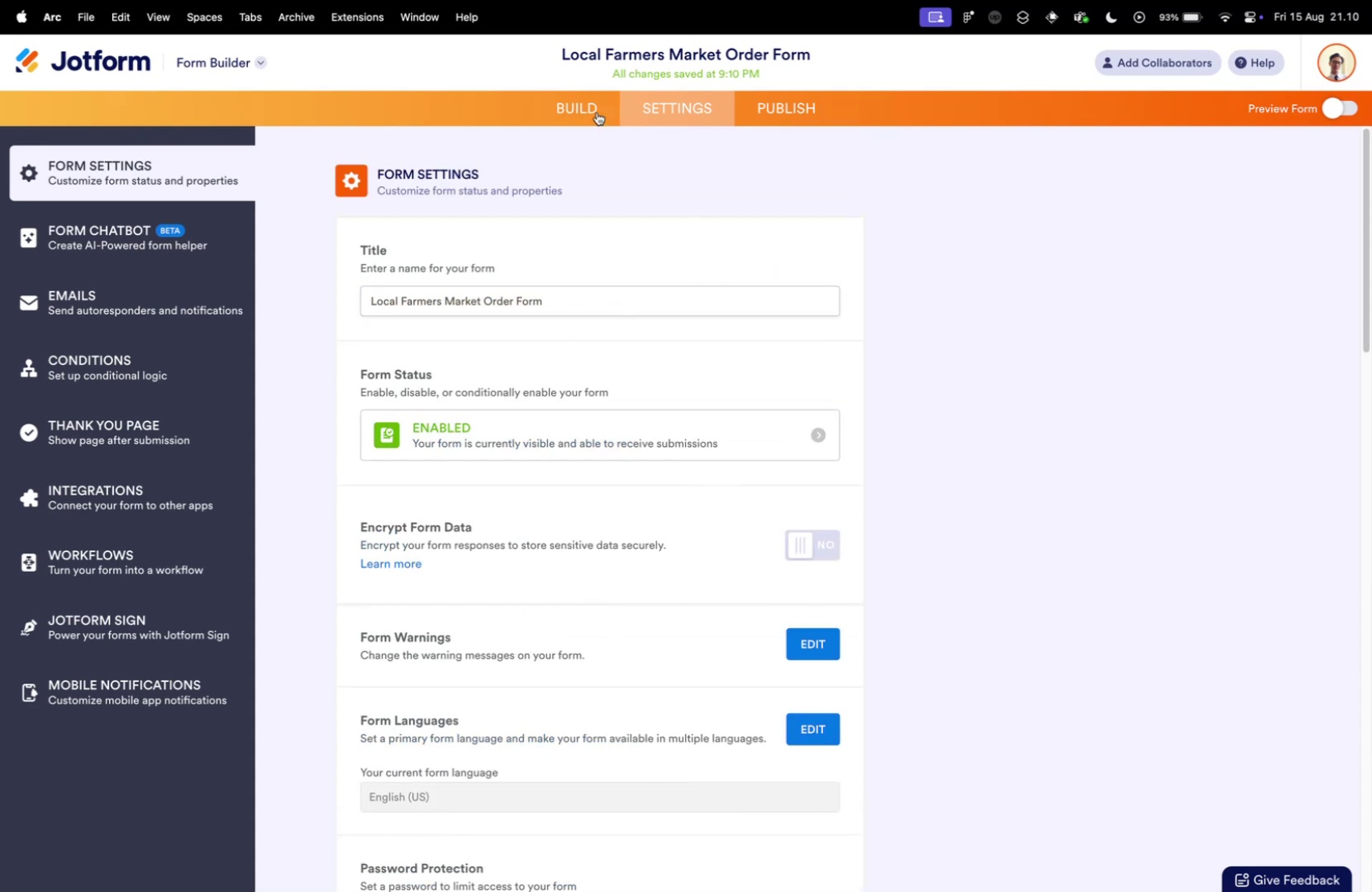 
left_click([591, 111])
 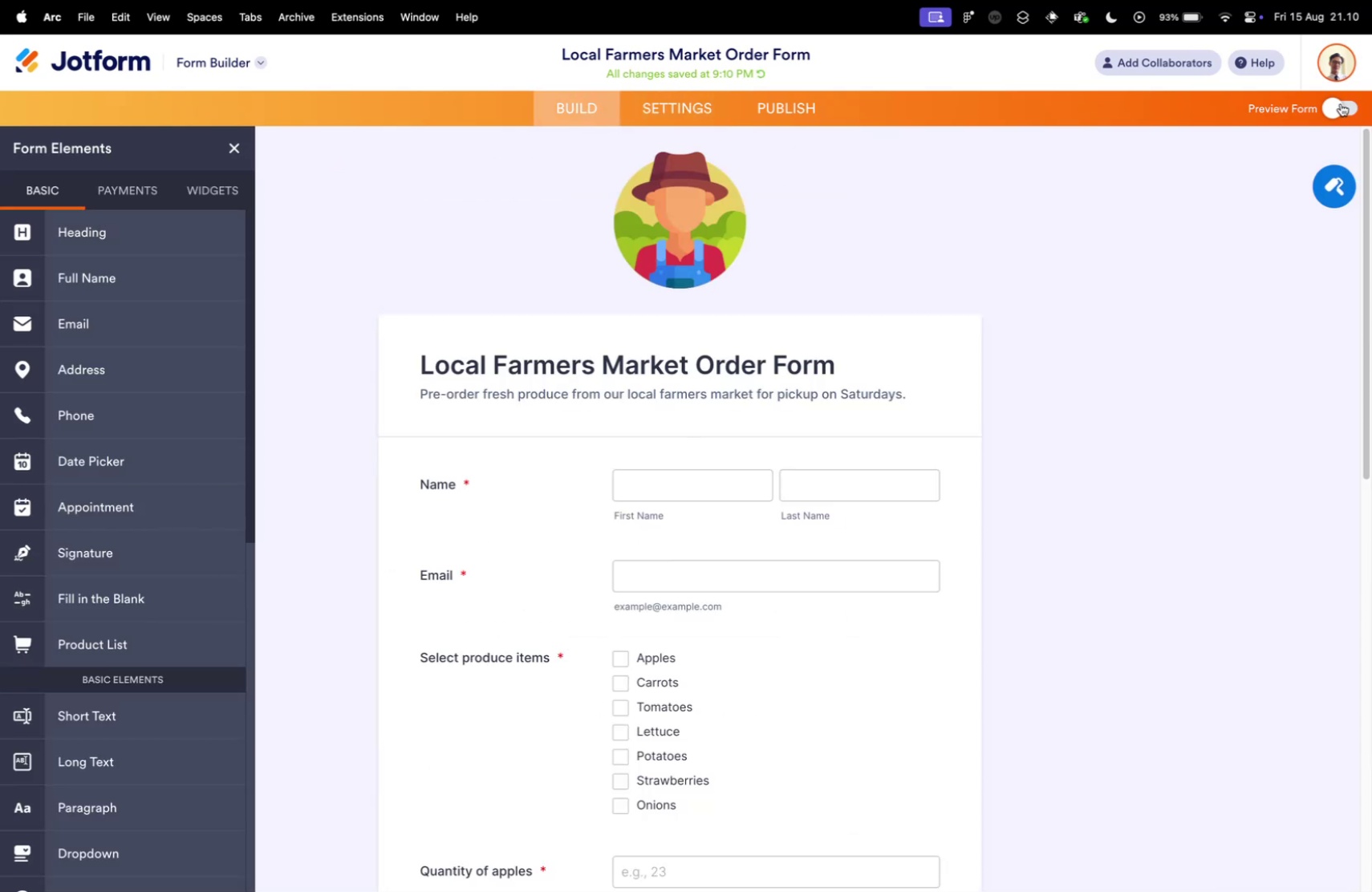 
left_click([1337, 111])
 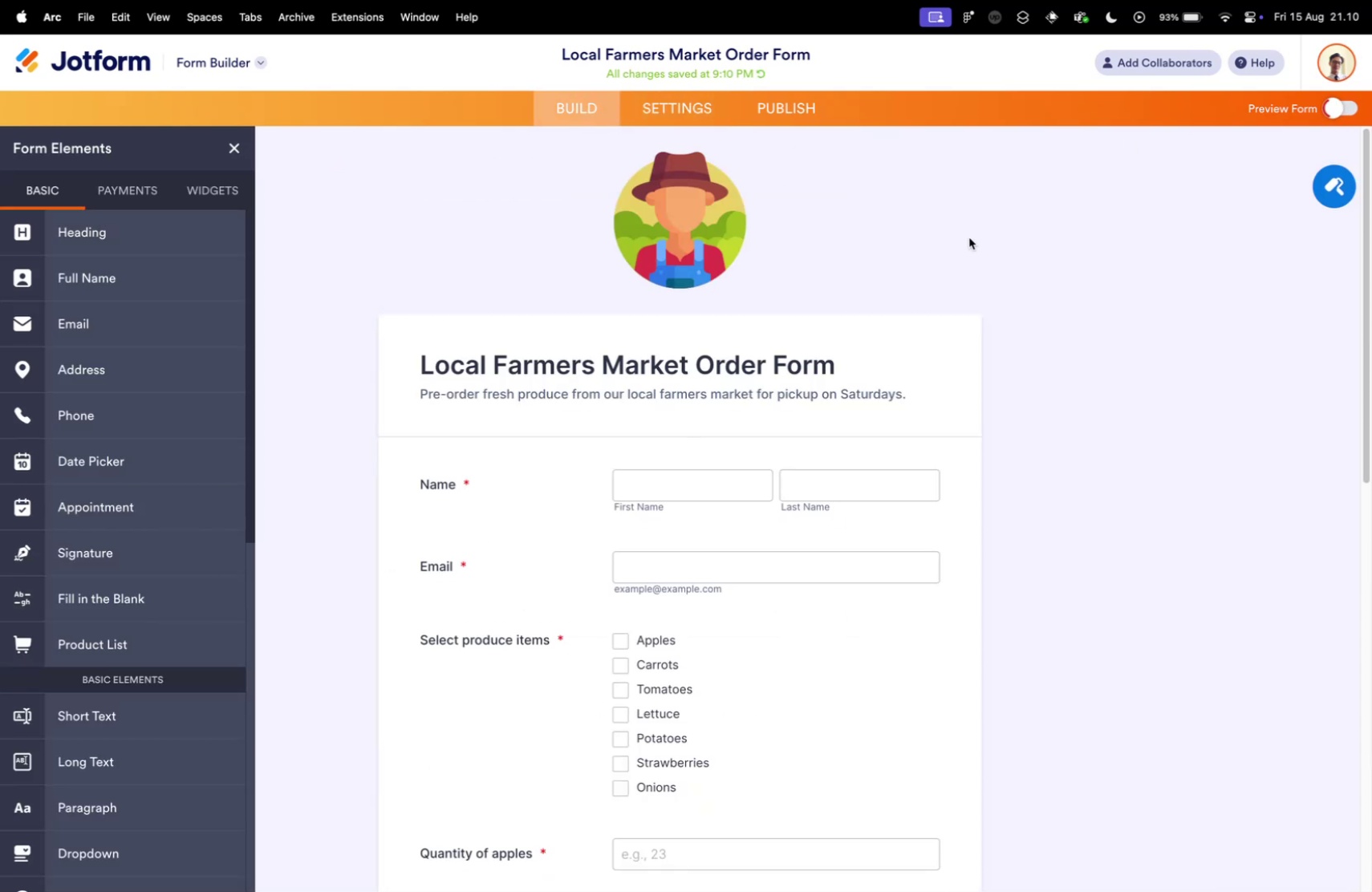 
scroll: coordinate [388, 631], scroll_direction: down, amount: 18.0
 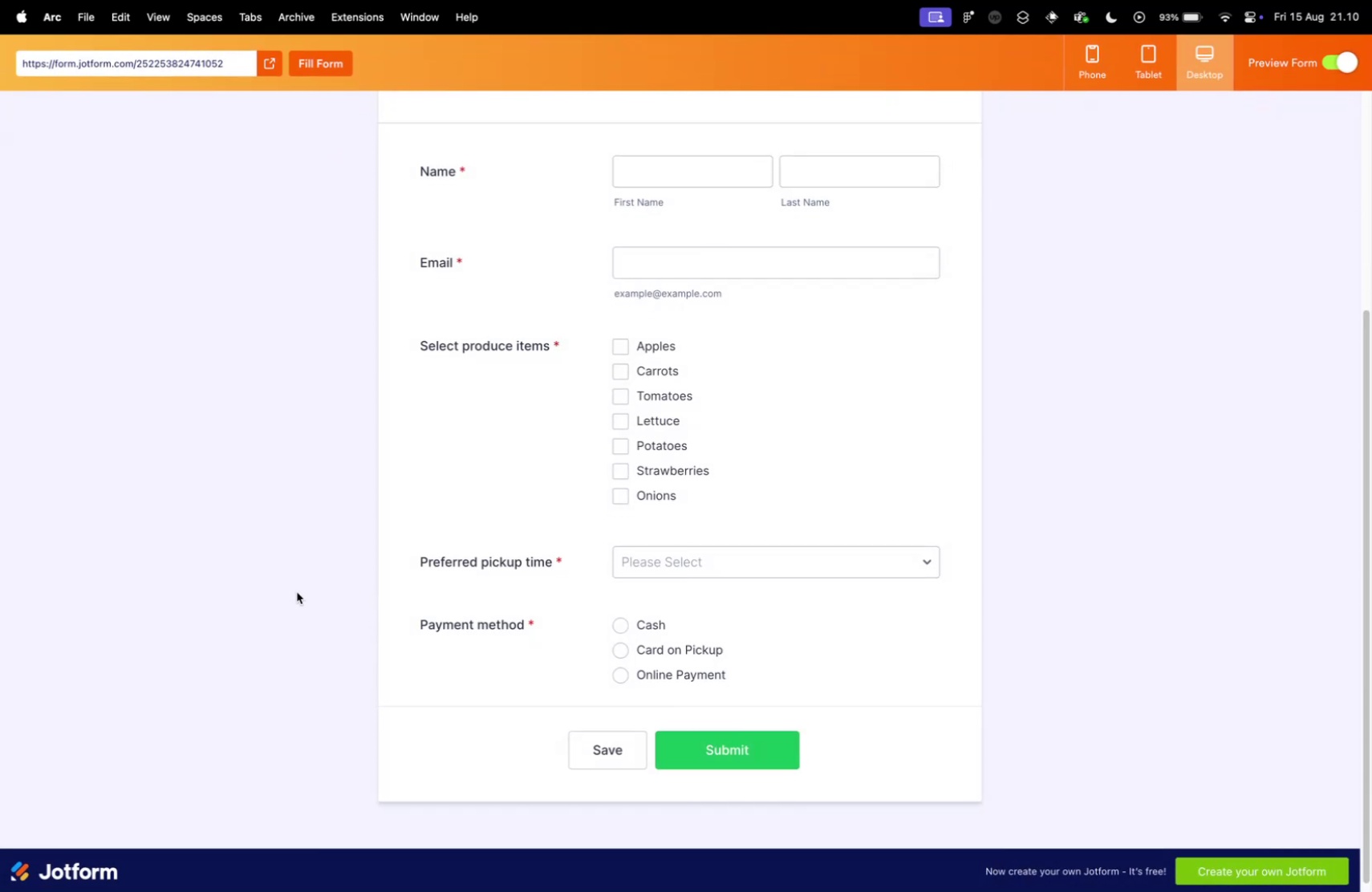 
scroll: coordinate [336, 562], scroll_direction: up, amount: 4.0
 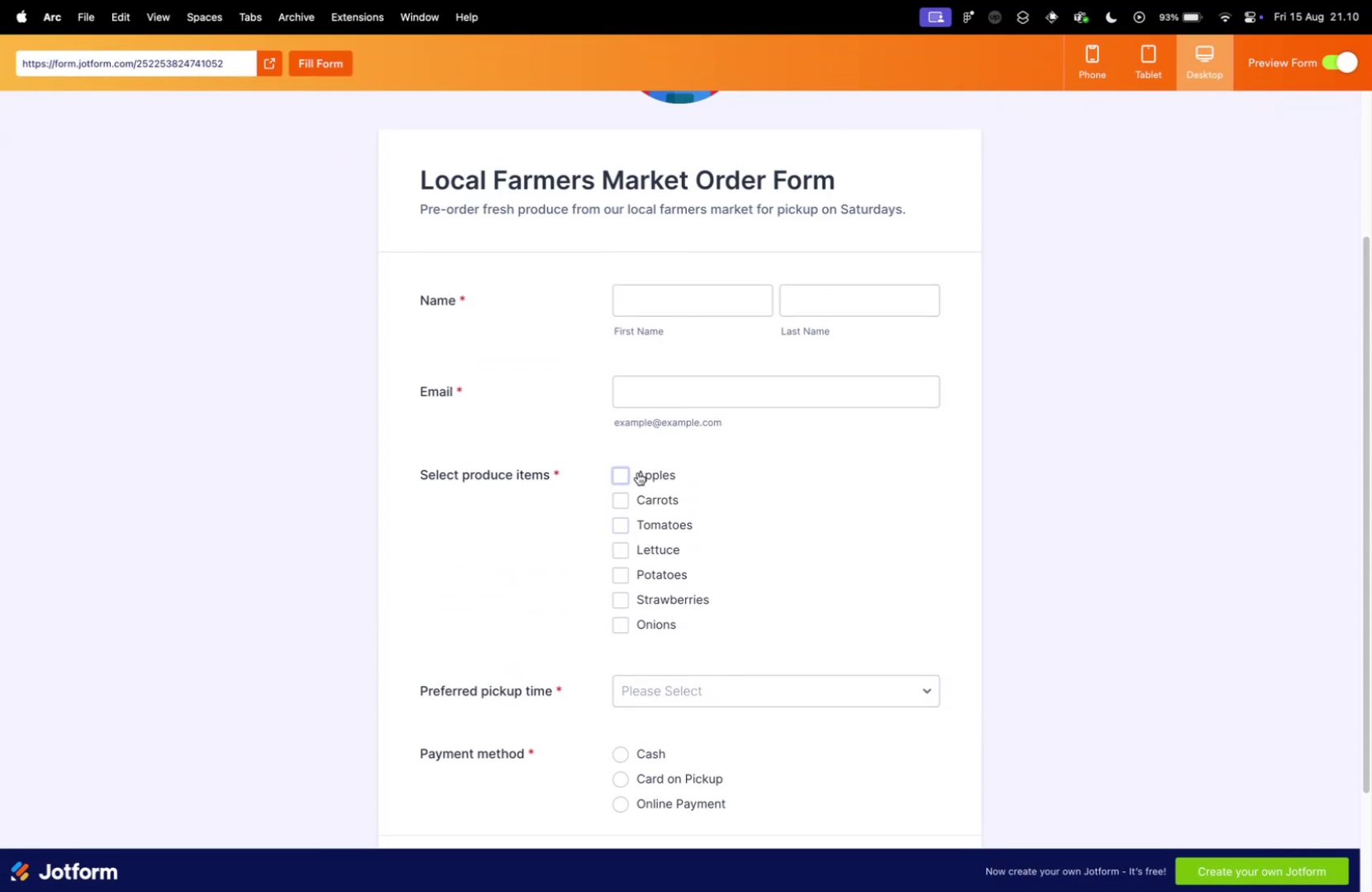 
left_click([630, 472])
 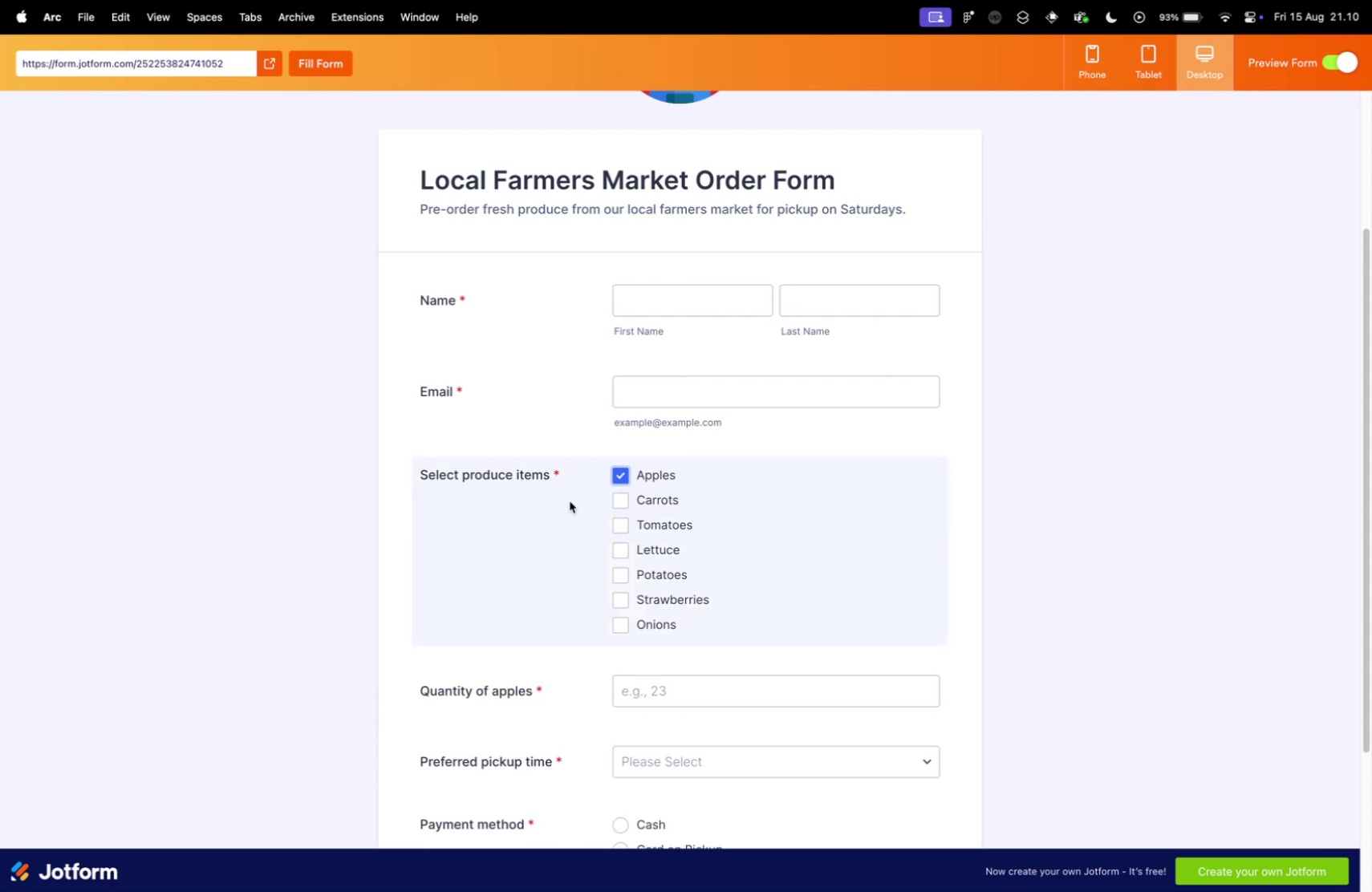 
scroll: coordinate [390, 540], scroll_direction: down, amount: 5.0
 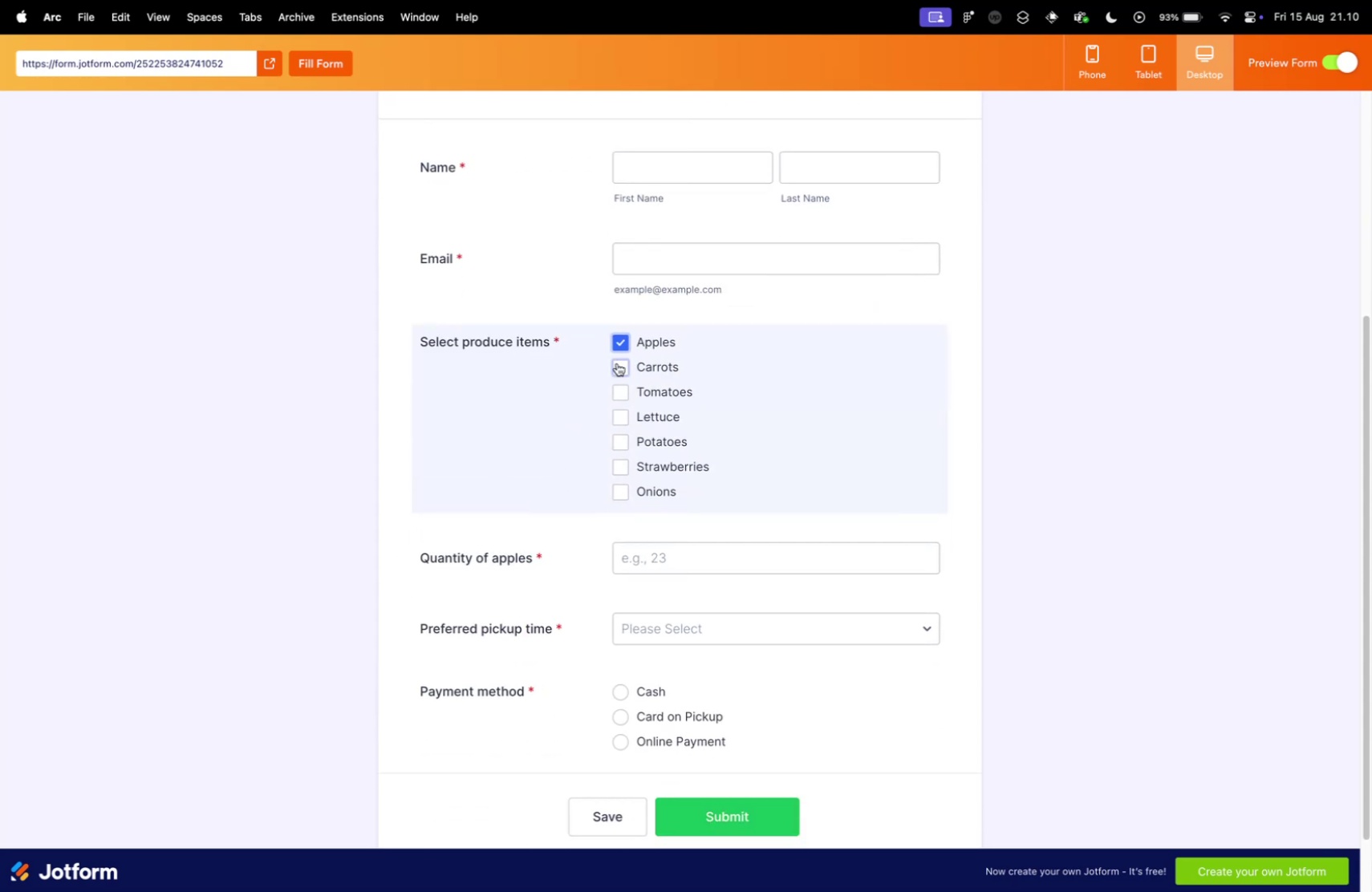 
left_click([620, 367])
 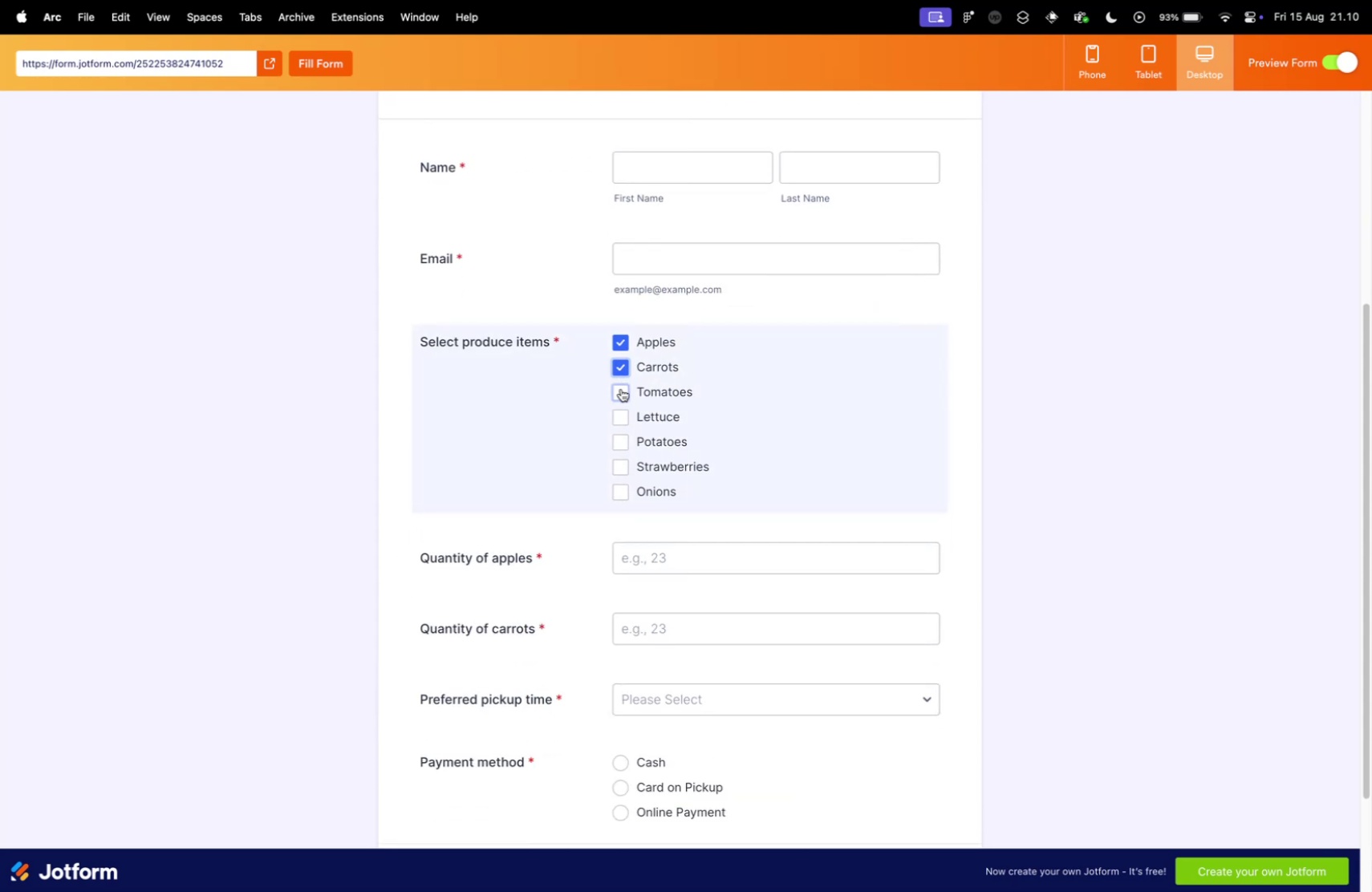 
left_click([621, 388])
 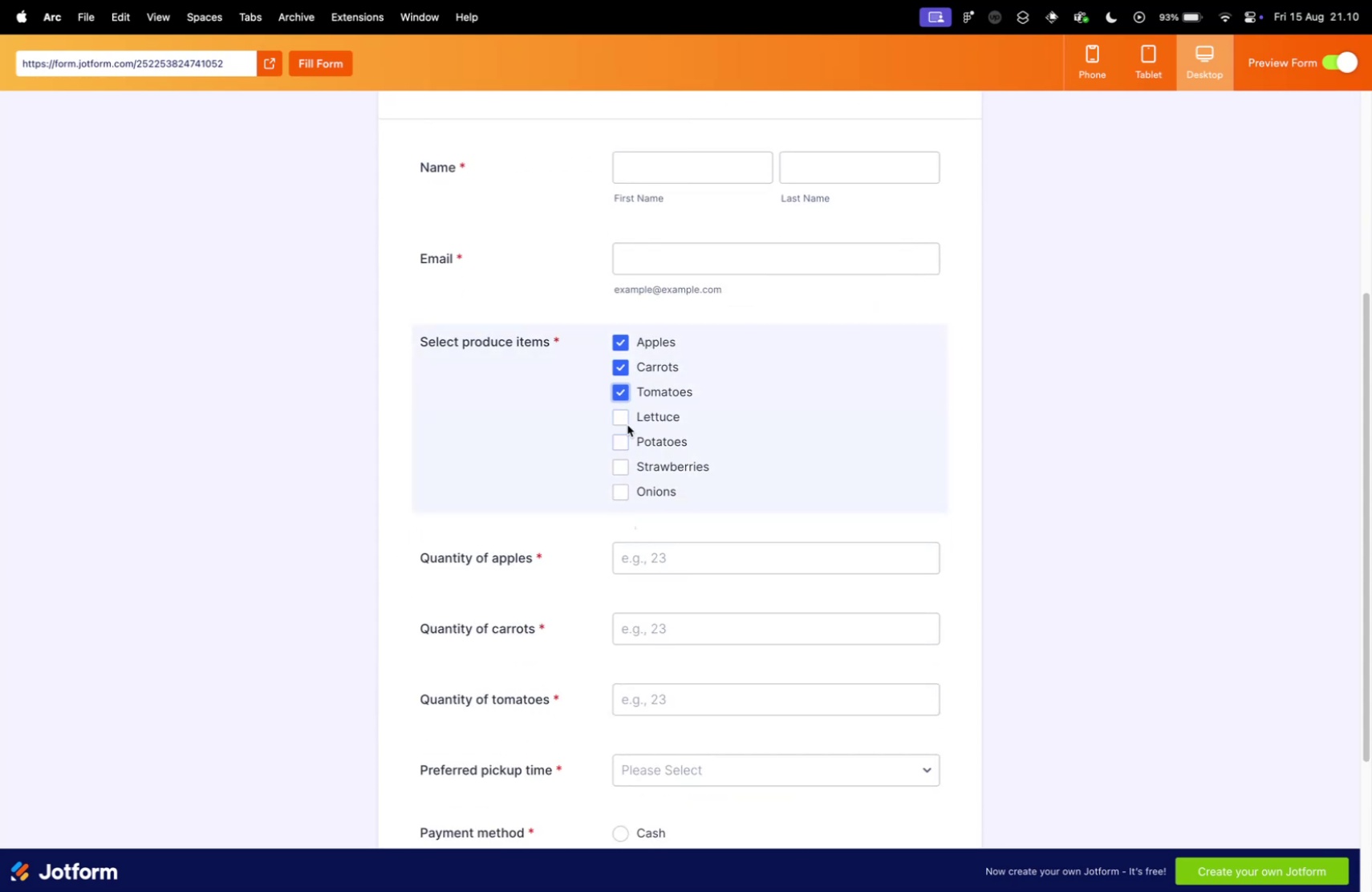 
left_click([627, 419])
 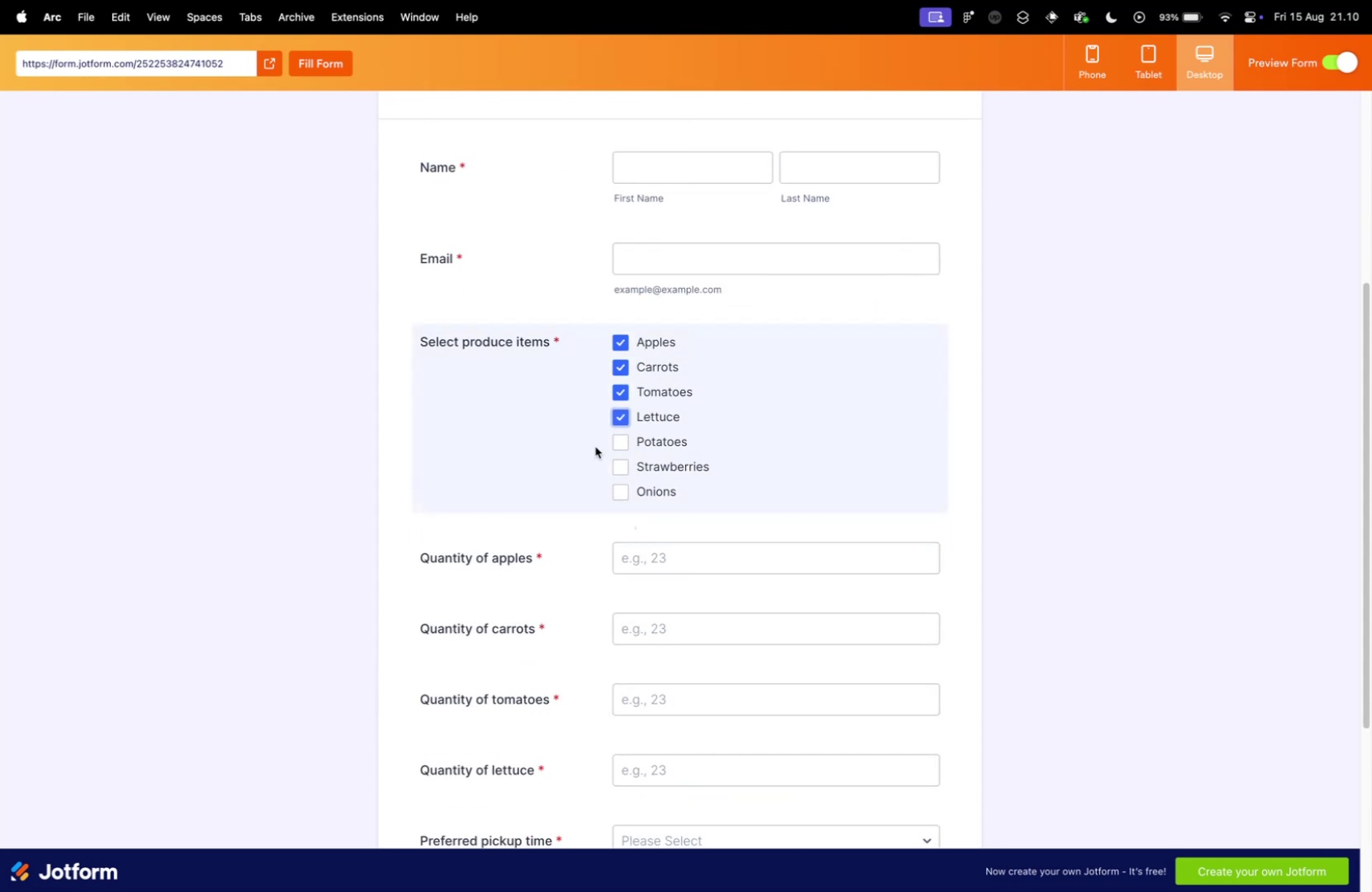 
scroll: coordinate [561, 472], scroll_direction: down, amount: 2.0
 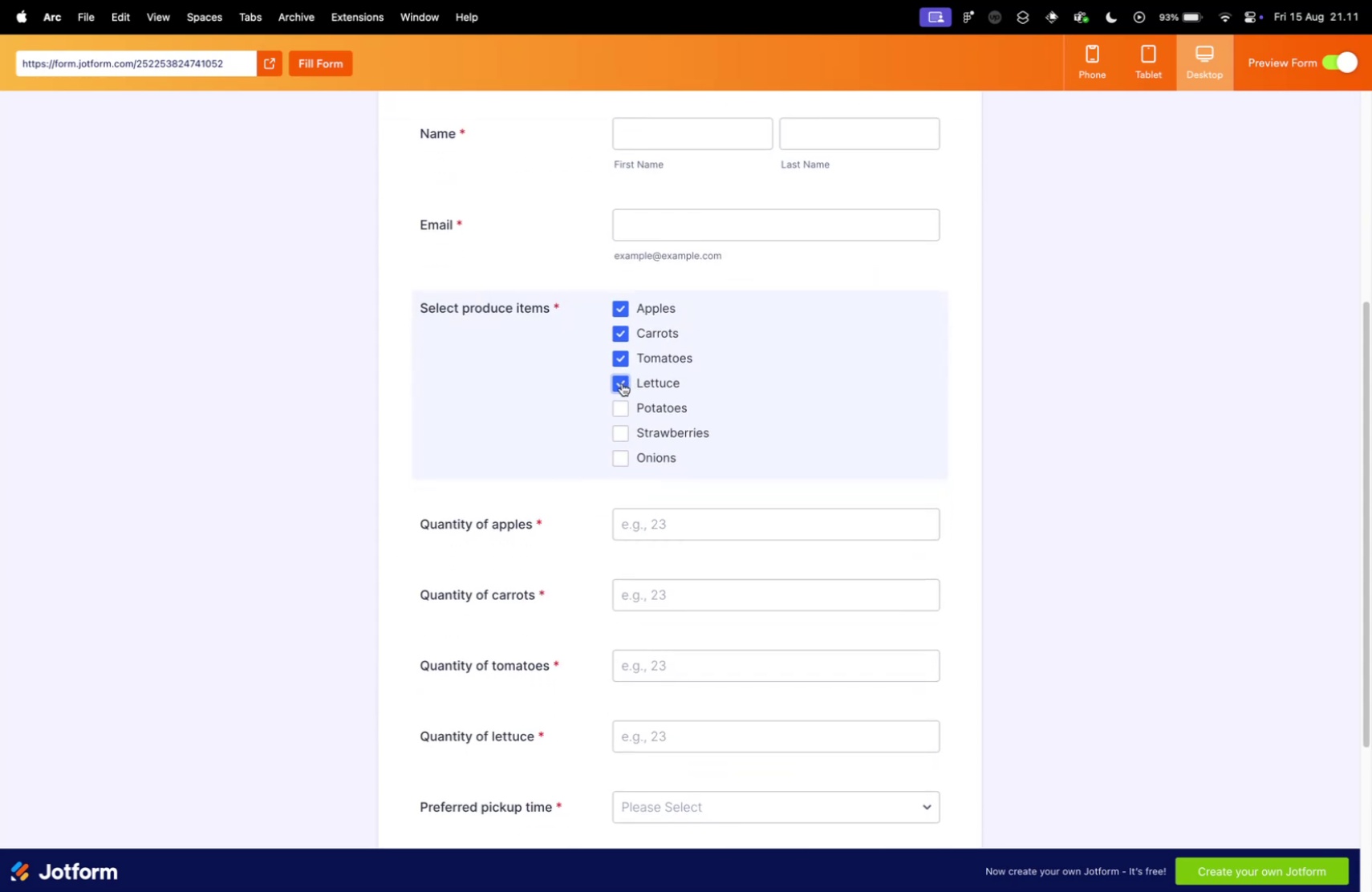 
double_click([623, 366])
 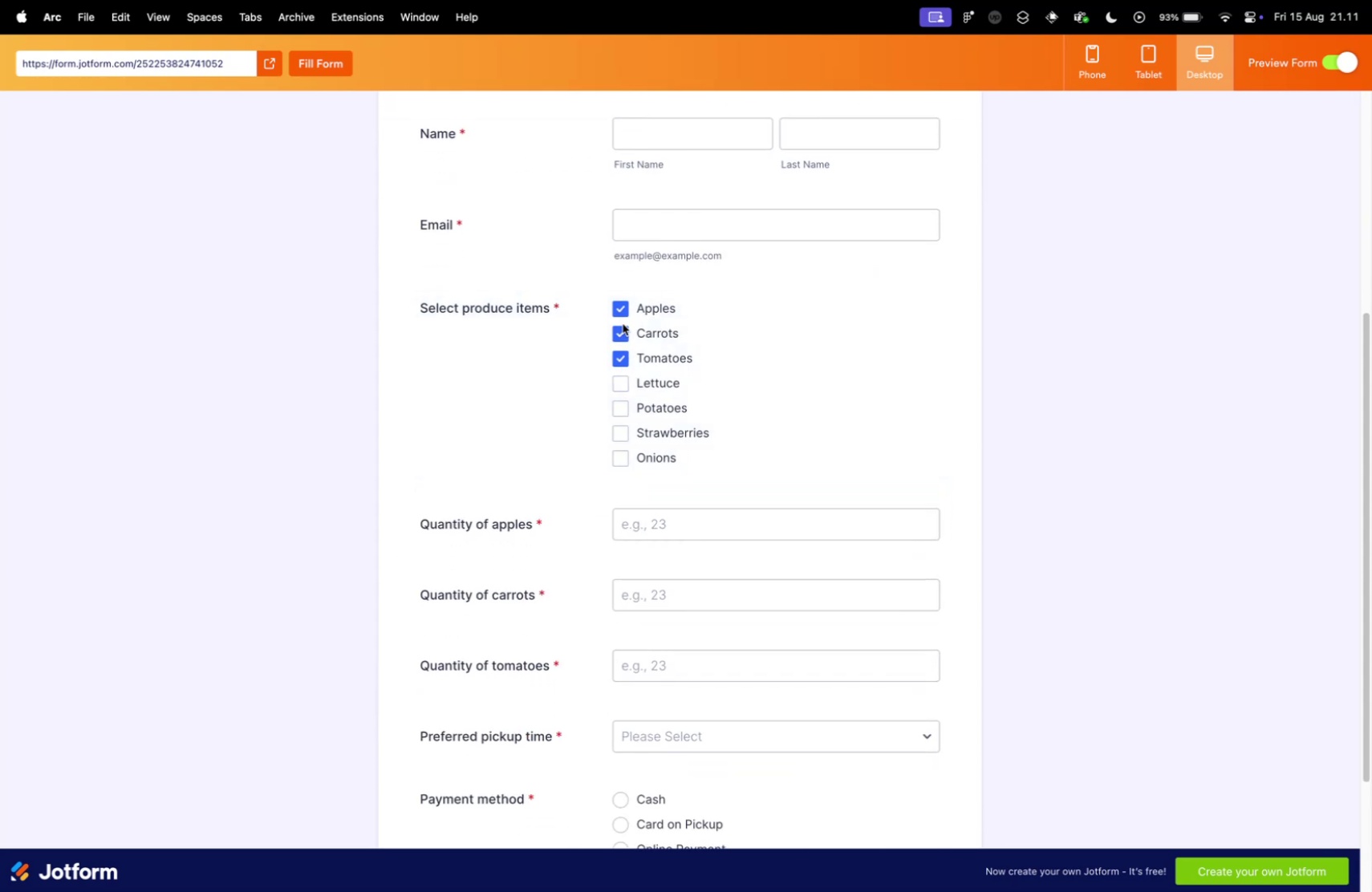 
triple_click([623, 323])
 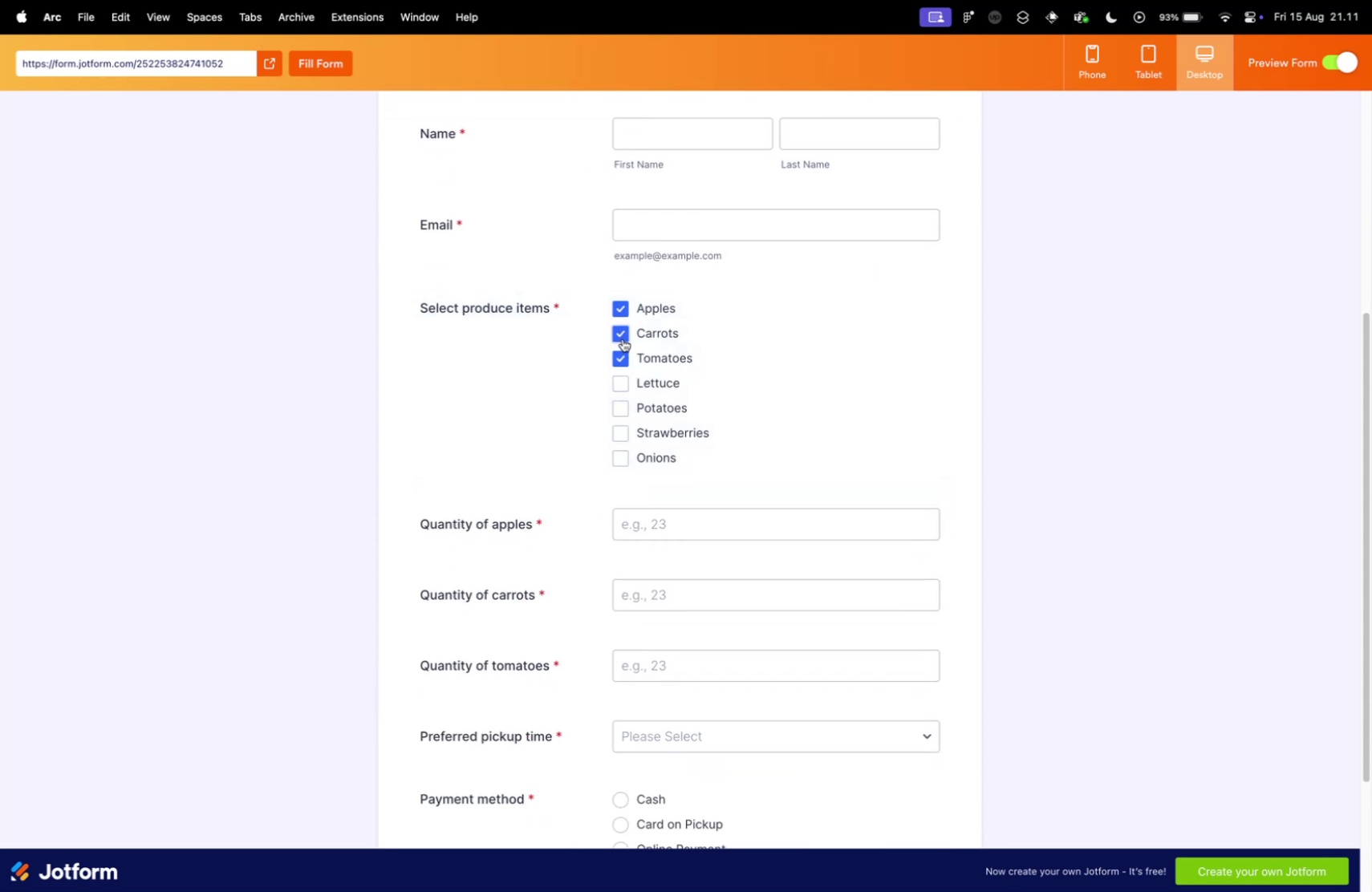 
triple_click([623, 339])
 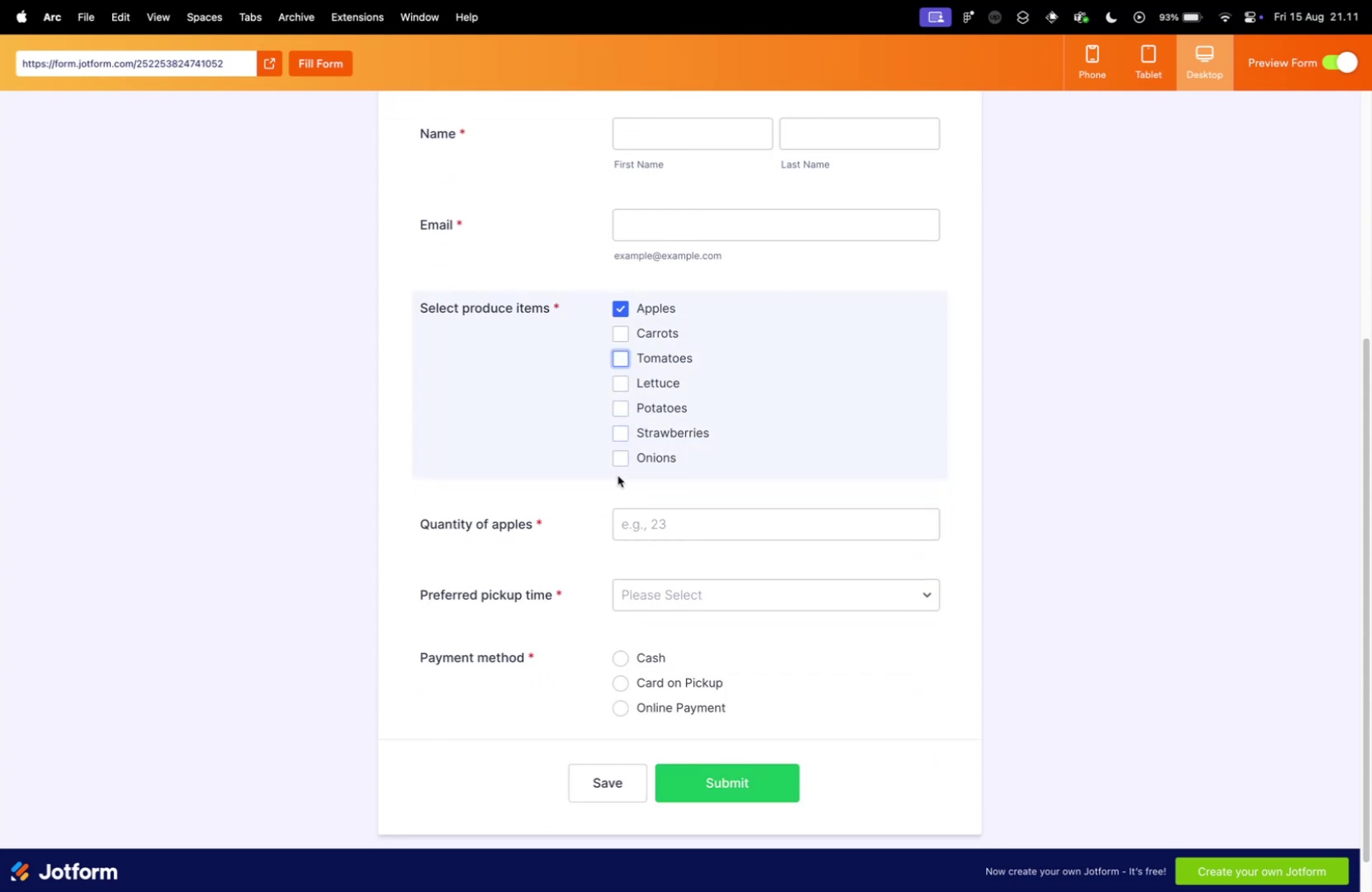 
left_click([621, 460])
 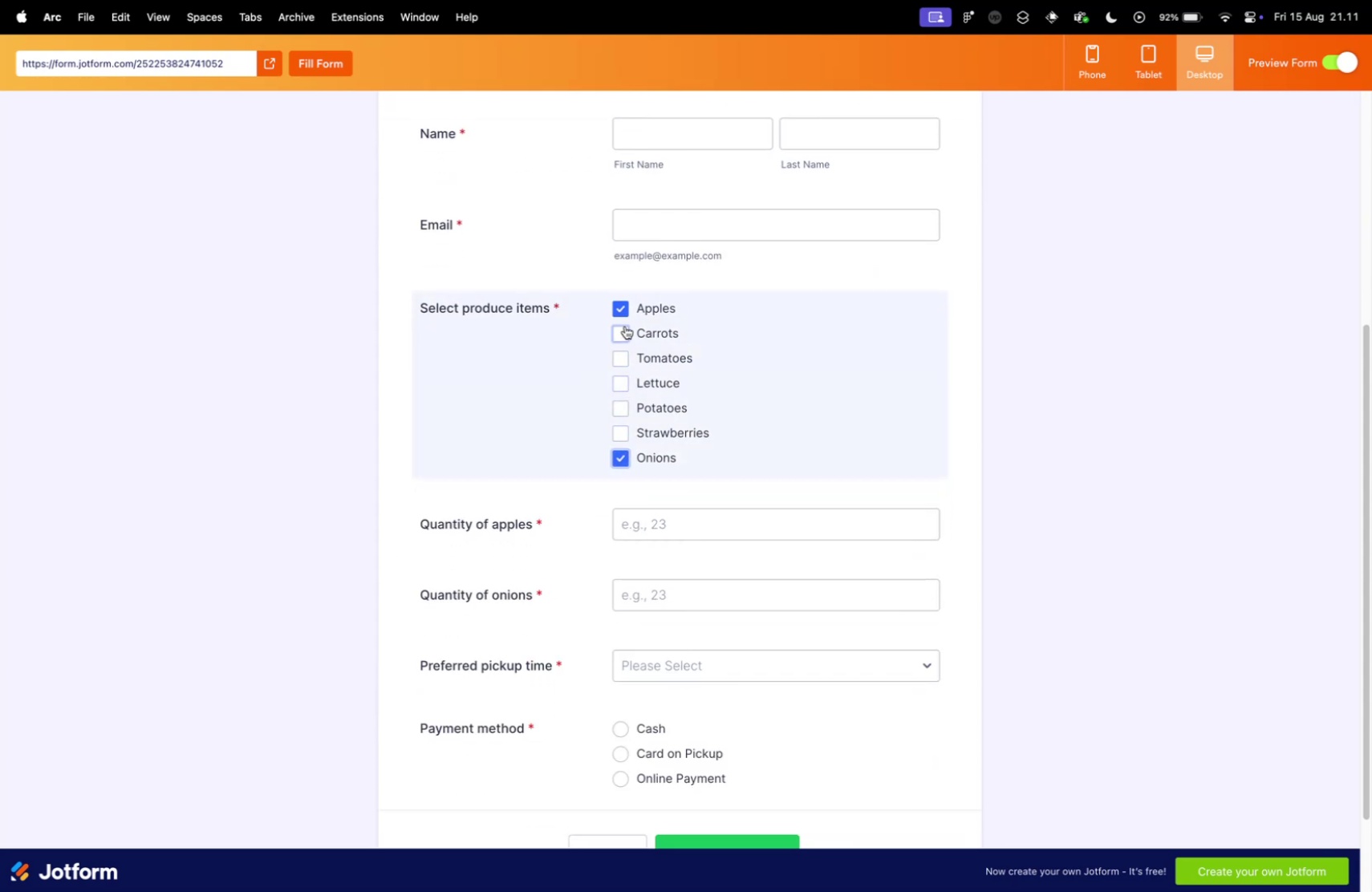 
left_click([621, 313])
 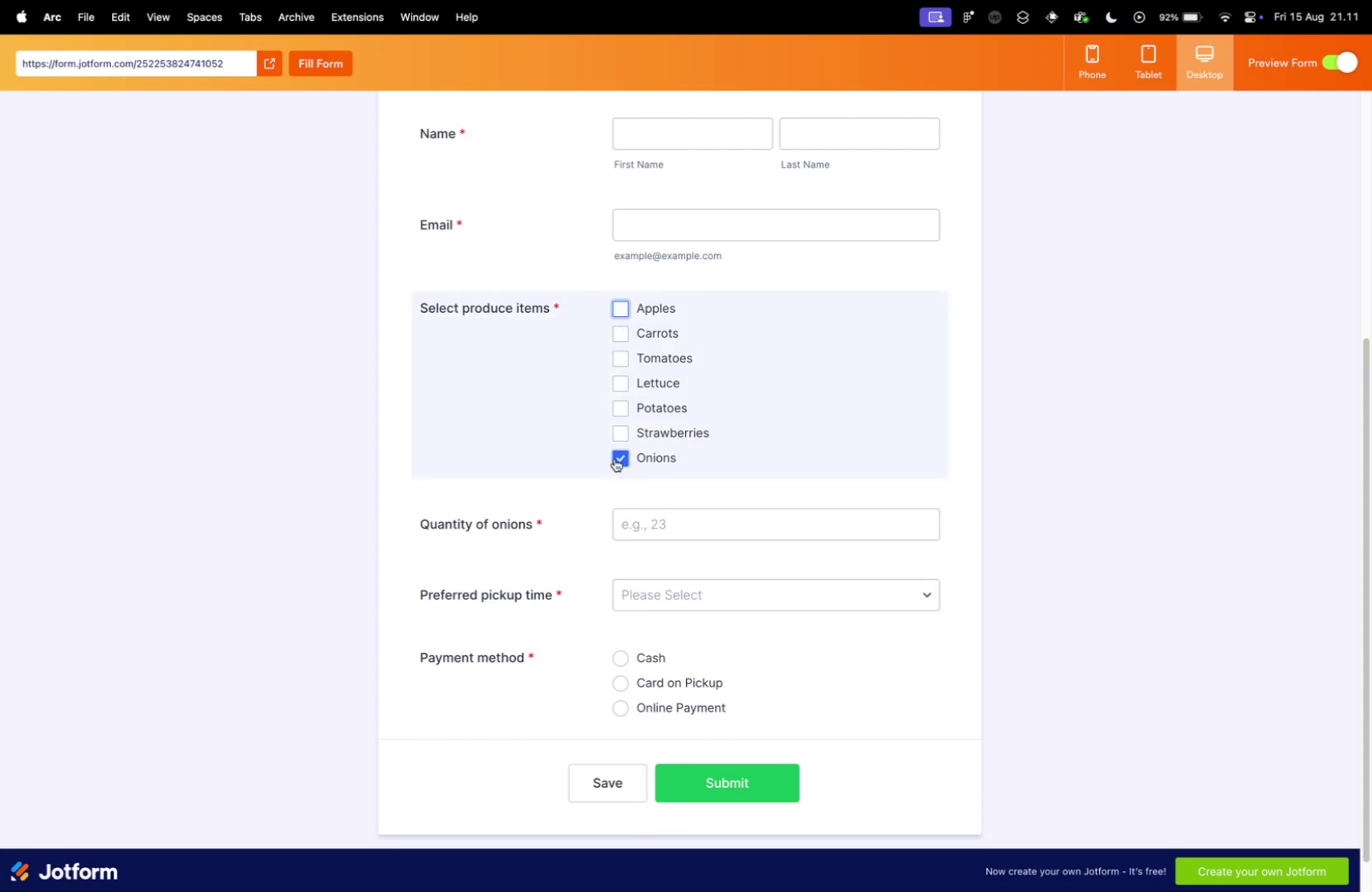 
left_click([618, 458])
 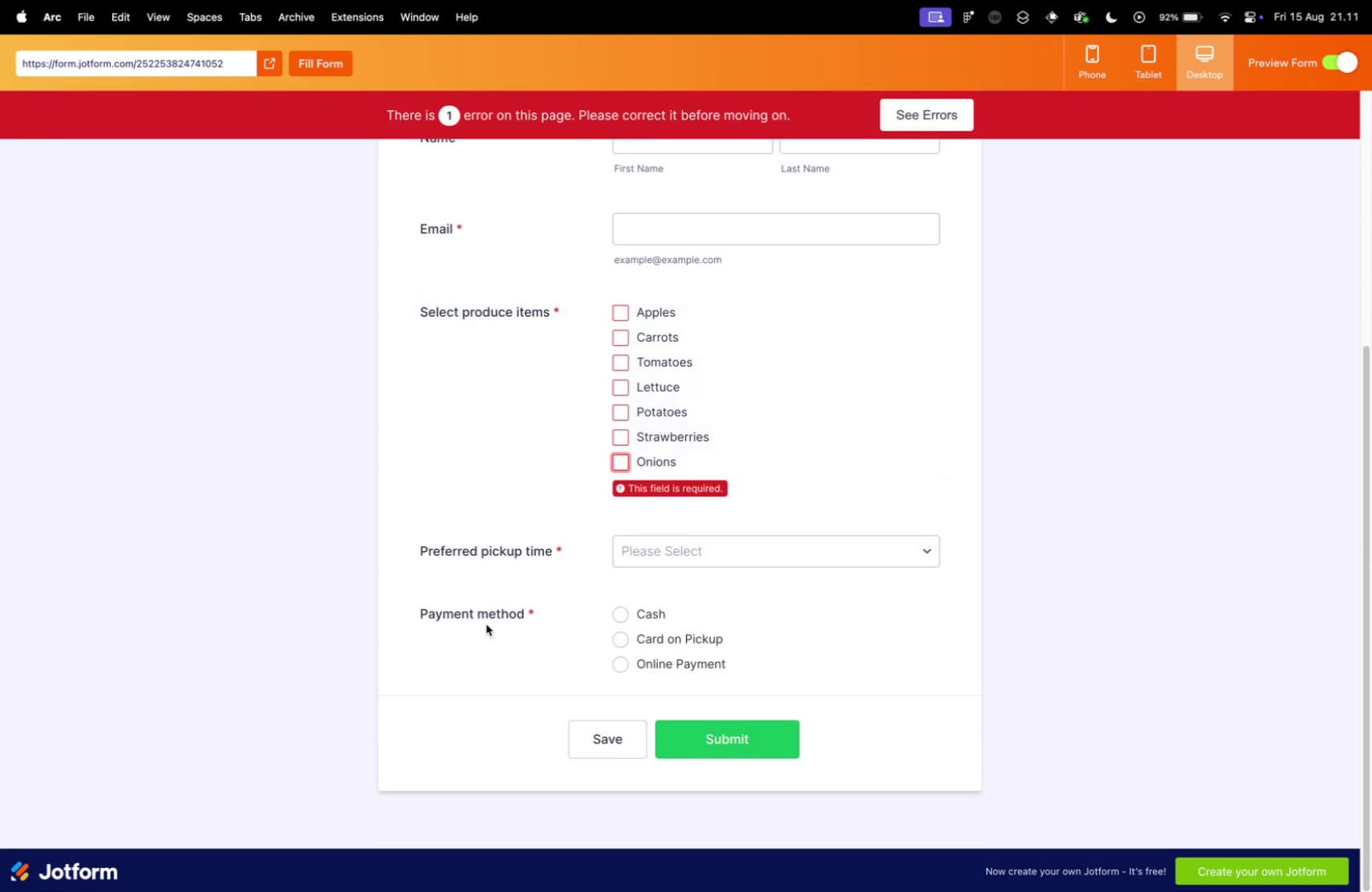 
left_click([485, 623])
 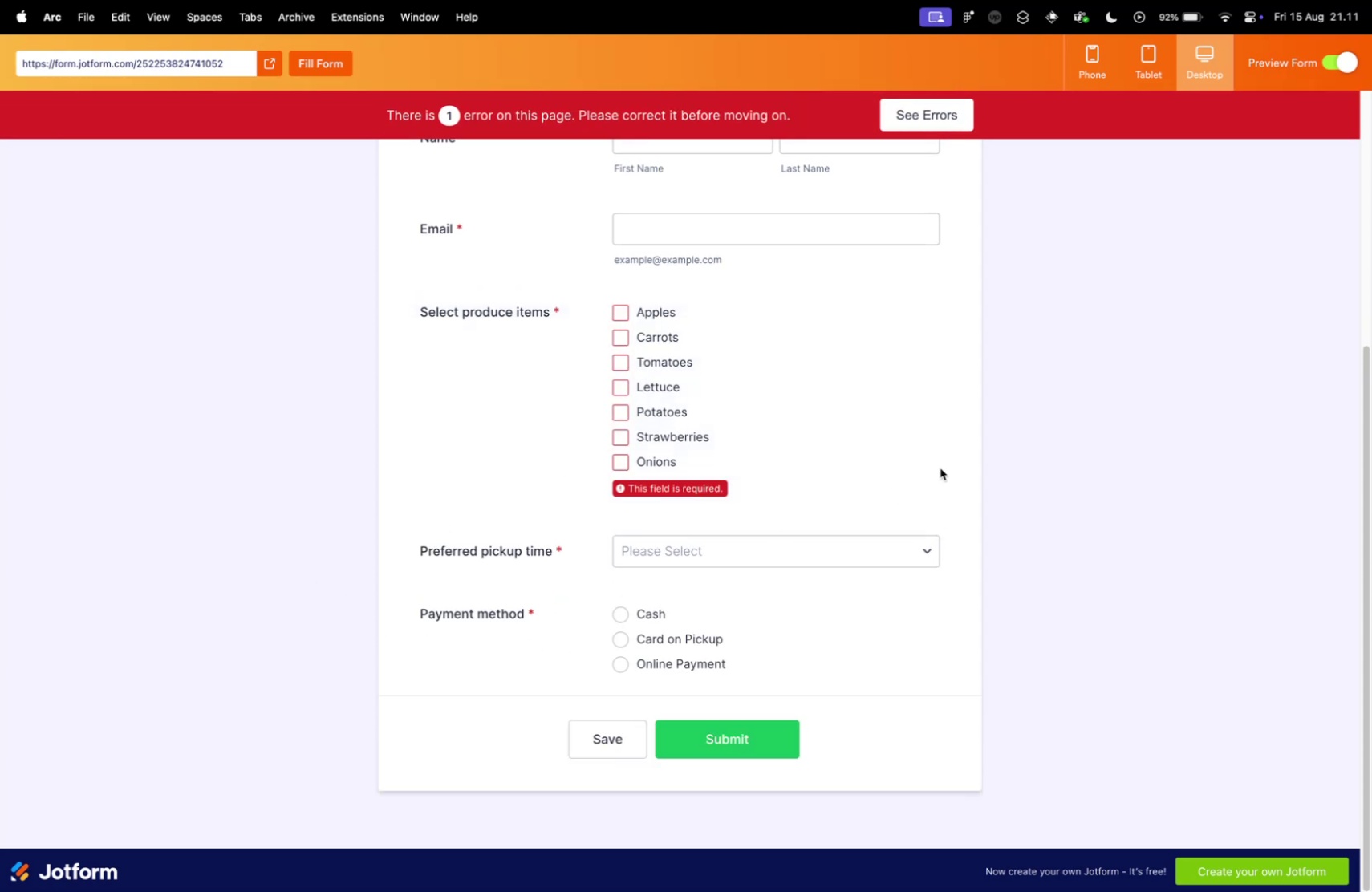 
scroll: coordinate [1069, 343], scroll_direction: up, amount: 15.0
 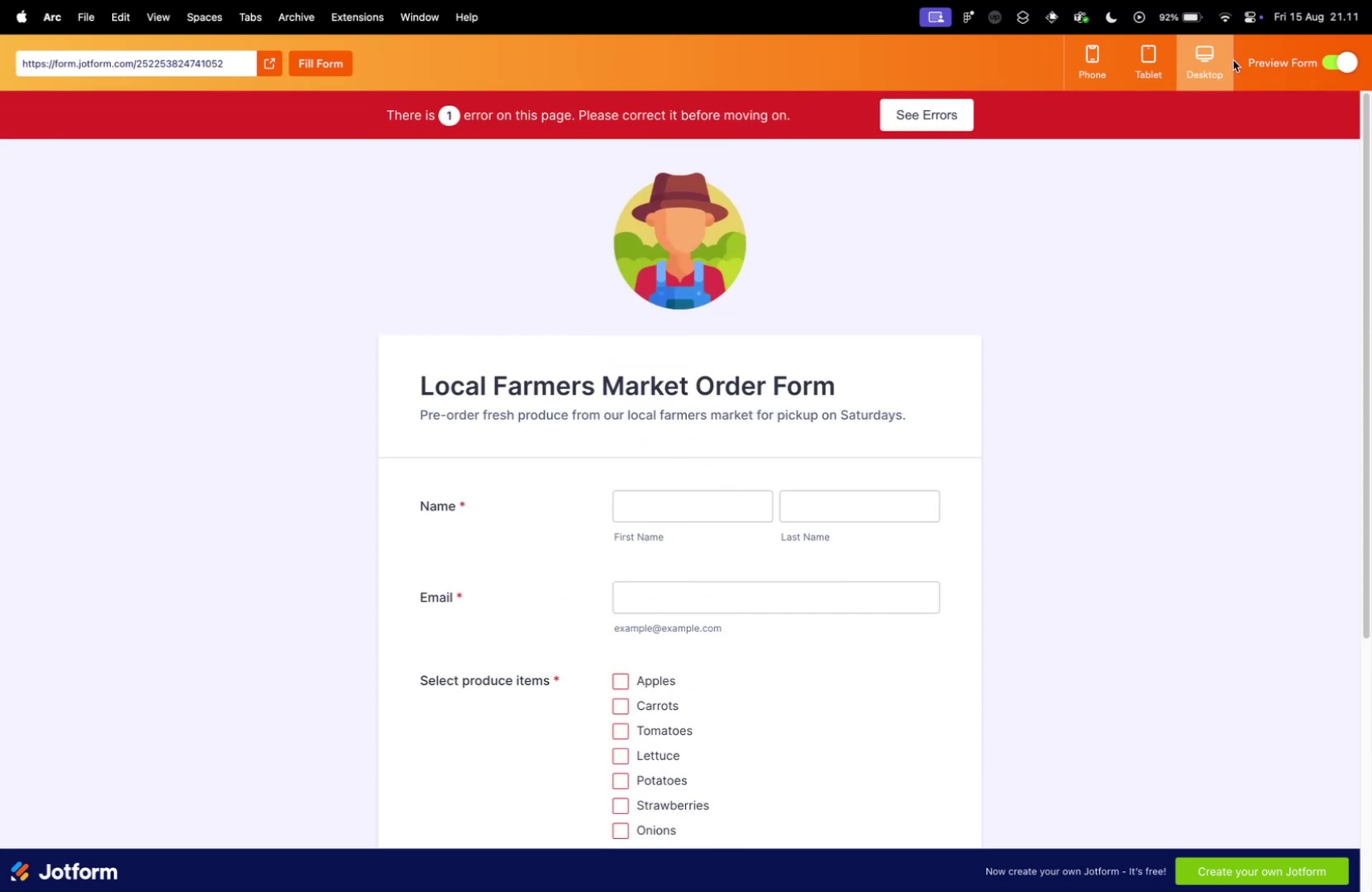 
left_click([1143, 62])
 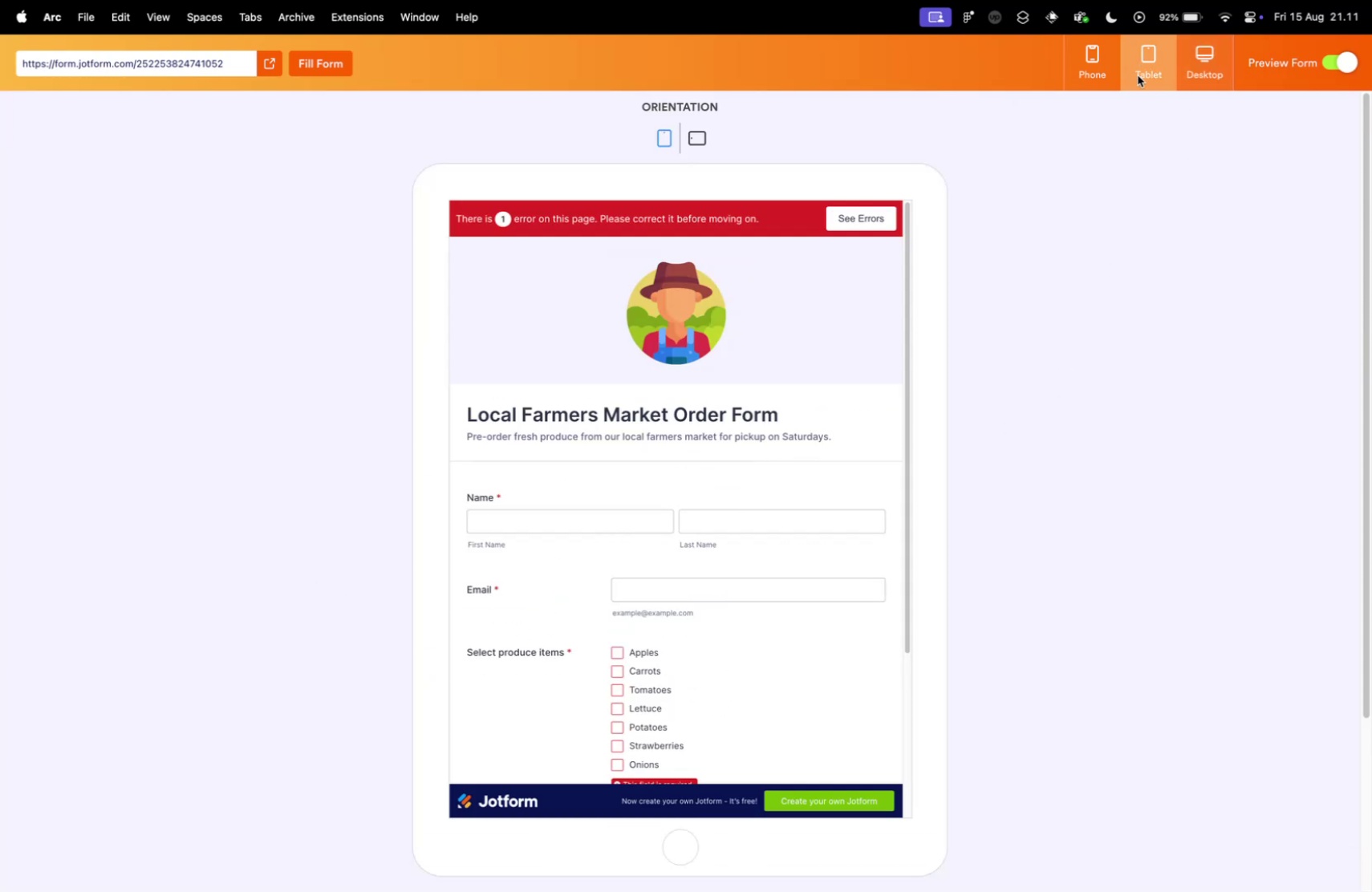 
scroll: coordinate [819, 288], scroll_direction: up, amount: 10.0
 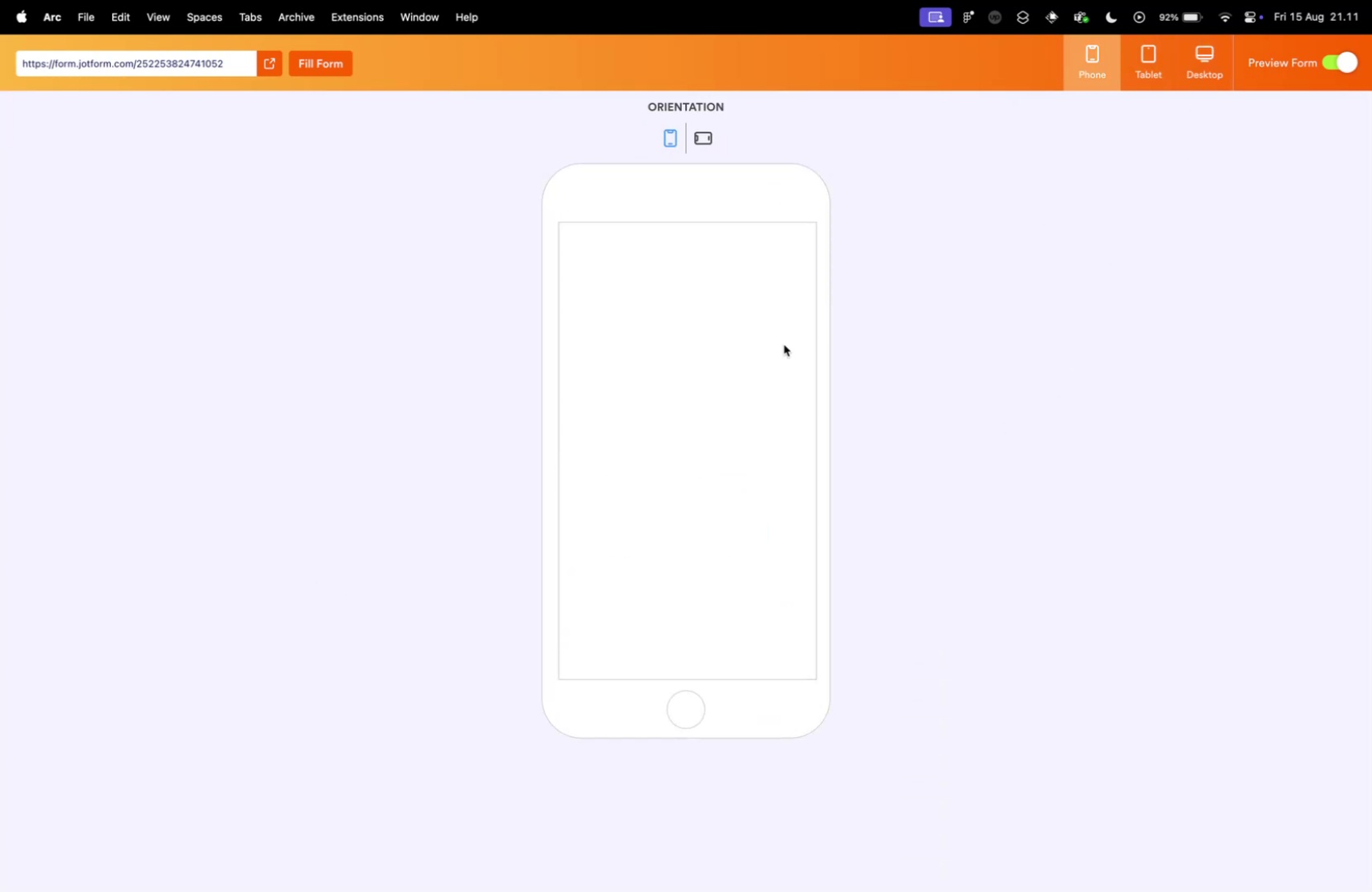 
scroll: coordinate [685, 449], scroll_direction: down, amount: 22.0
 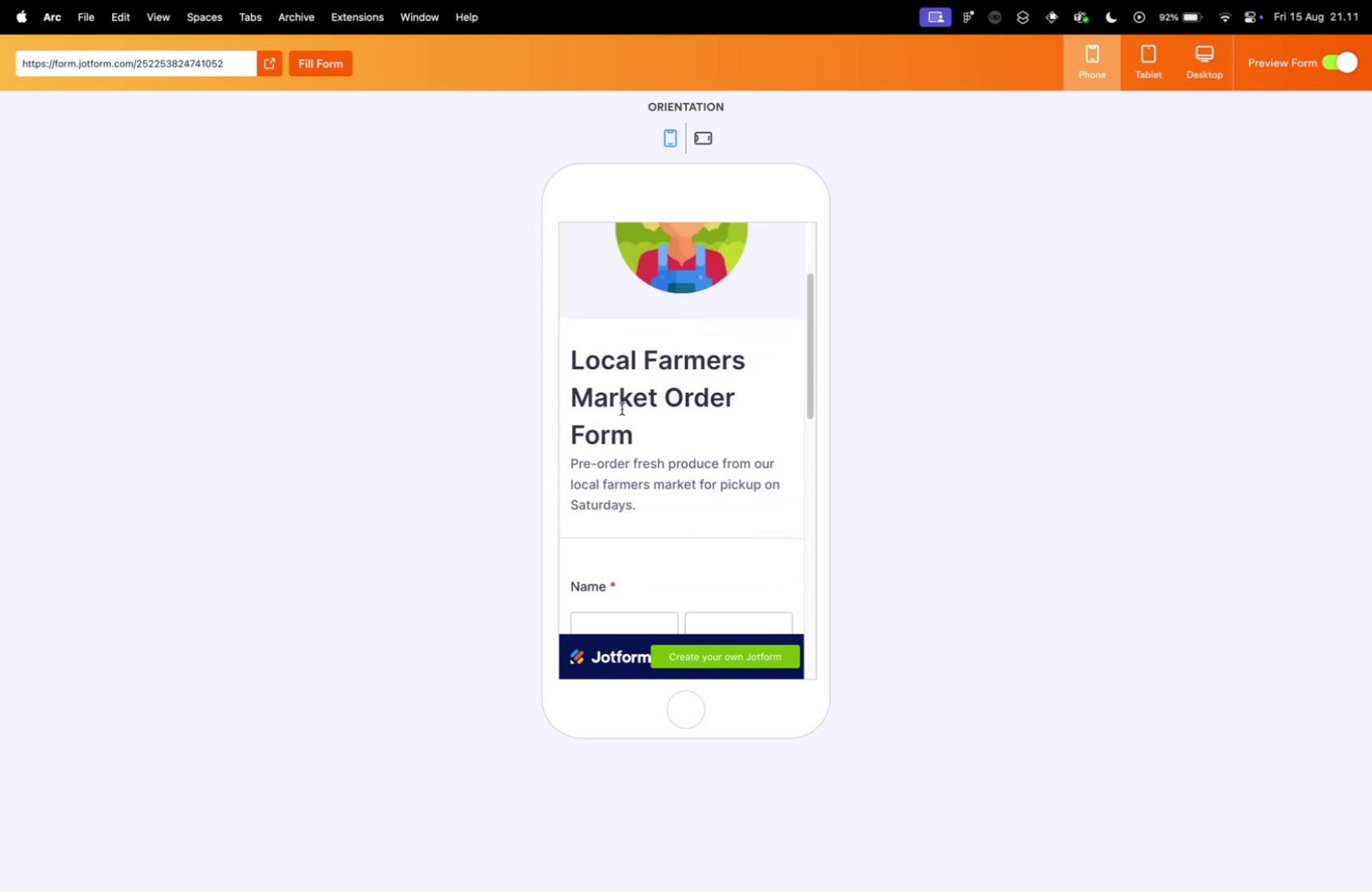 
left_click([623, 408])
 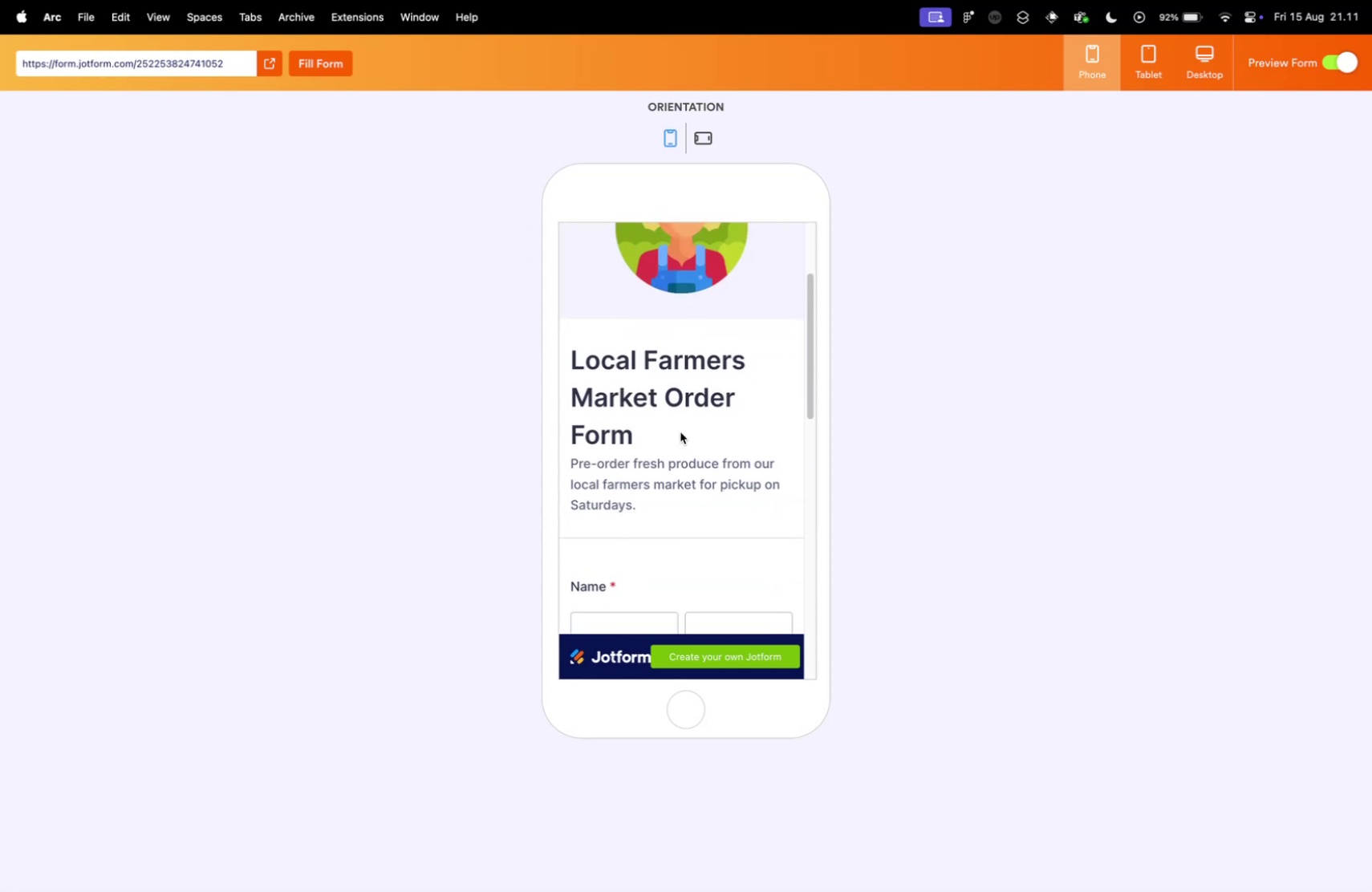 
scroll: coordinate [655, 402], scroll_direction: down, amount: 28.0
 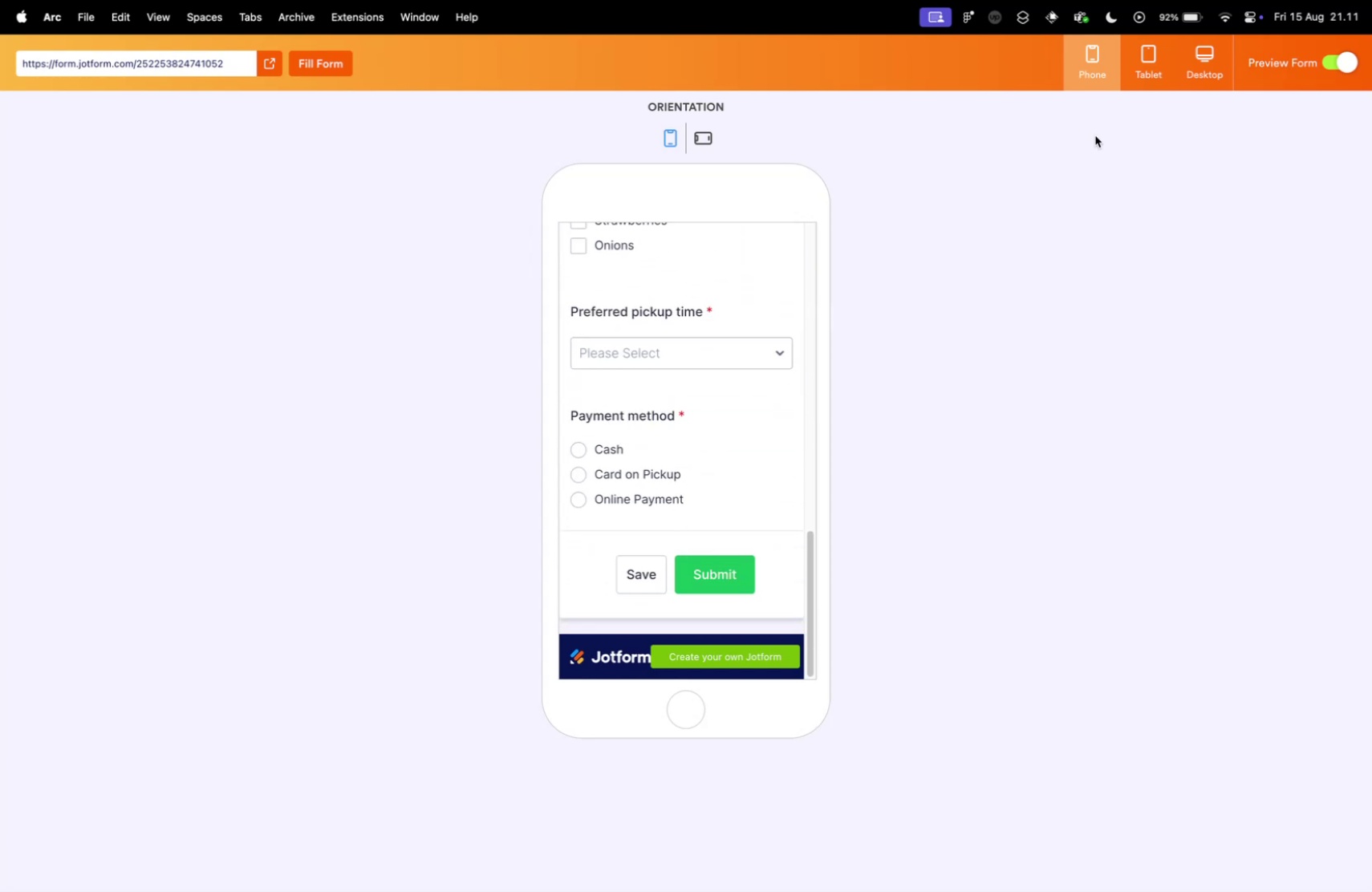 
left_click([1152, 67])
 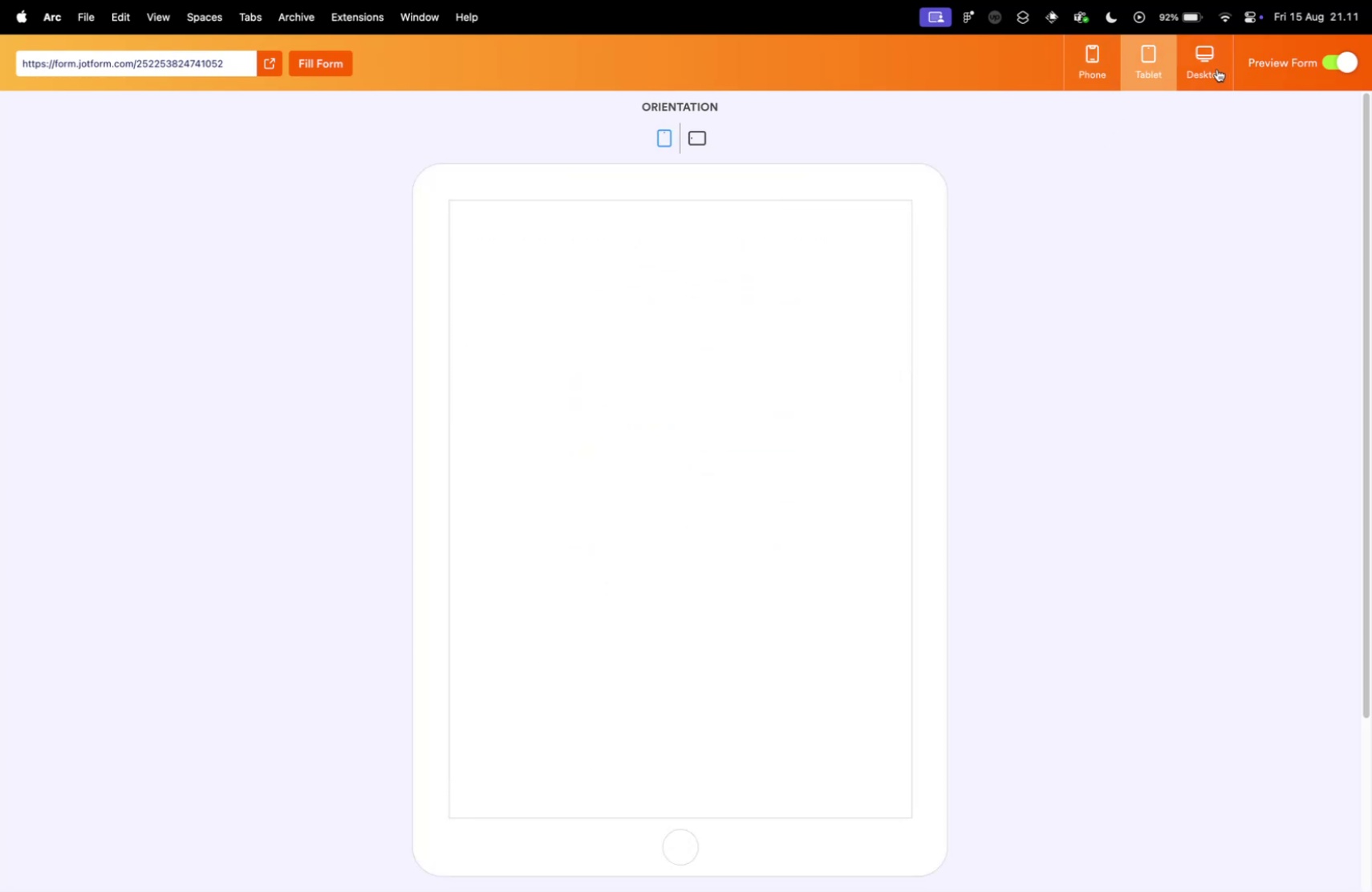 
left_click([1216, 68])
 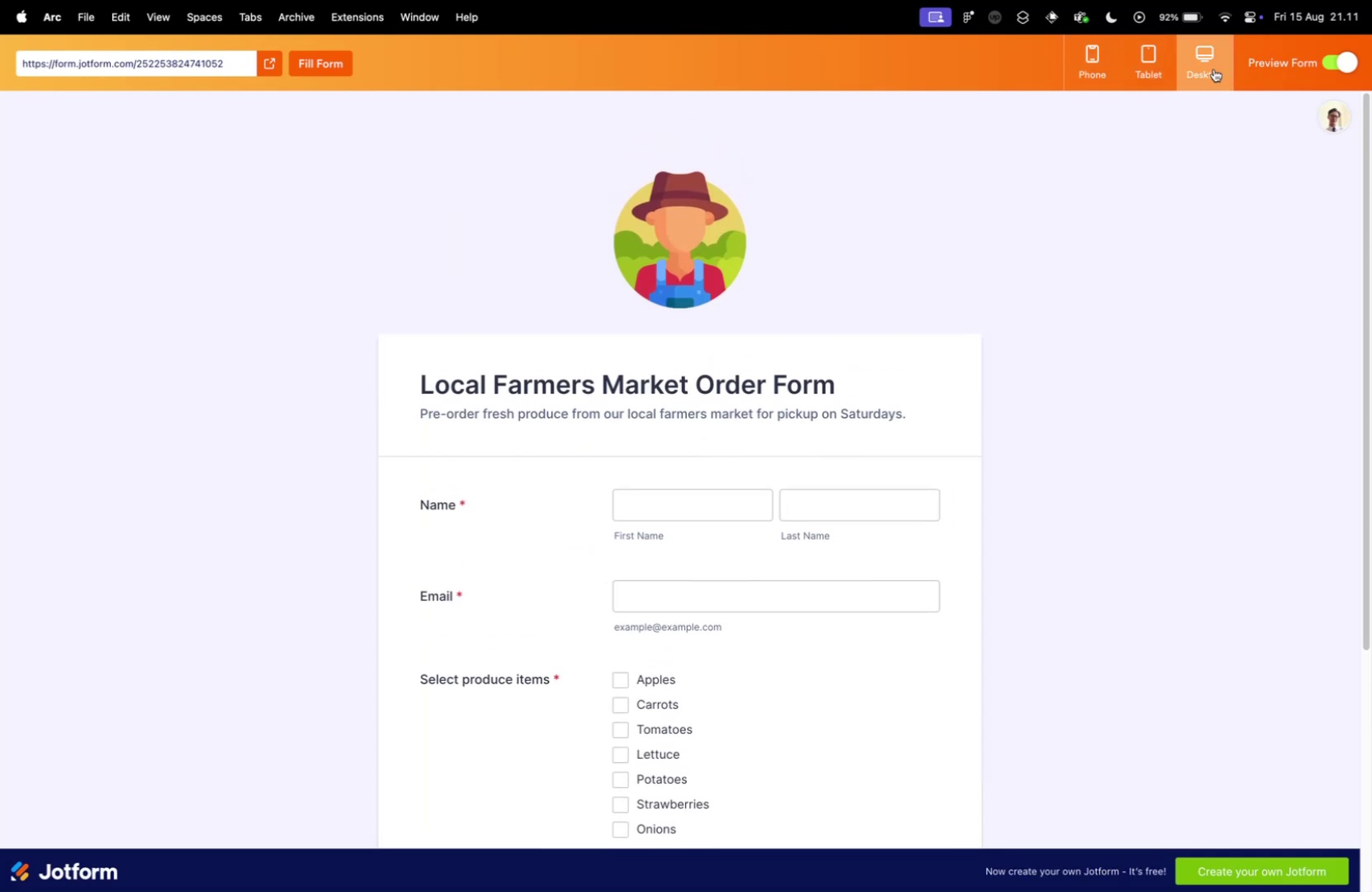 
scroll: coordinate [1227, 213], scroll_direction: up, amount: 15.0
 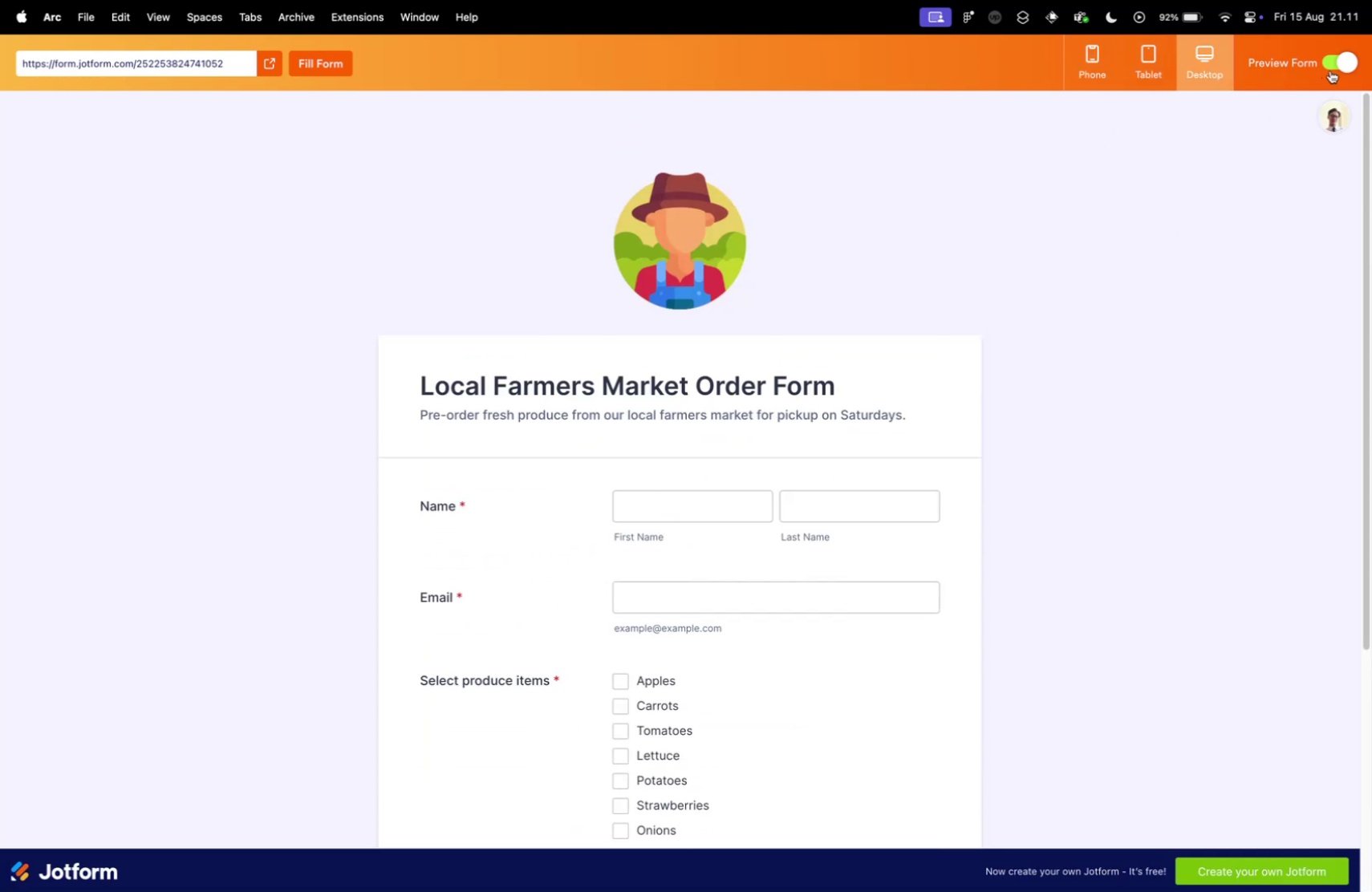 
left_click([1333, 66])
 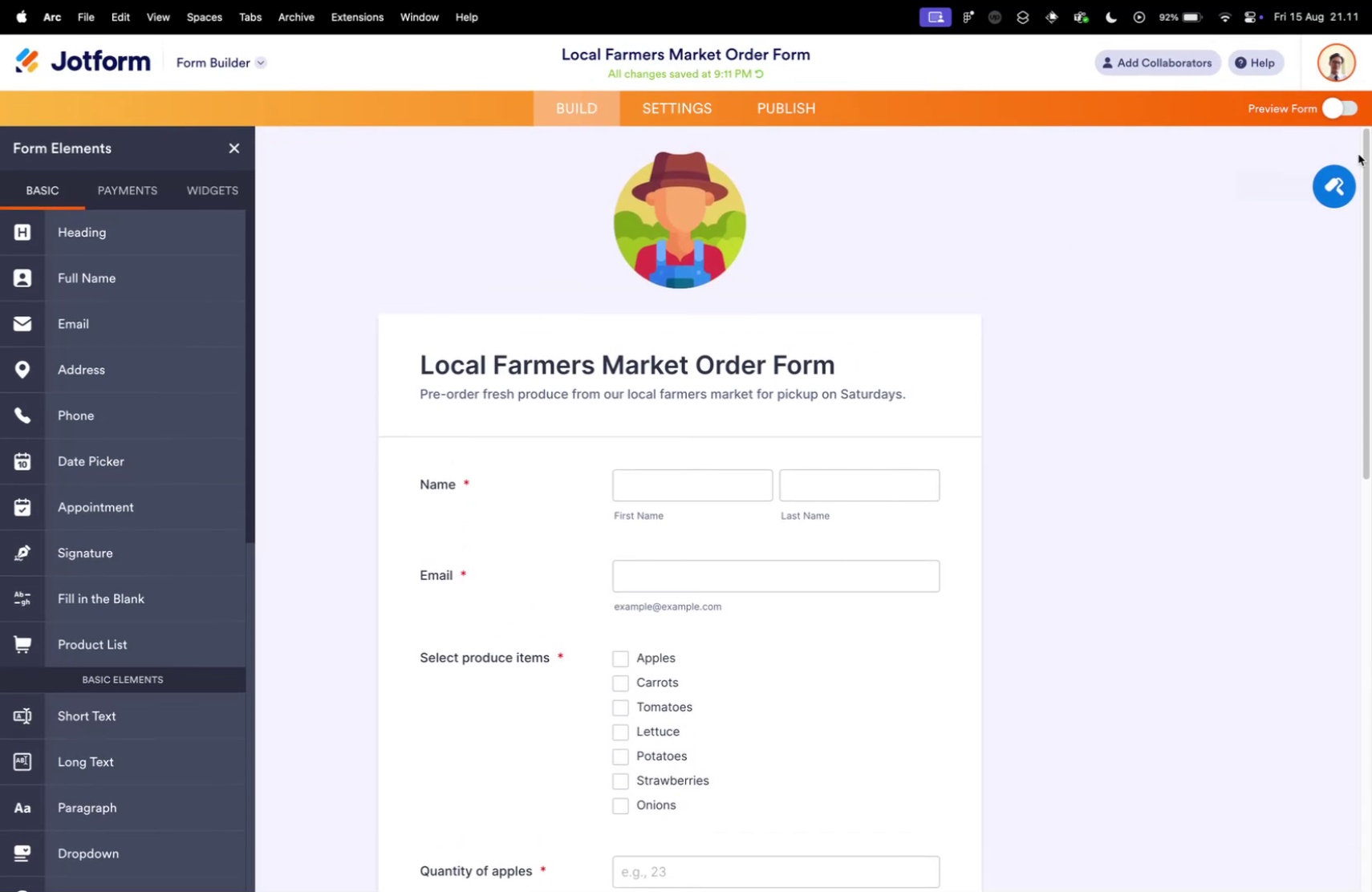 
left_click([1341, 185])
 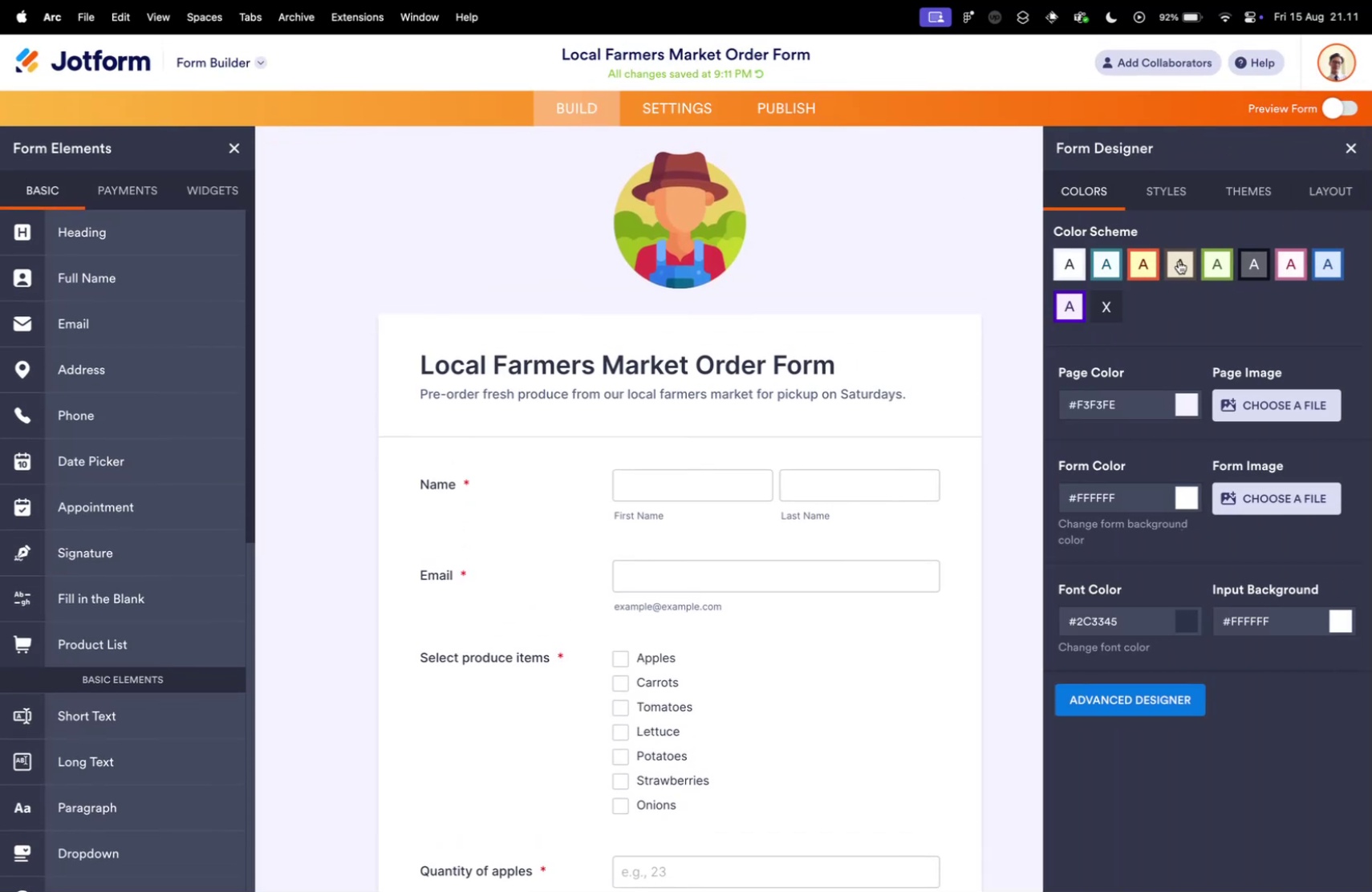 
left_click([1205, 262])
 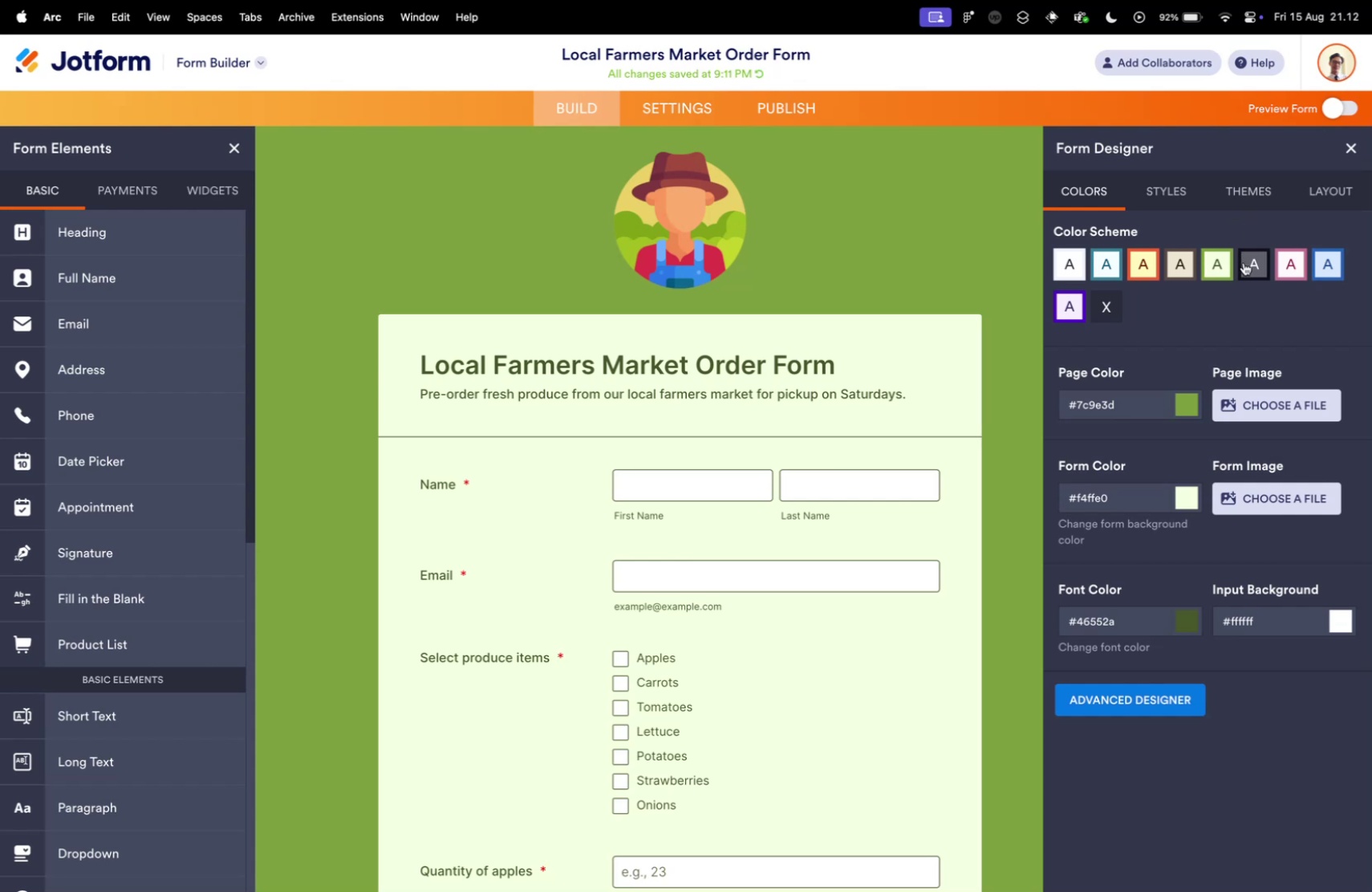 
wait(40.94)
 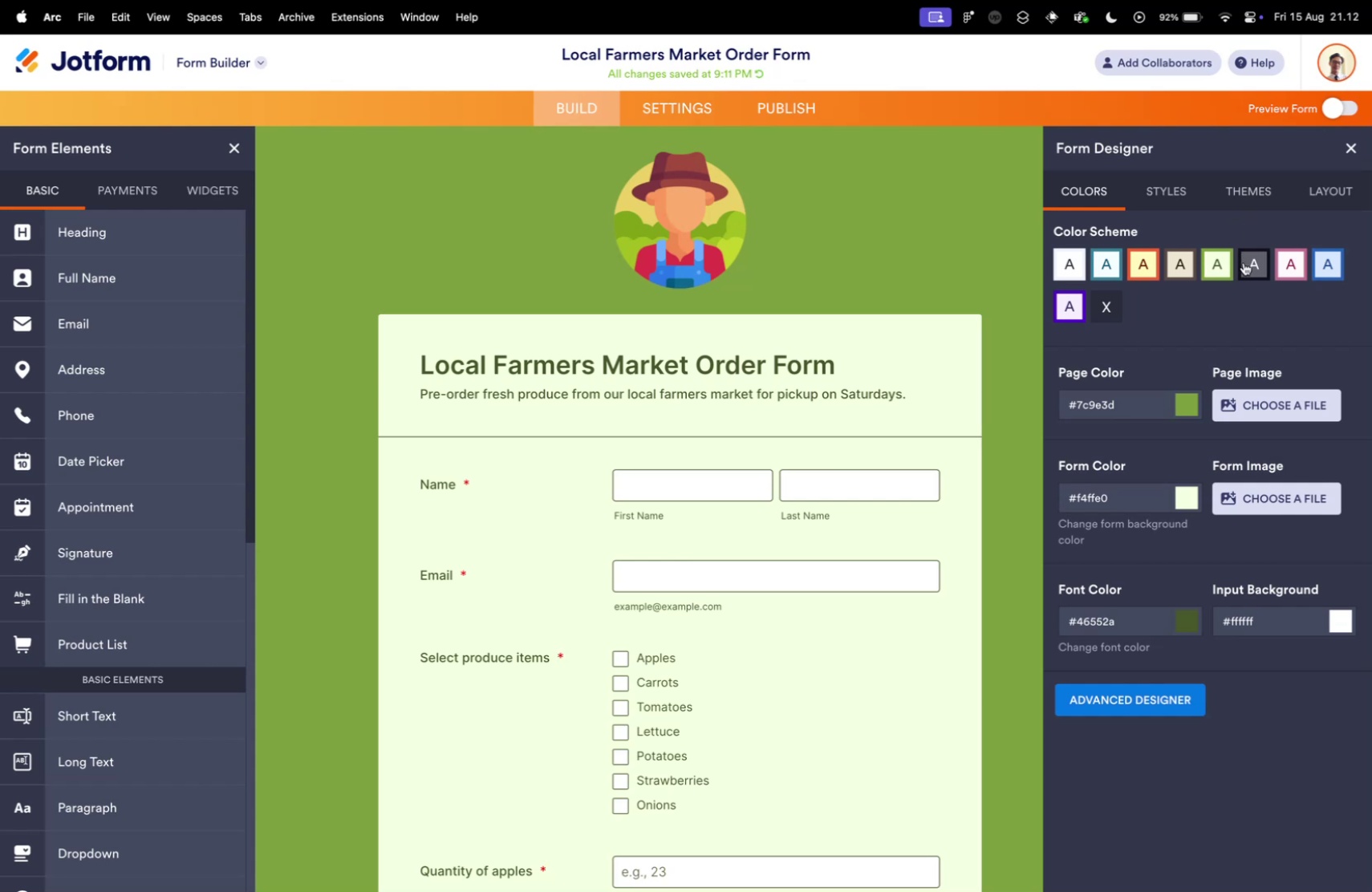 
left_click([1250, 408])
 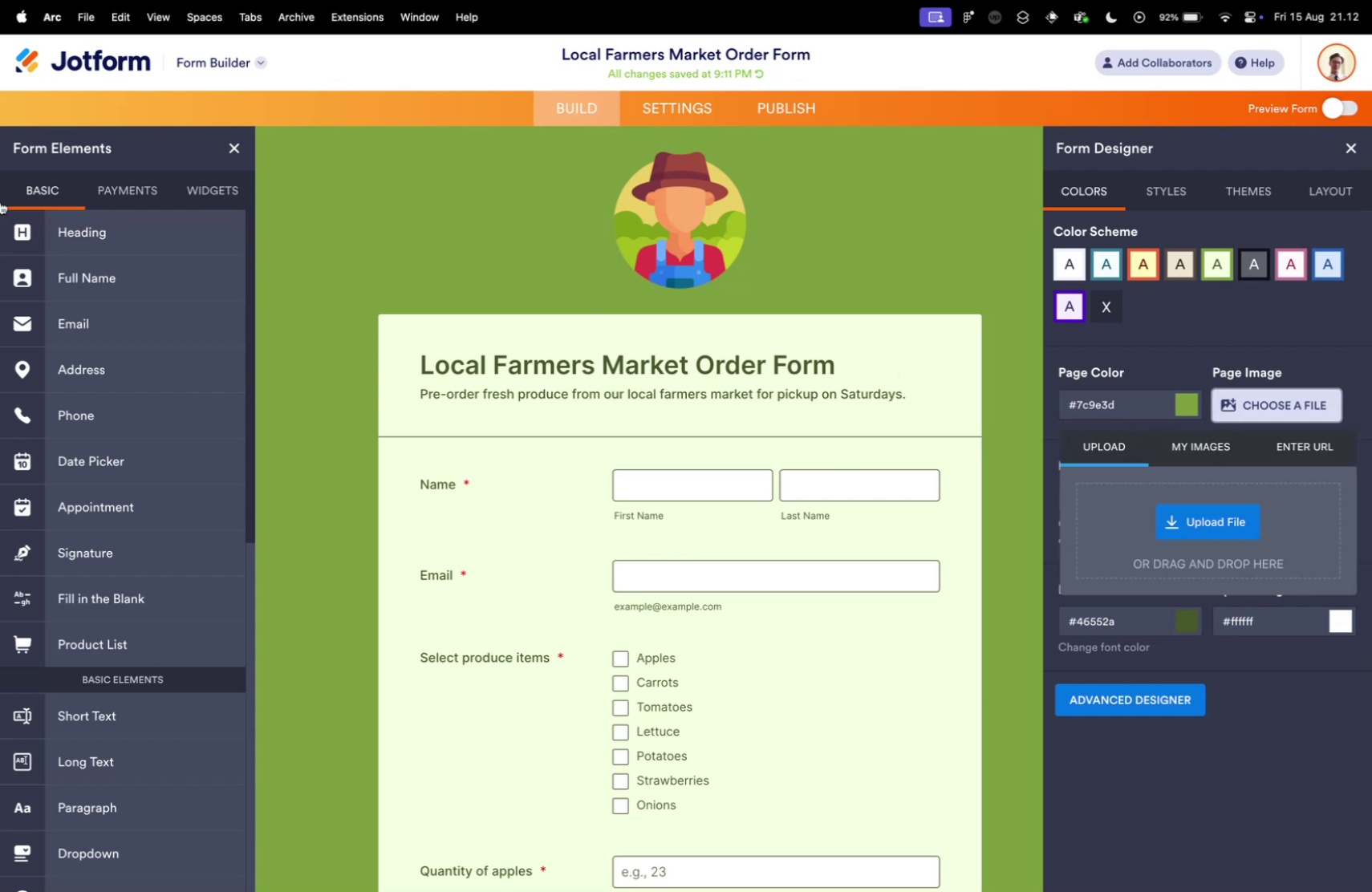 
left_click([71, 178])
 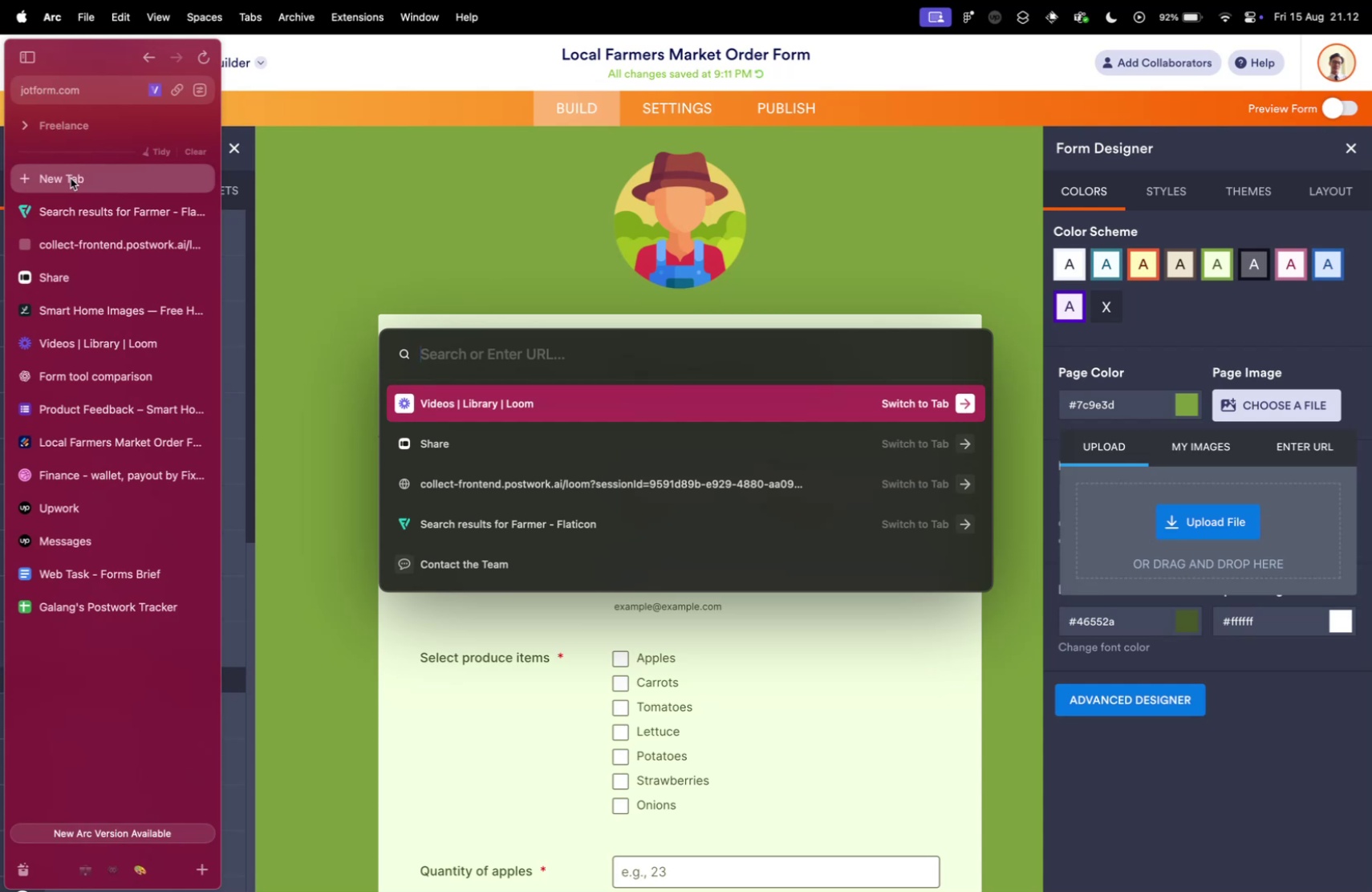 
type(un)
key(Backspace)
key(Backspace)
key(Backspace)
type(pe)
key(Backspace)
key(Backspace)
key(Backspace)
type(lu)
 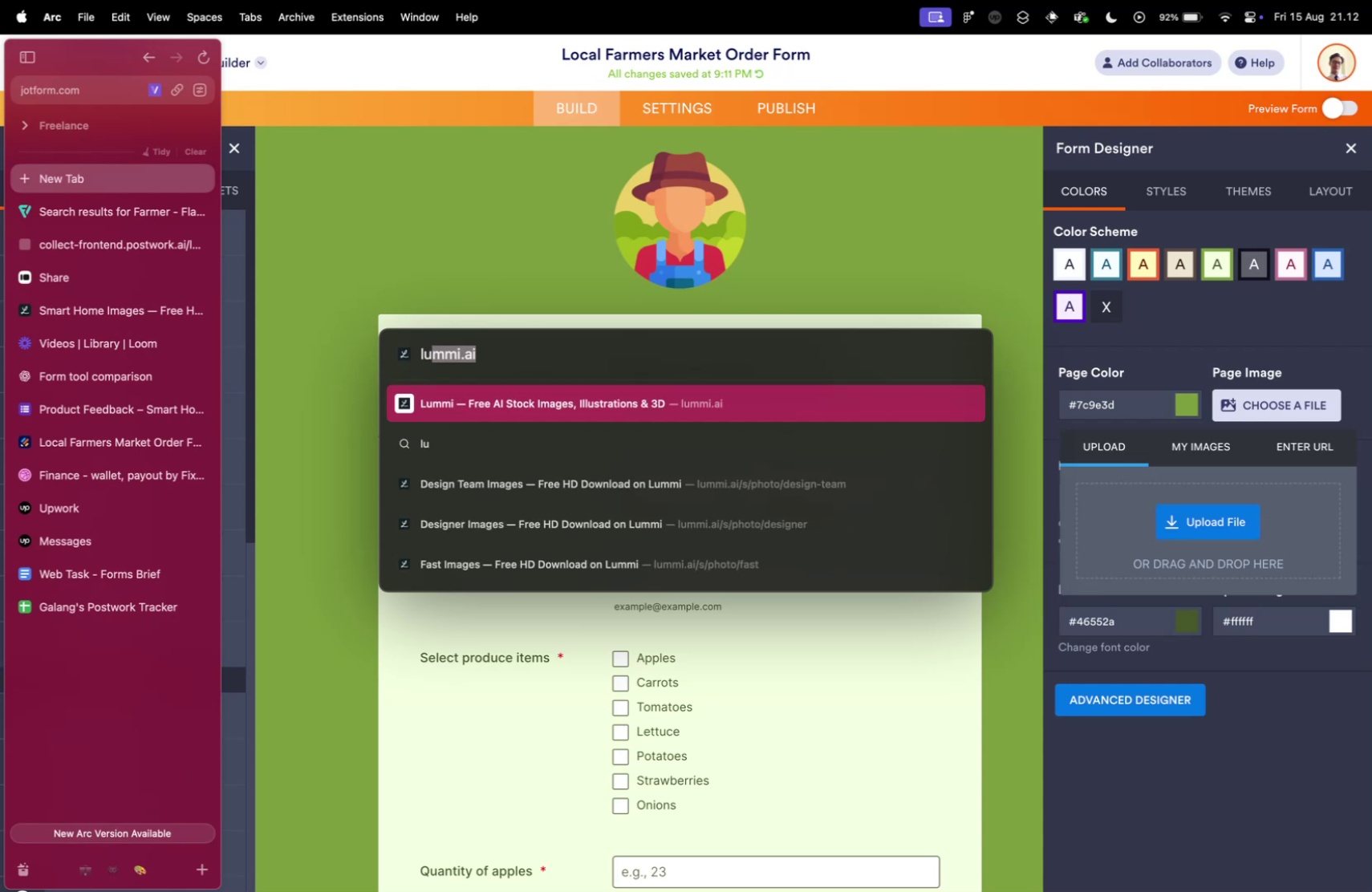 
key(Enter)
 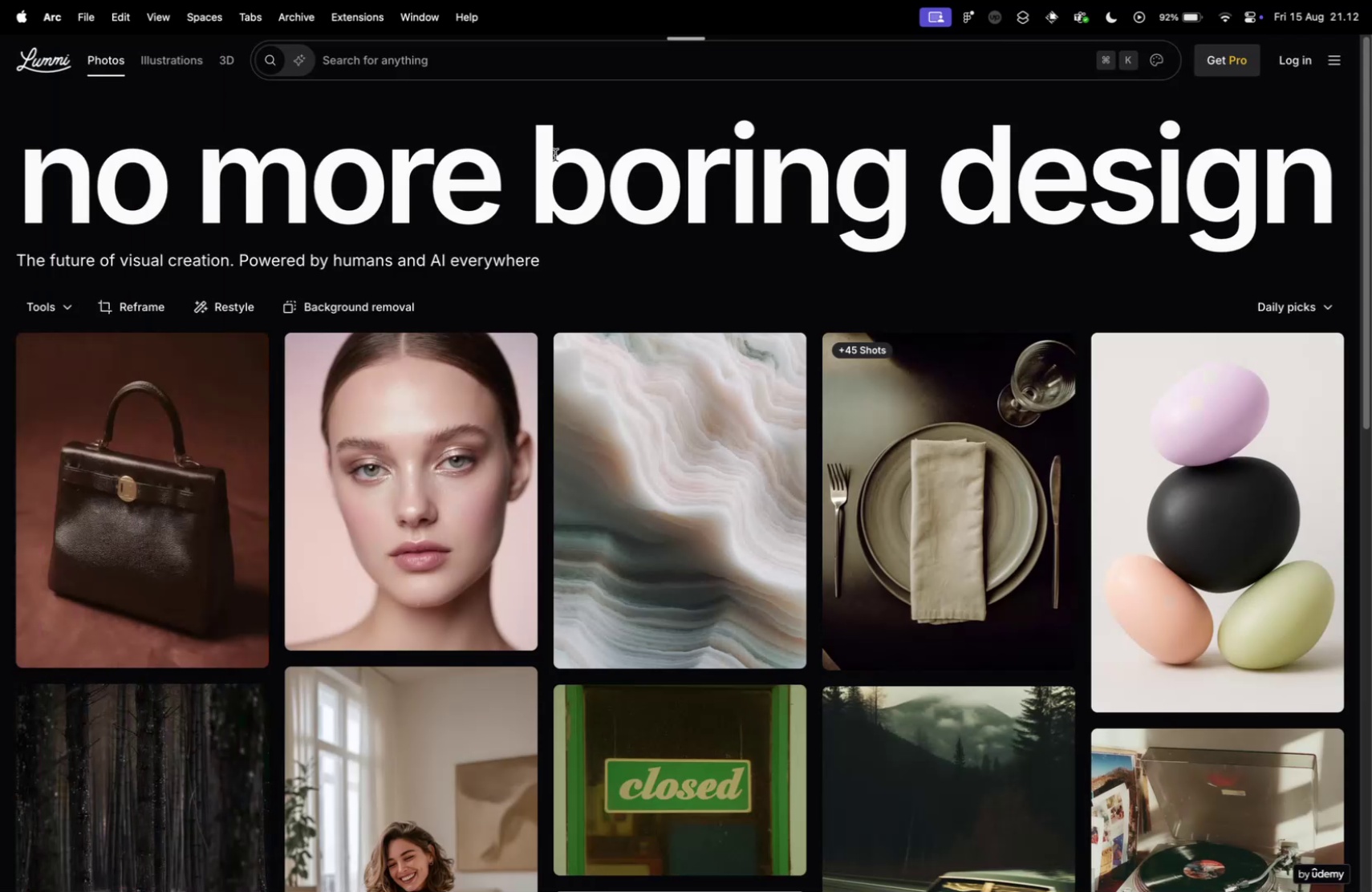 
key(Control+ControlLeft)
 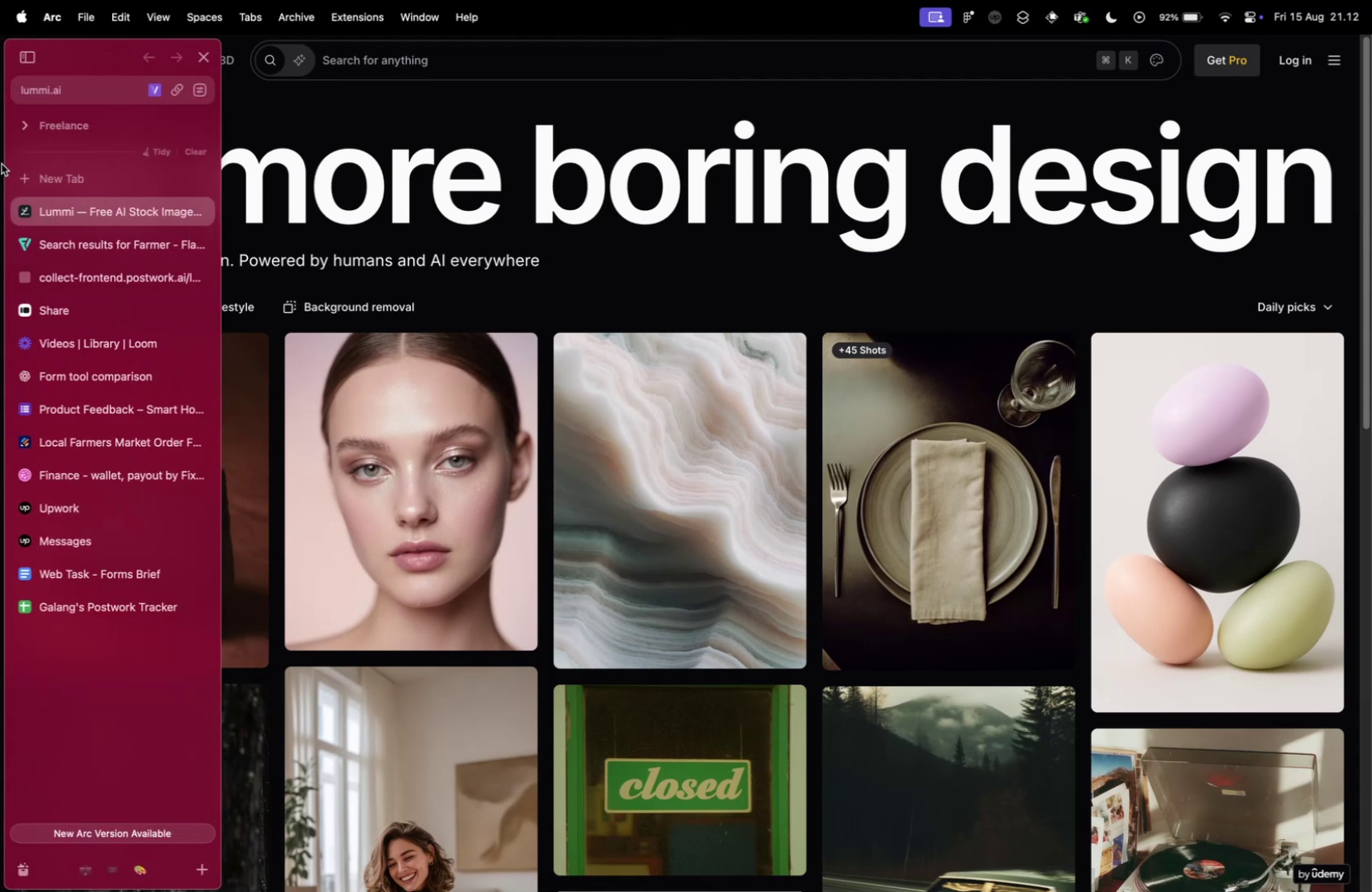 
key(Control+Tab)
 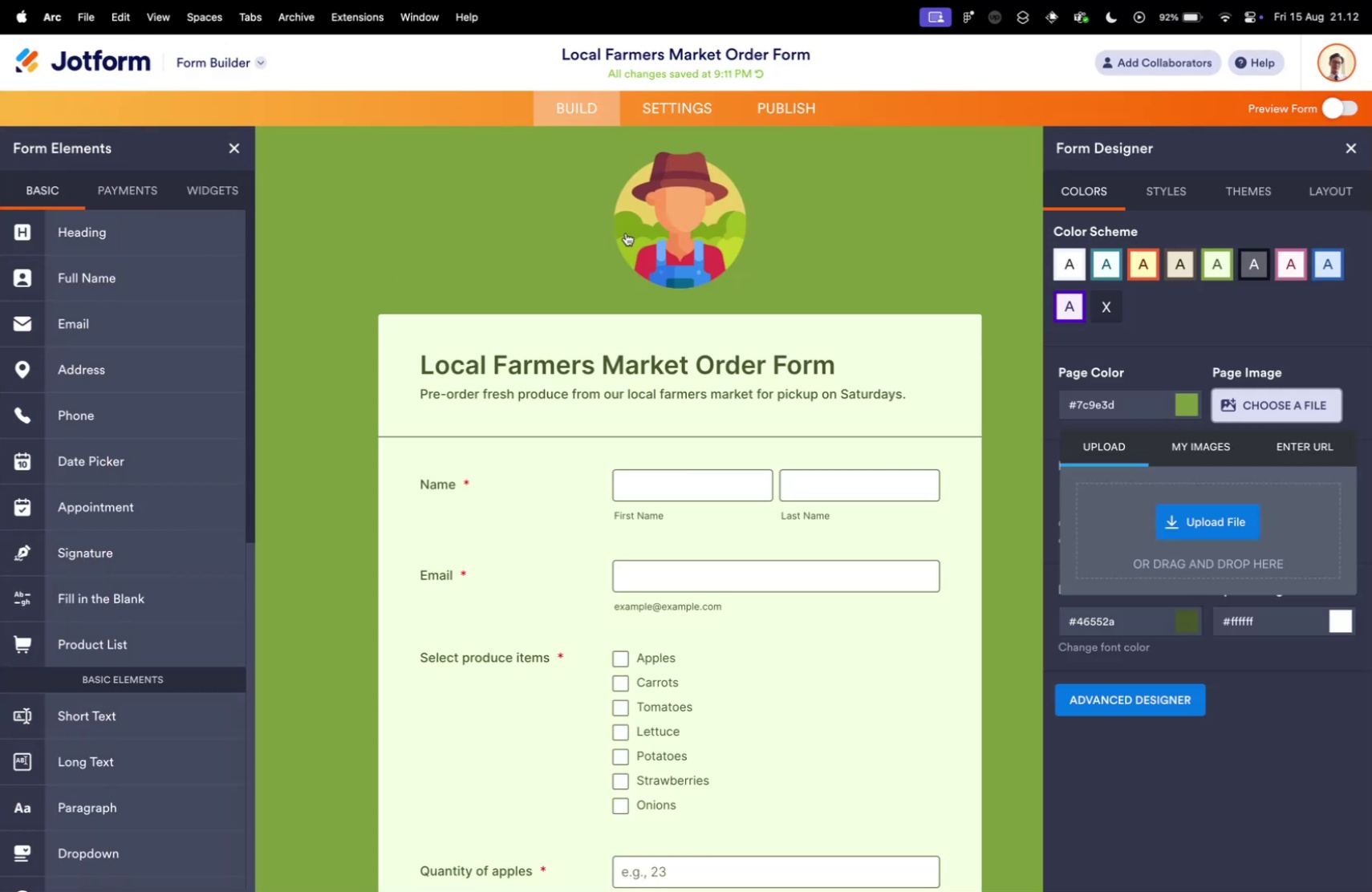 
key(Control+ControlLeft)
 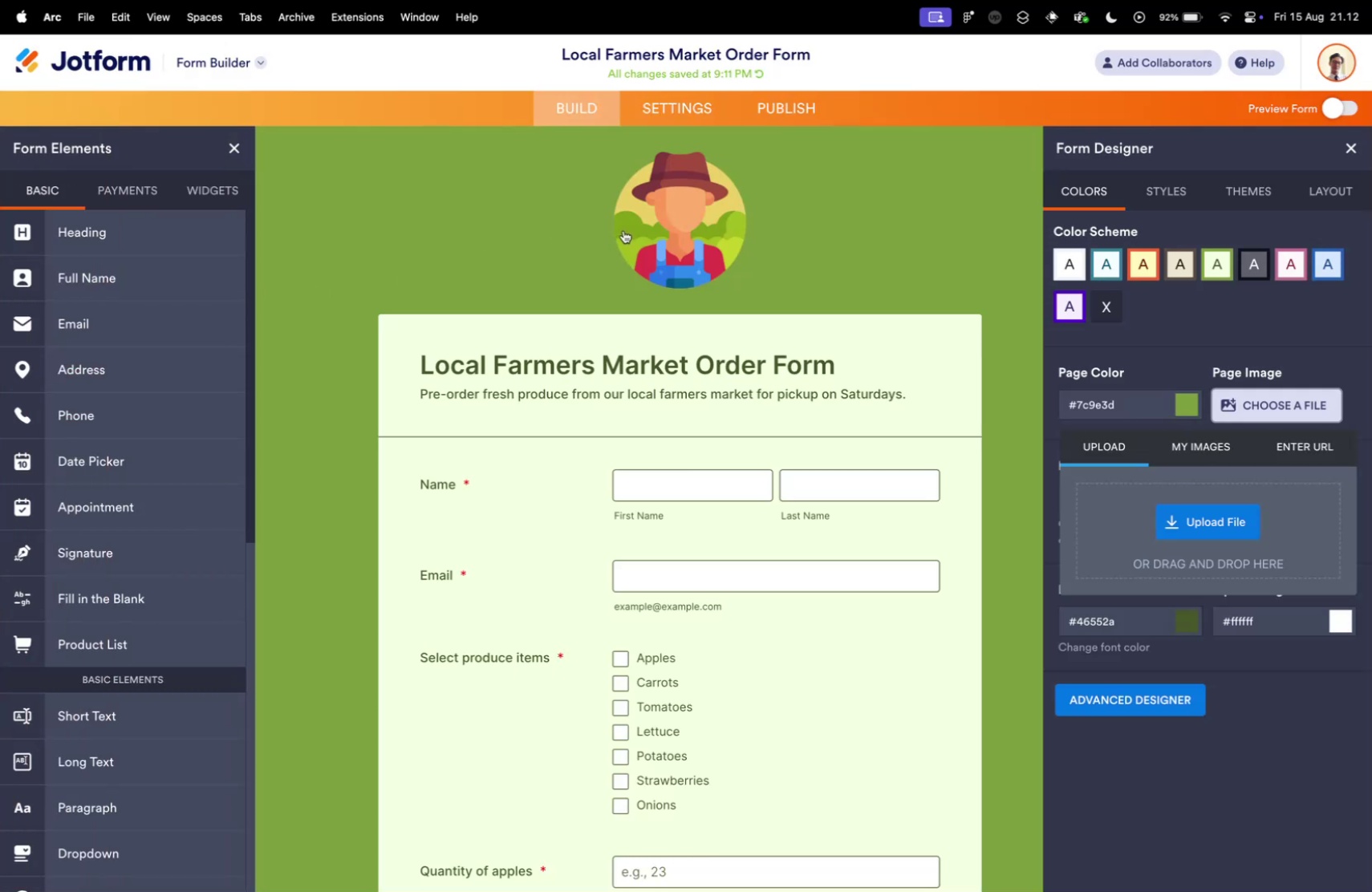 
key(Control+Tab)
 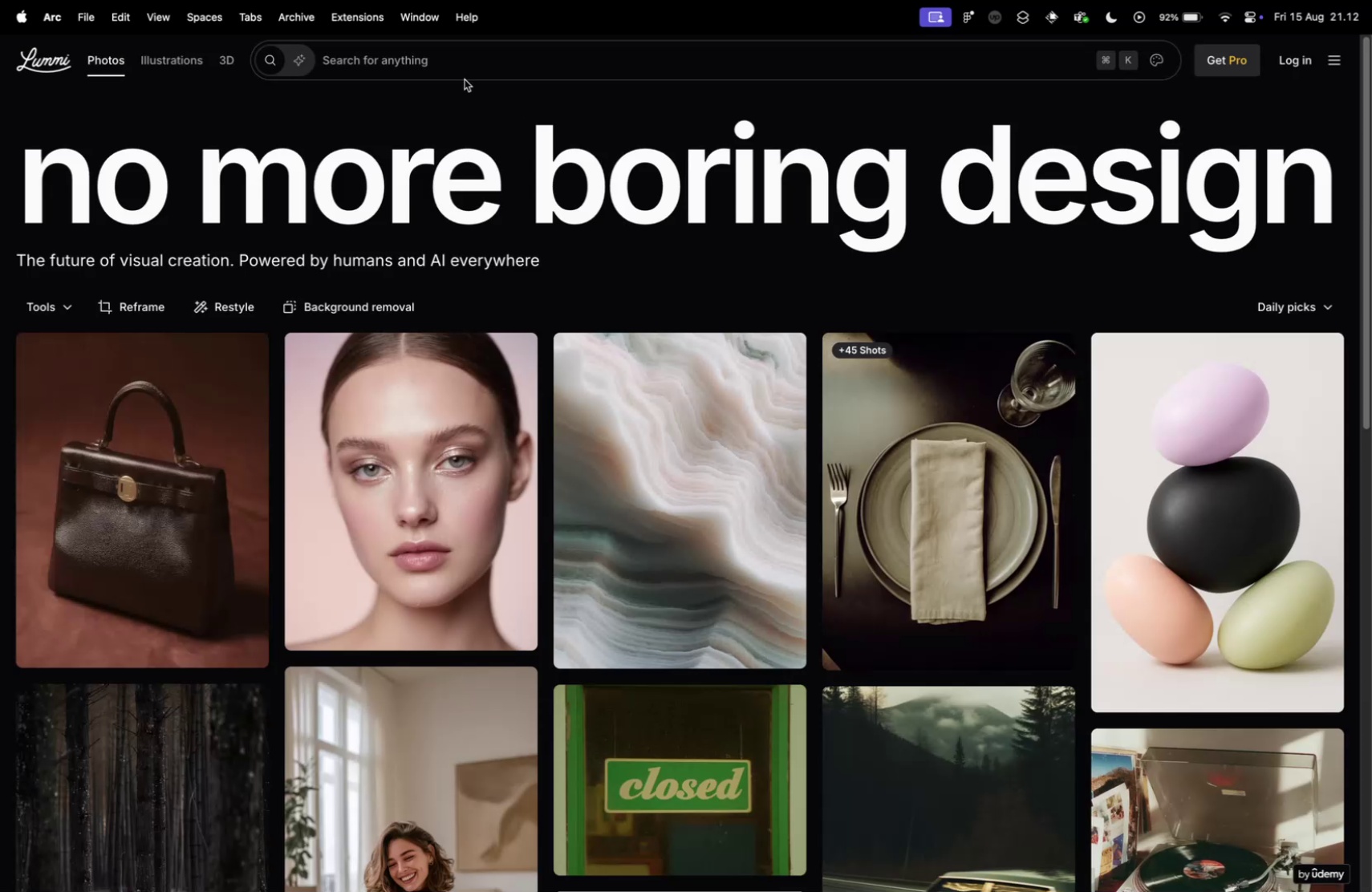 
left_click([459, 68])
 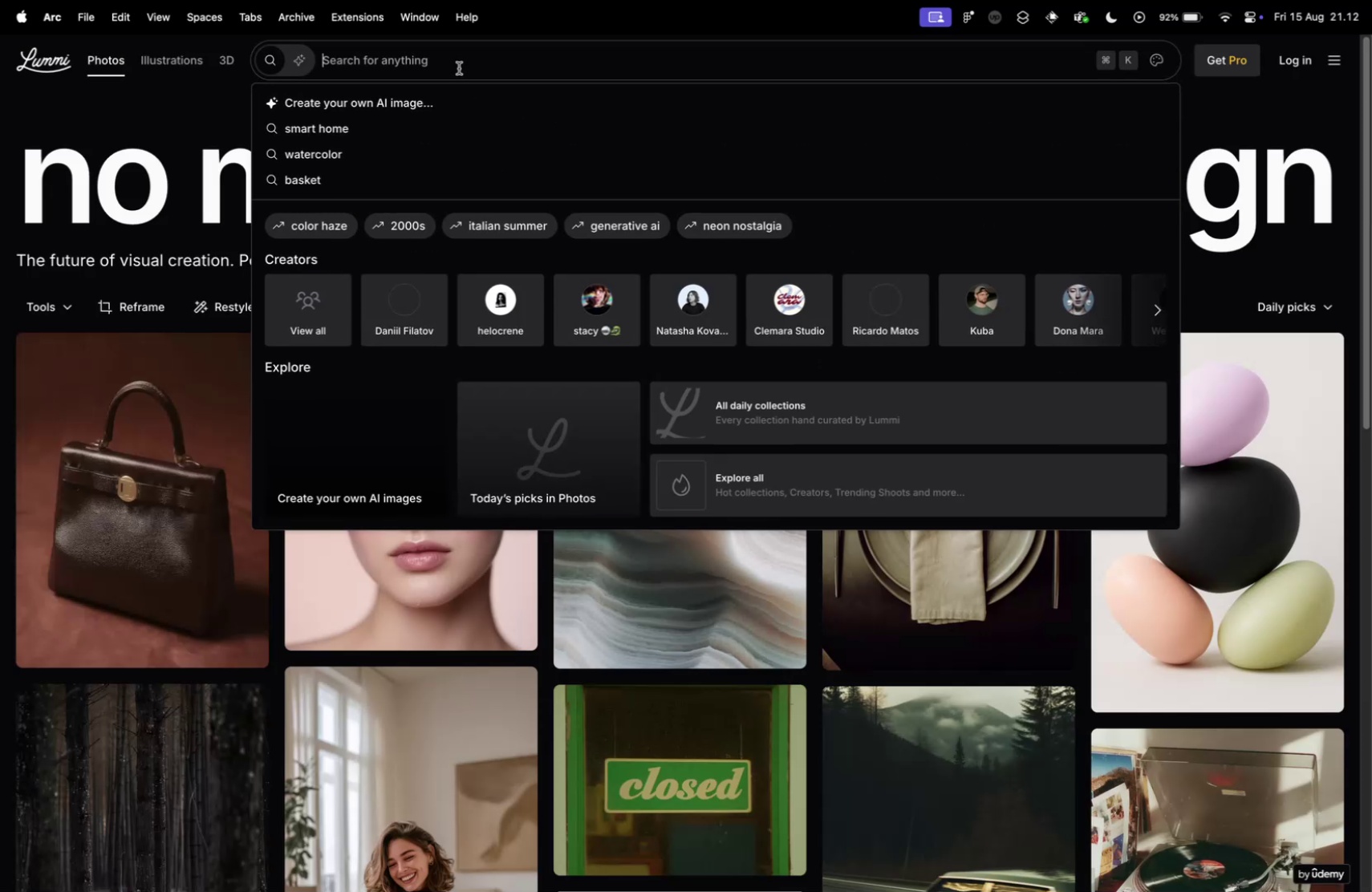 
type(farmer)
 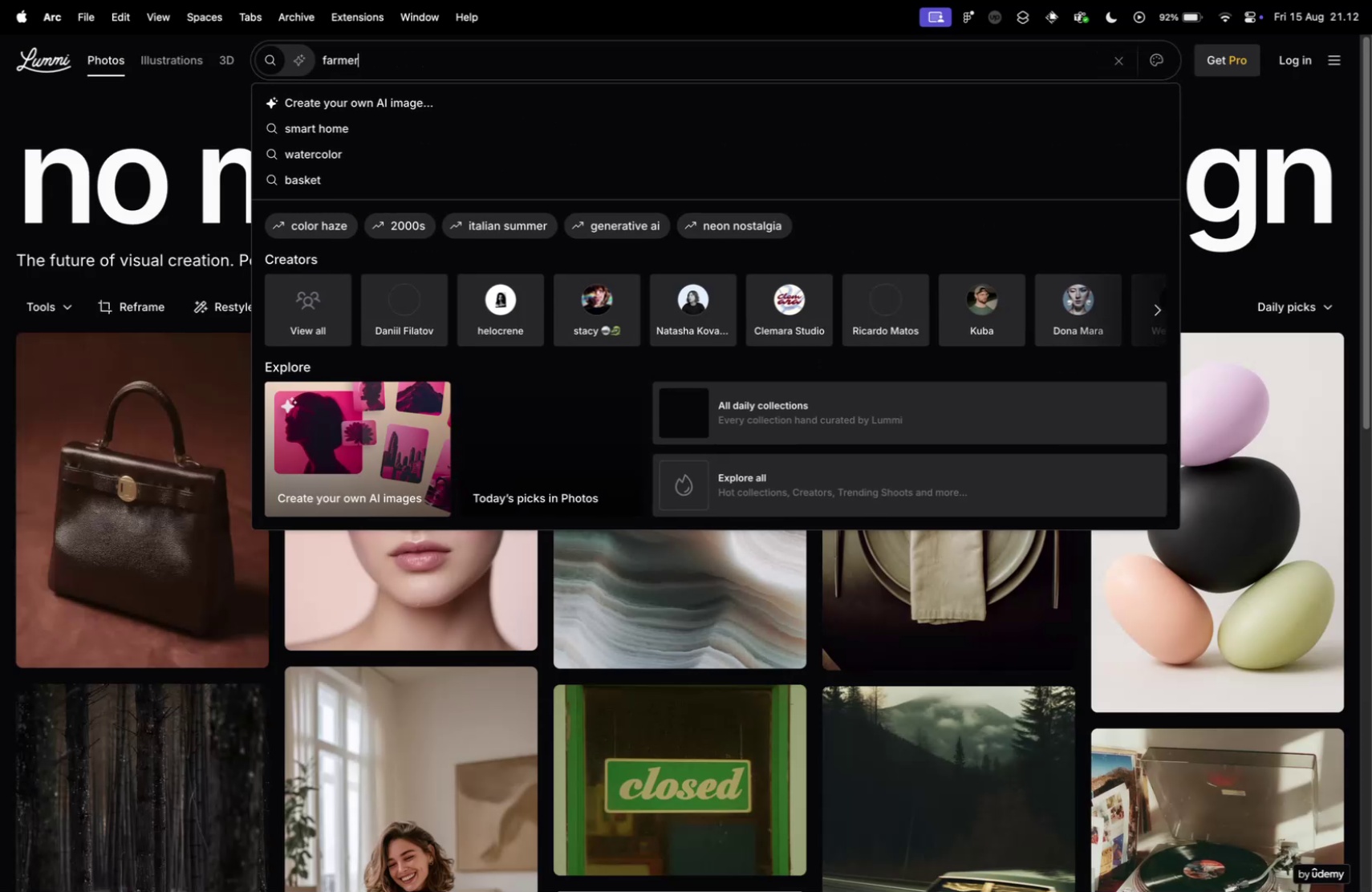 
key(Enter)
 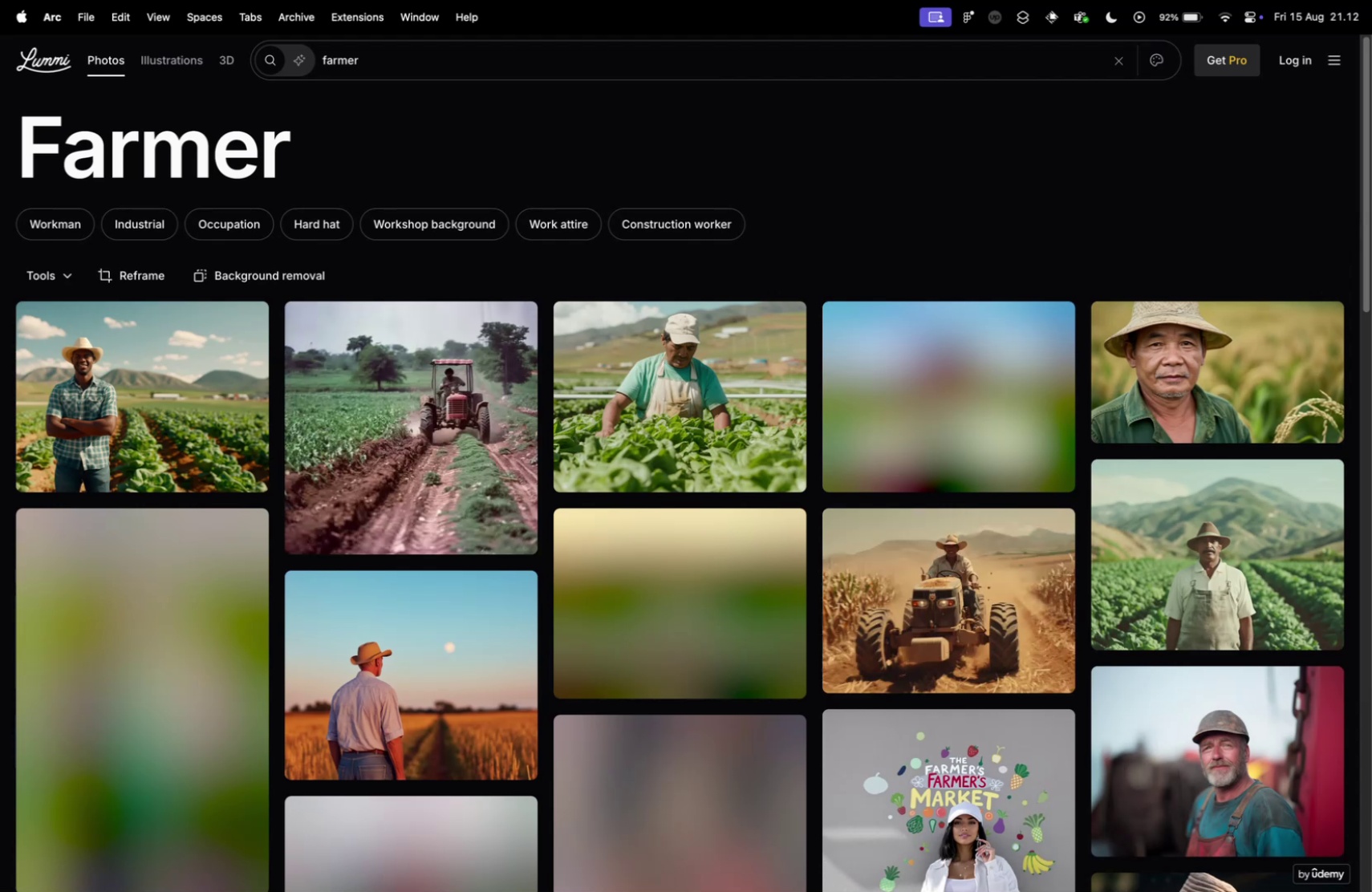 
wait(13.66)
 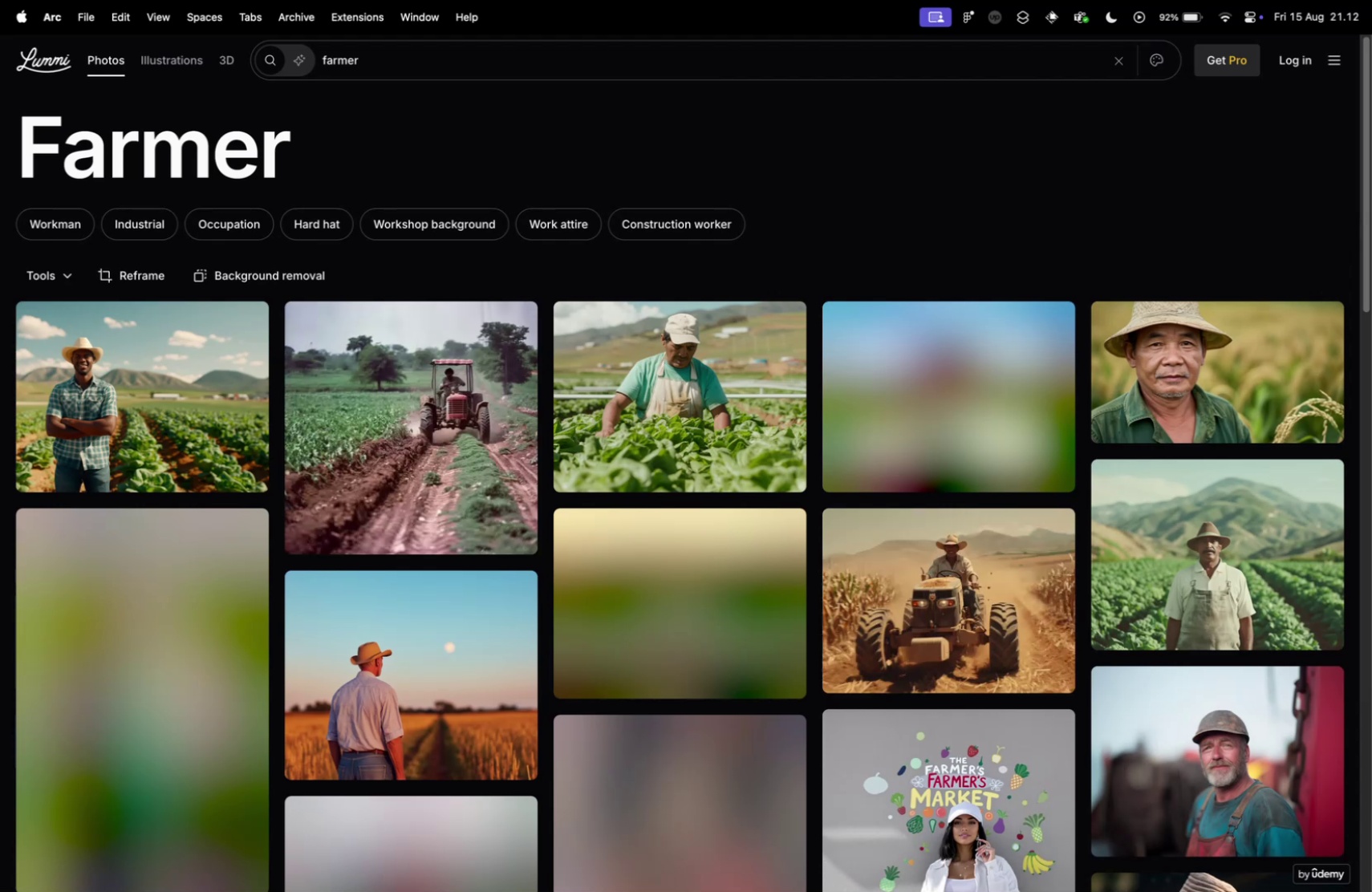 
double_click([418, 66])
 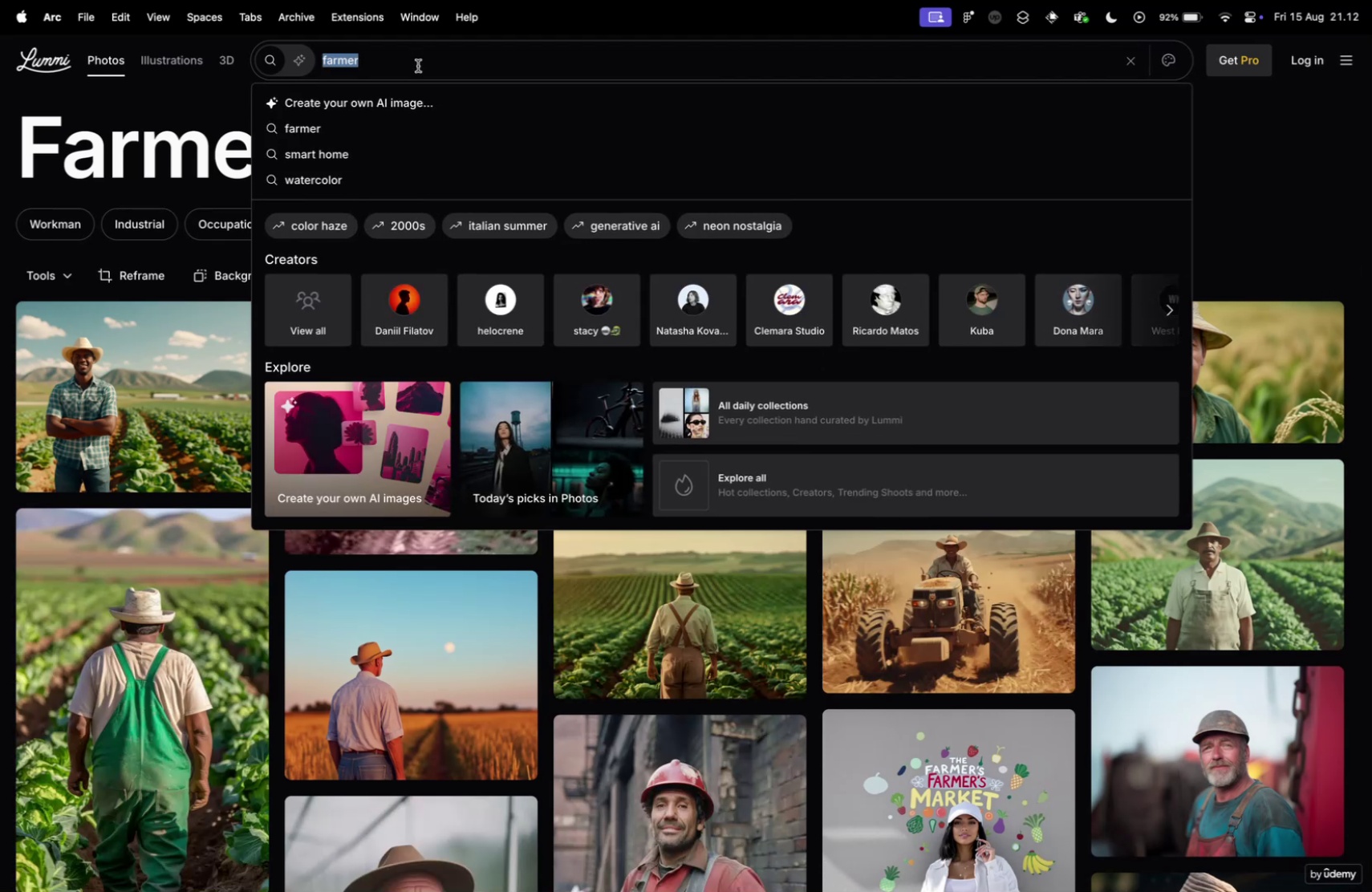 
triple_click([418, 66])
 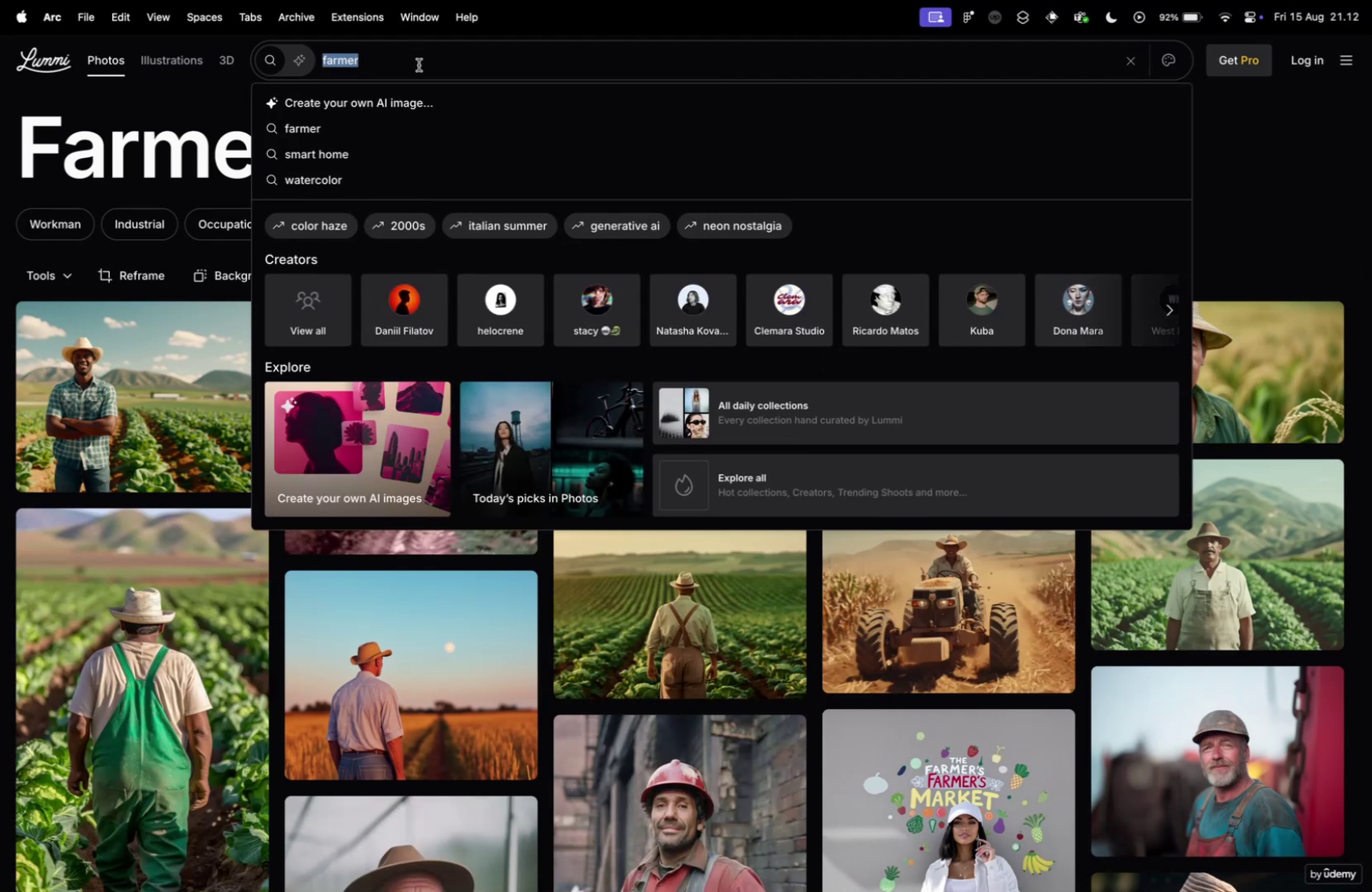 
type(market)
 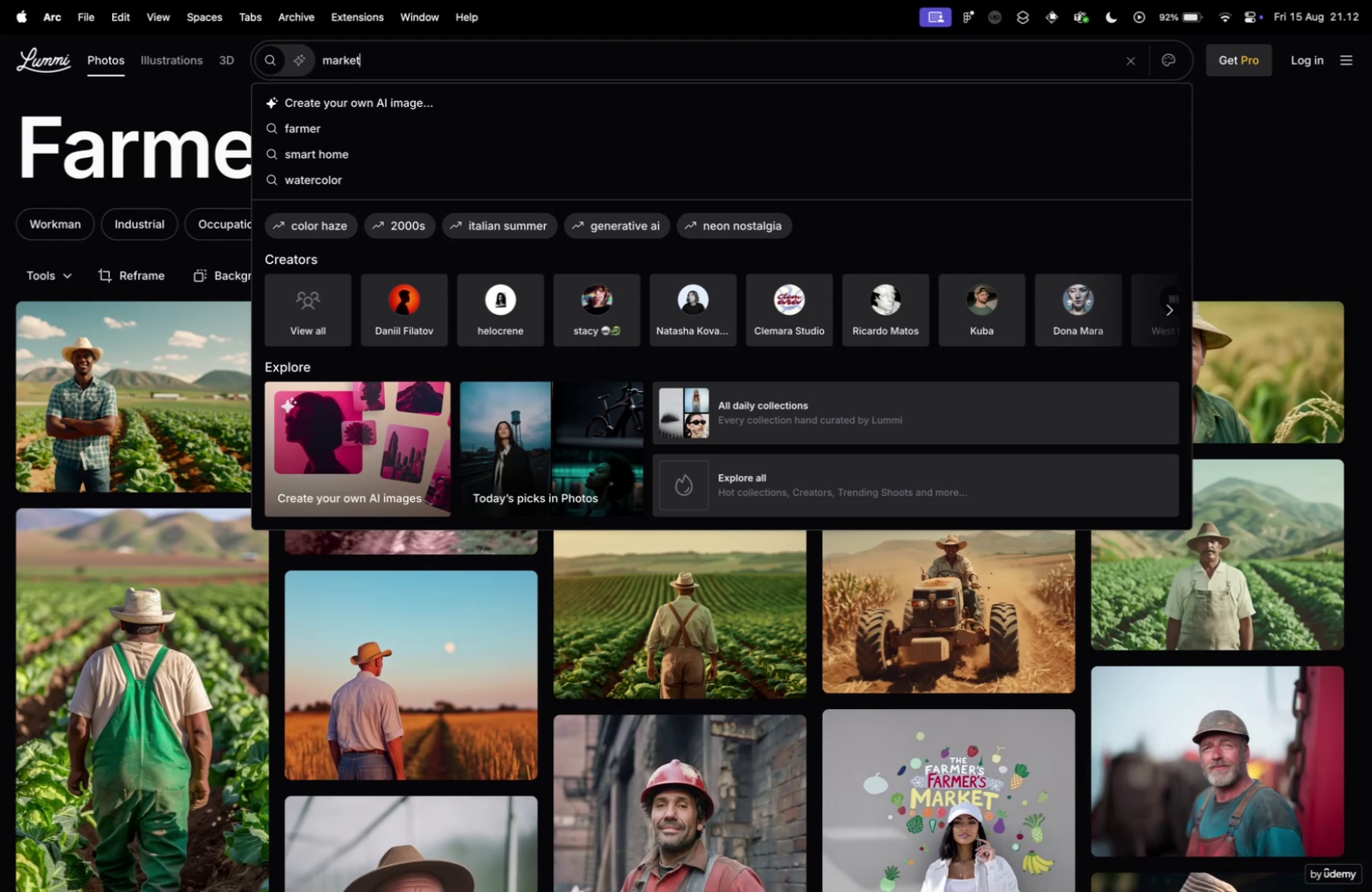 
key(Enter)
 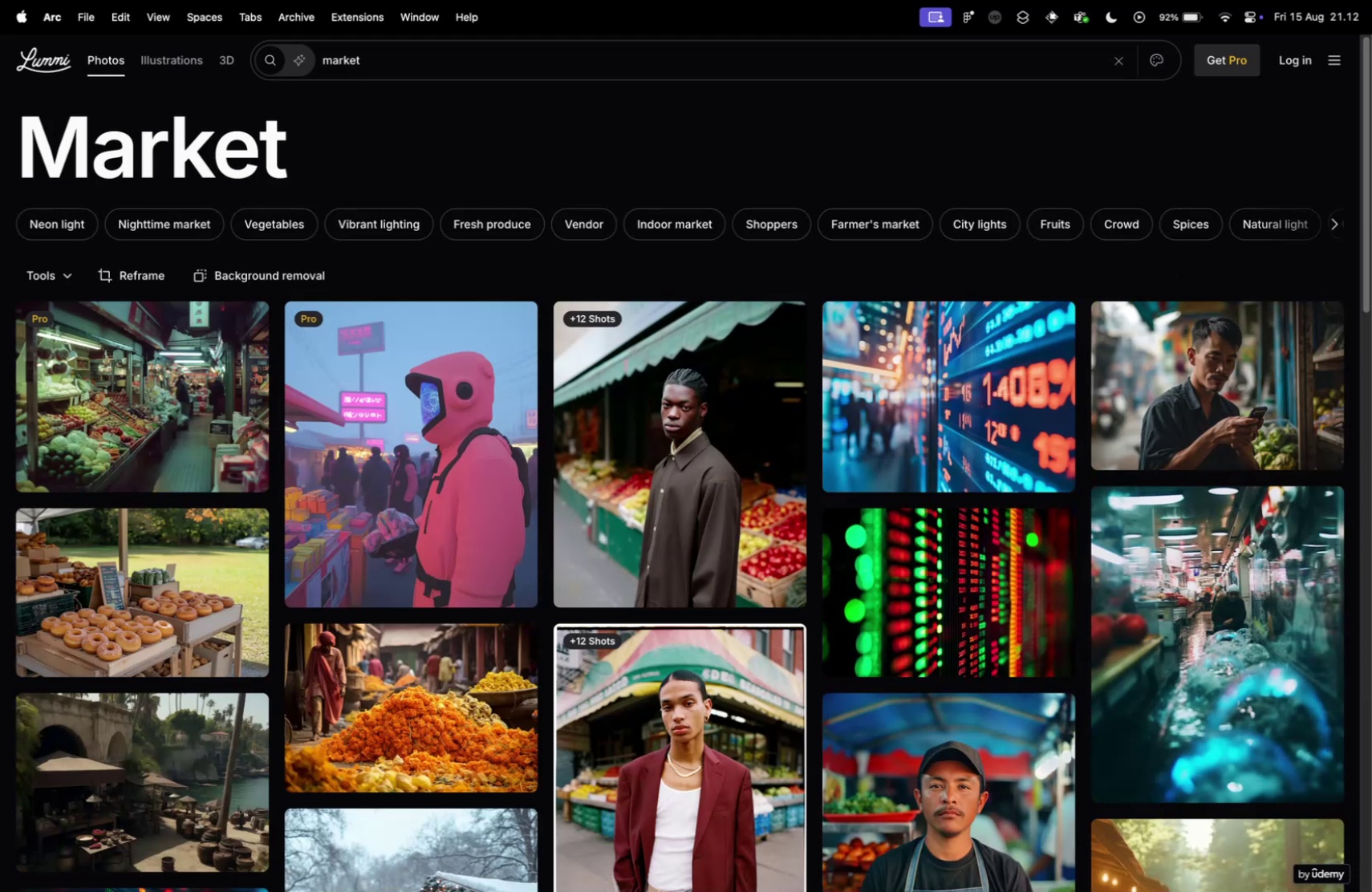 
wait(7.22)
 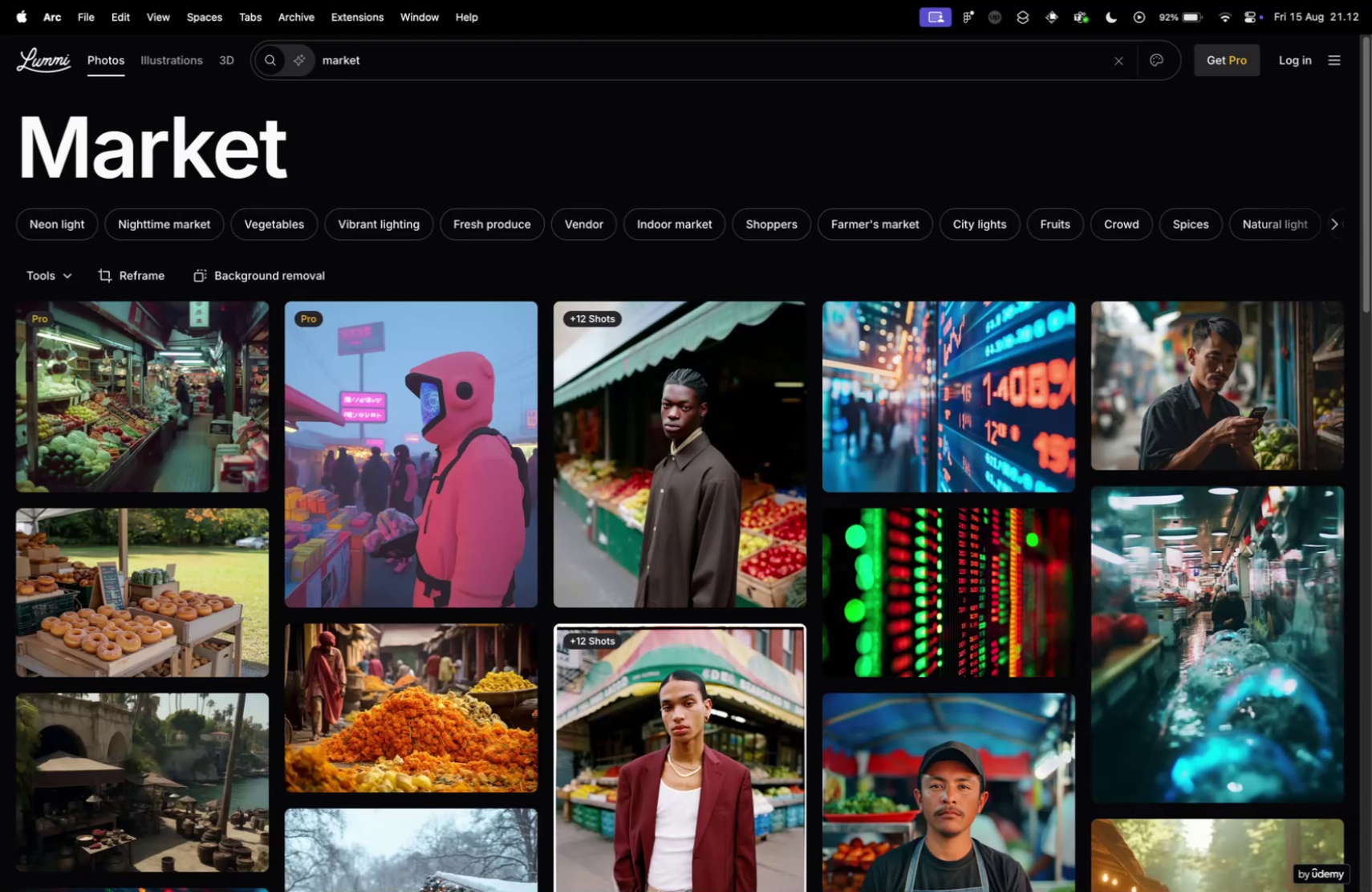 
scroll: coordinate [554, 161], scroll_direction: down, amount: 5.0
 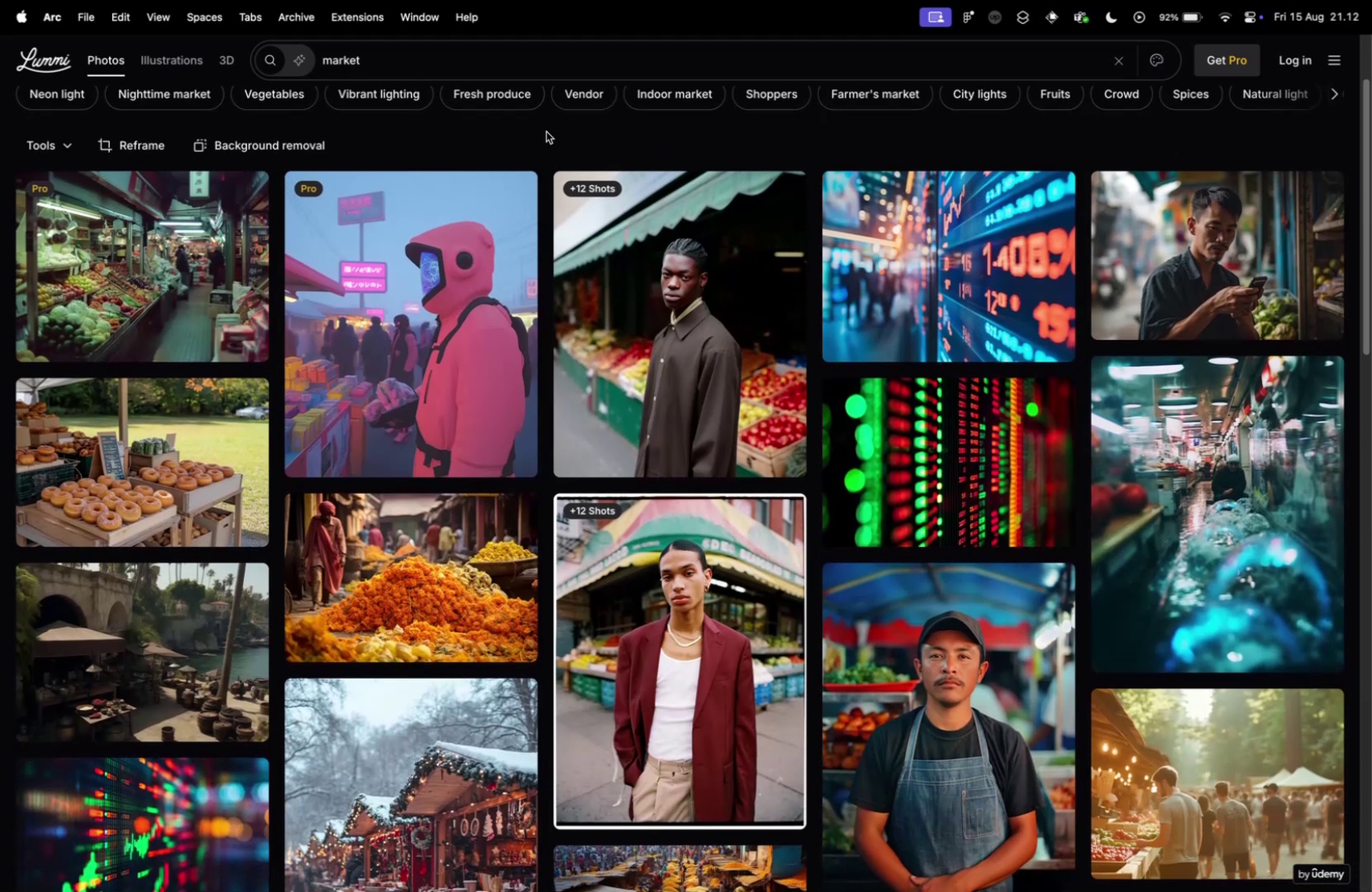 
scroll: coordinate [546, 132], scroll_direction: up, amount: 5.0
 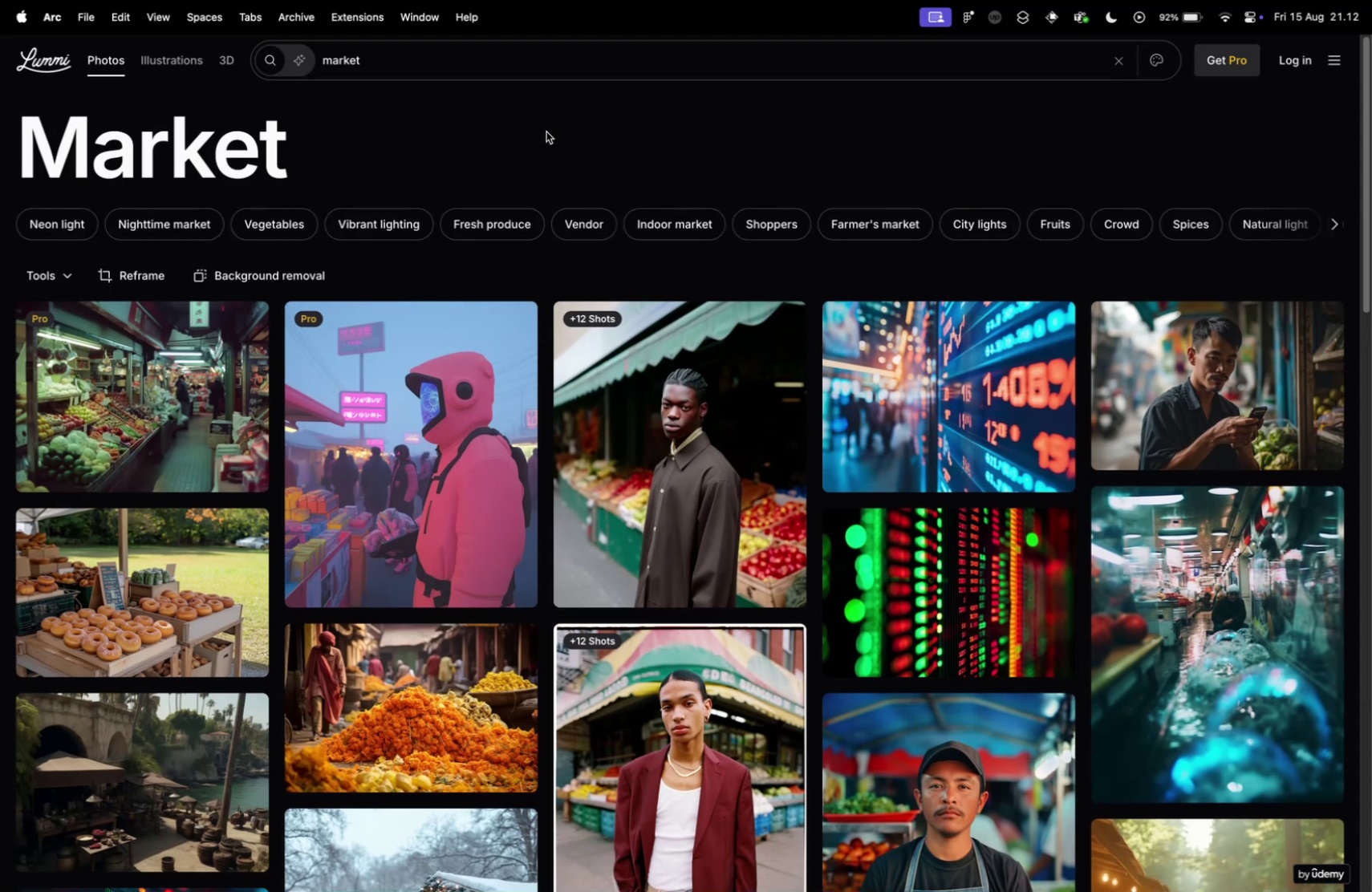 
scroll: coordinate [546, 132], scroll_direction: down, amount: 10.0
 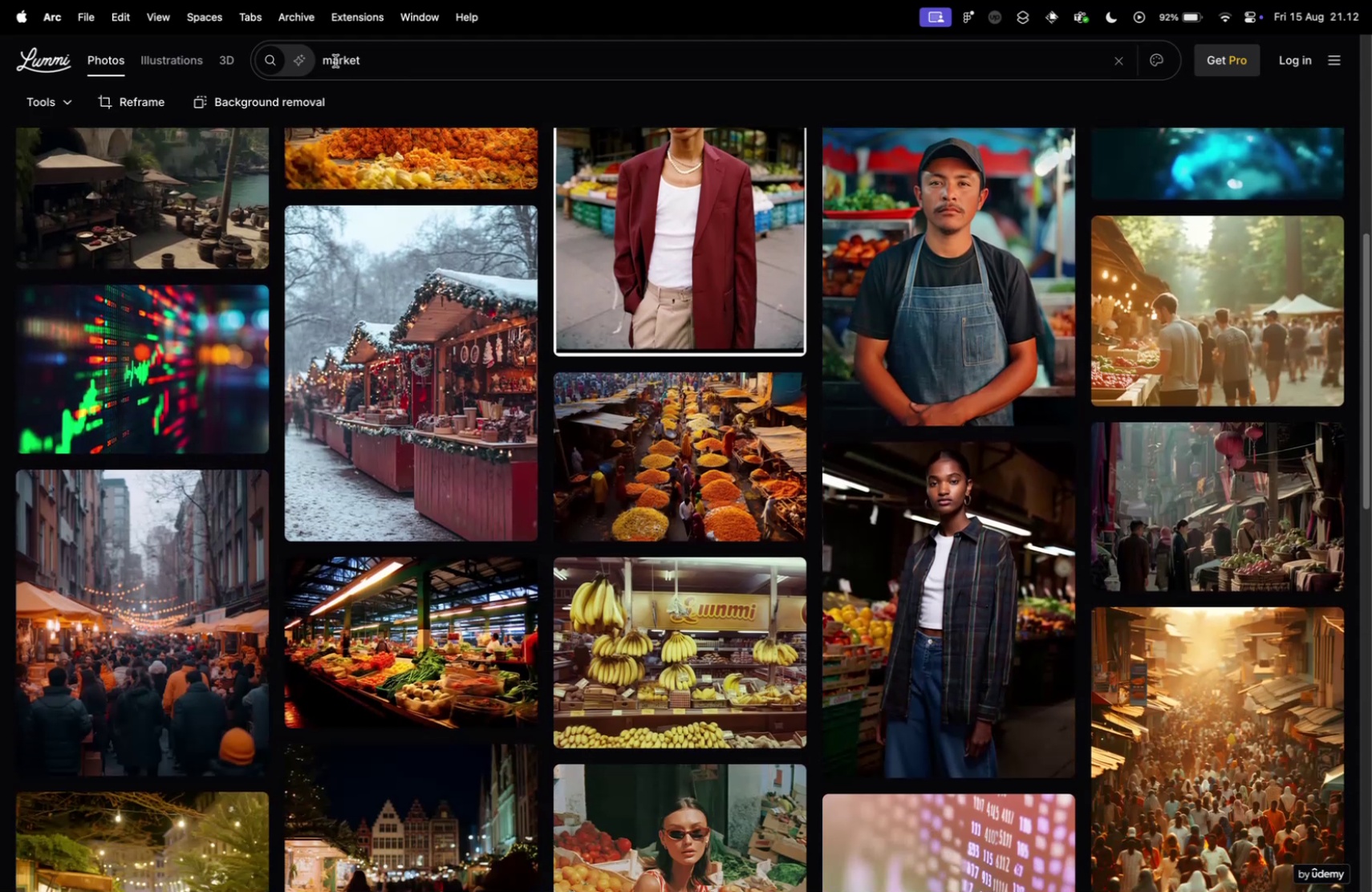 
left_click([325, 61])
 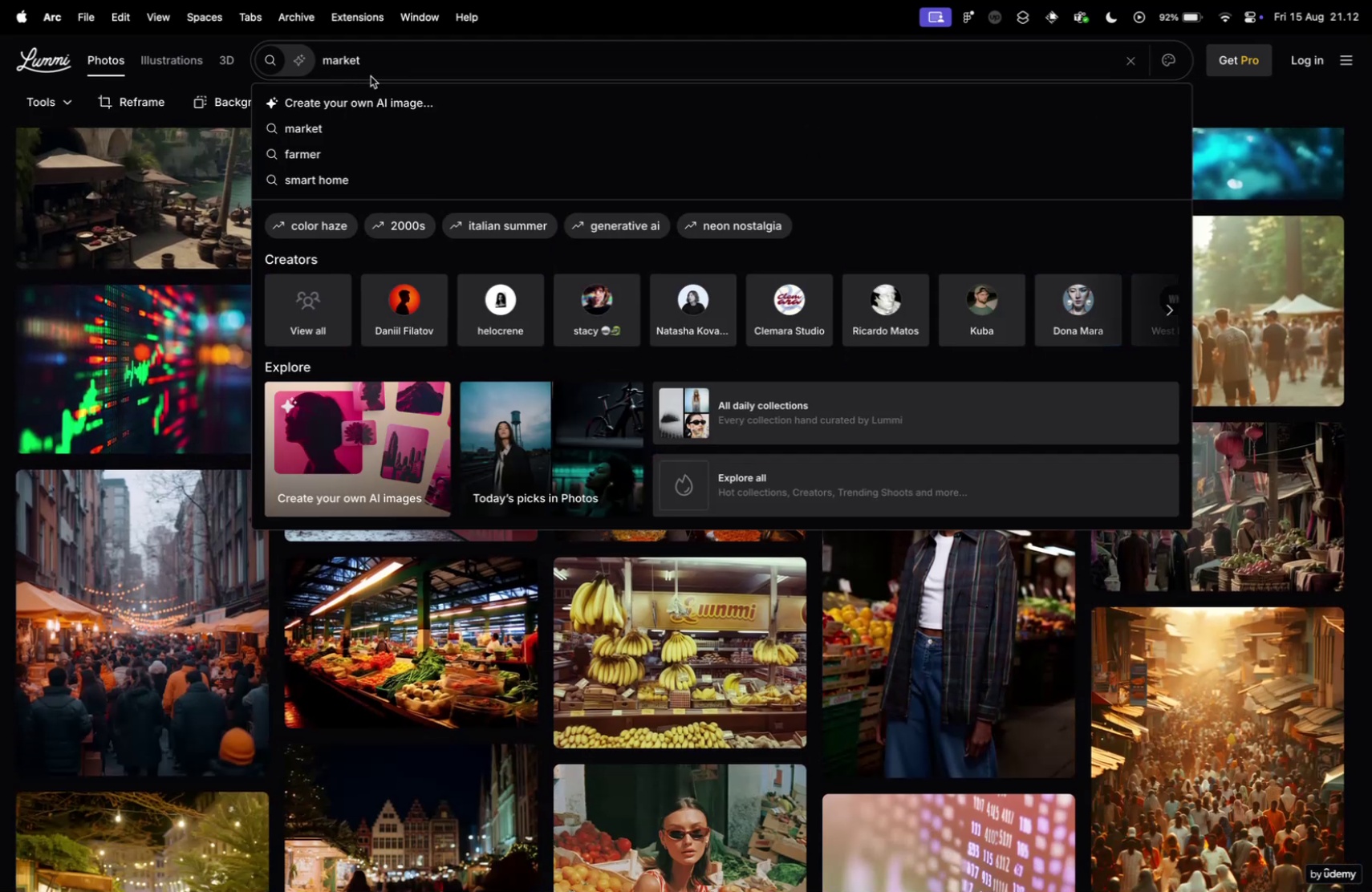 
type(farm )
 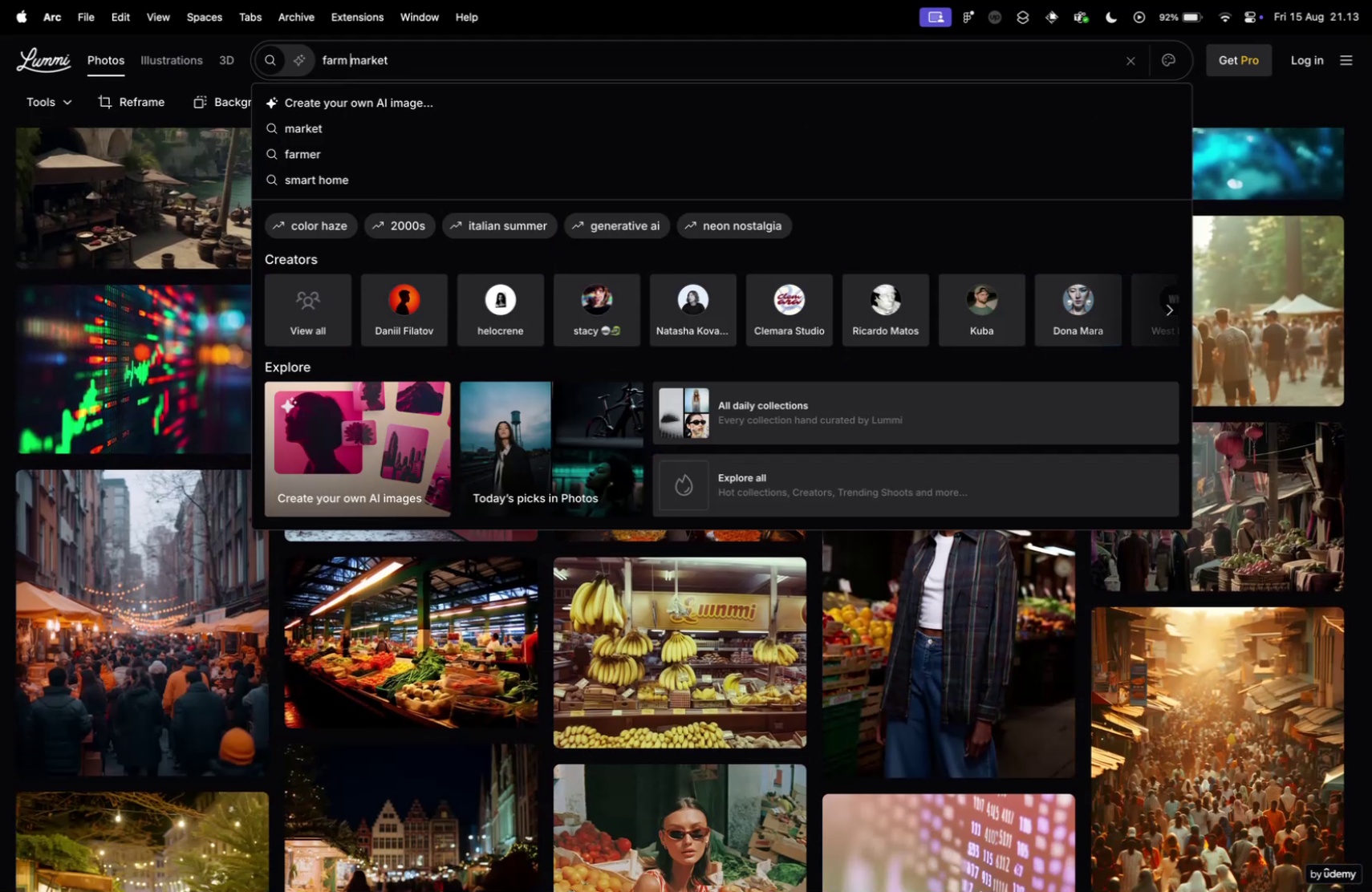 
key(Enter)
 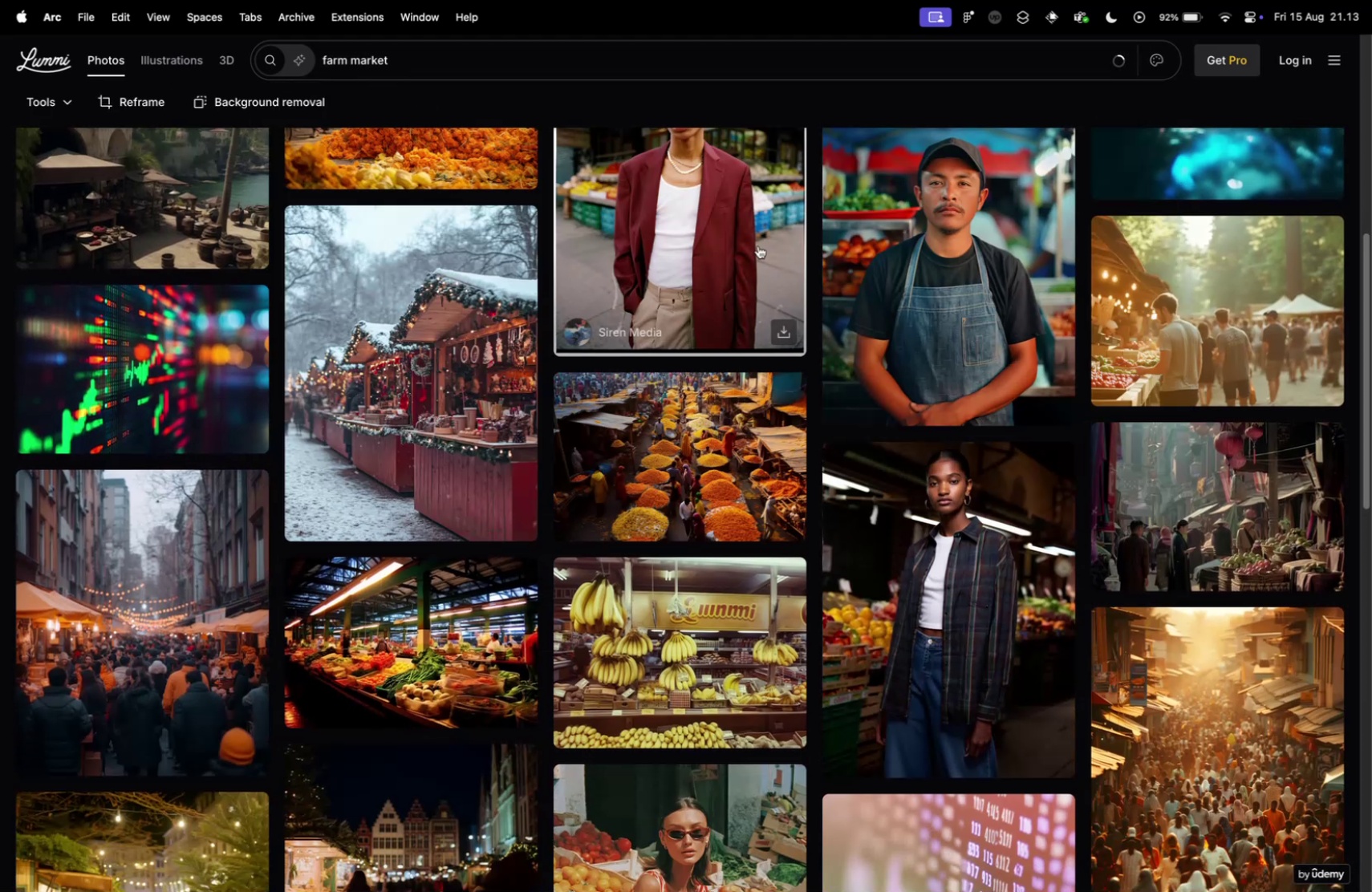 
wait(8.47)
 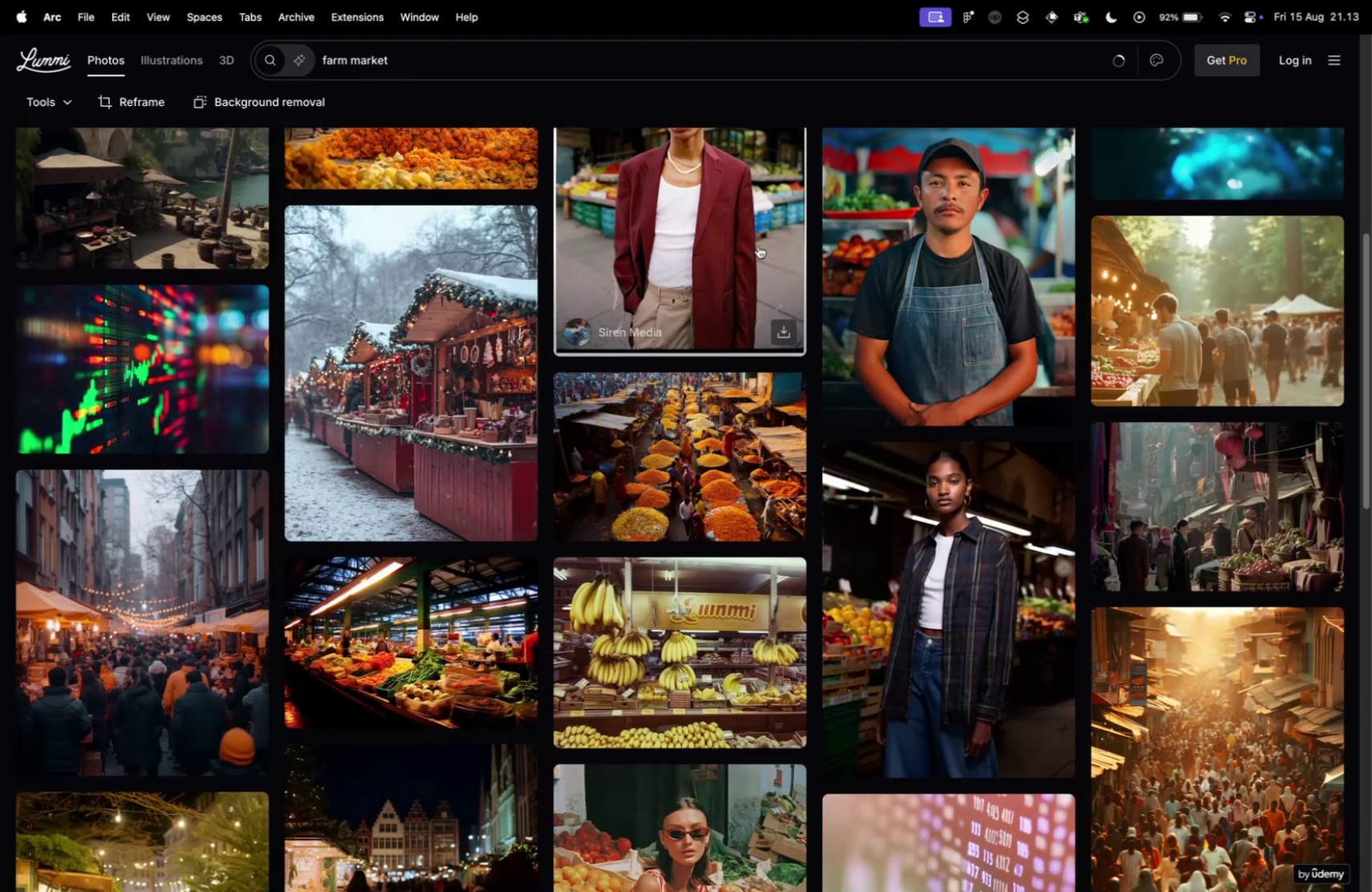 
scroll: coordinate [630, 330], scroll_direction: down, amount: 14.0
 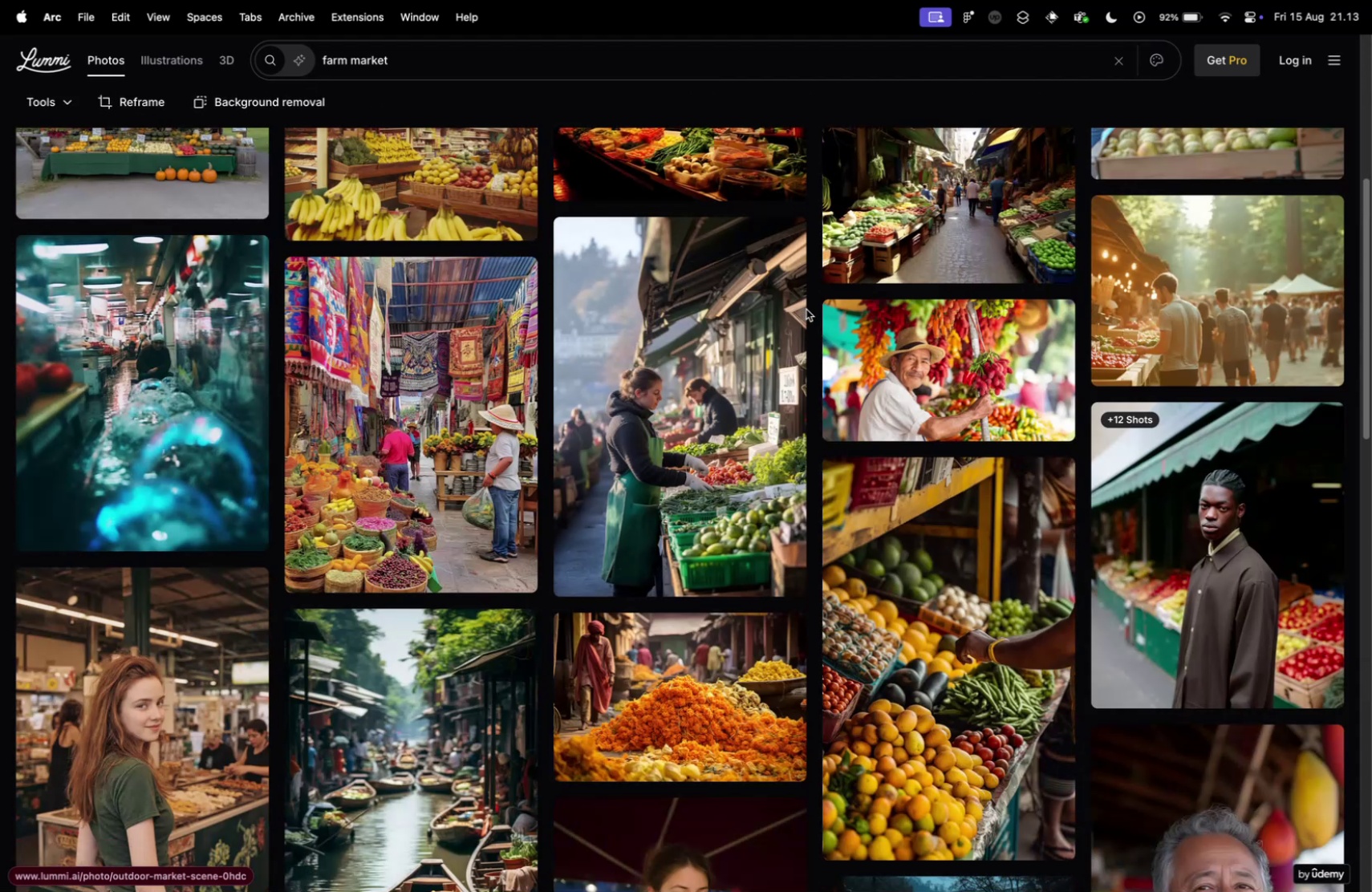 
scroll: coordinate [806, 309], scroll_direction: up, amount: 16.0
 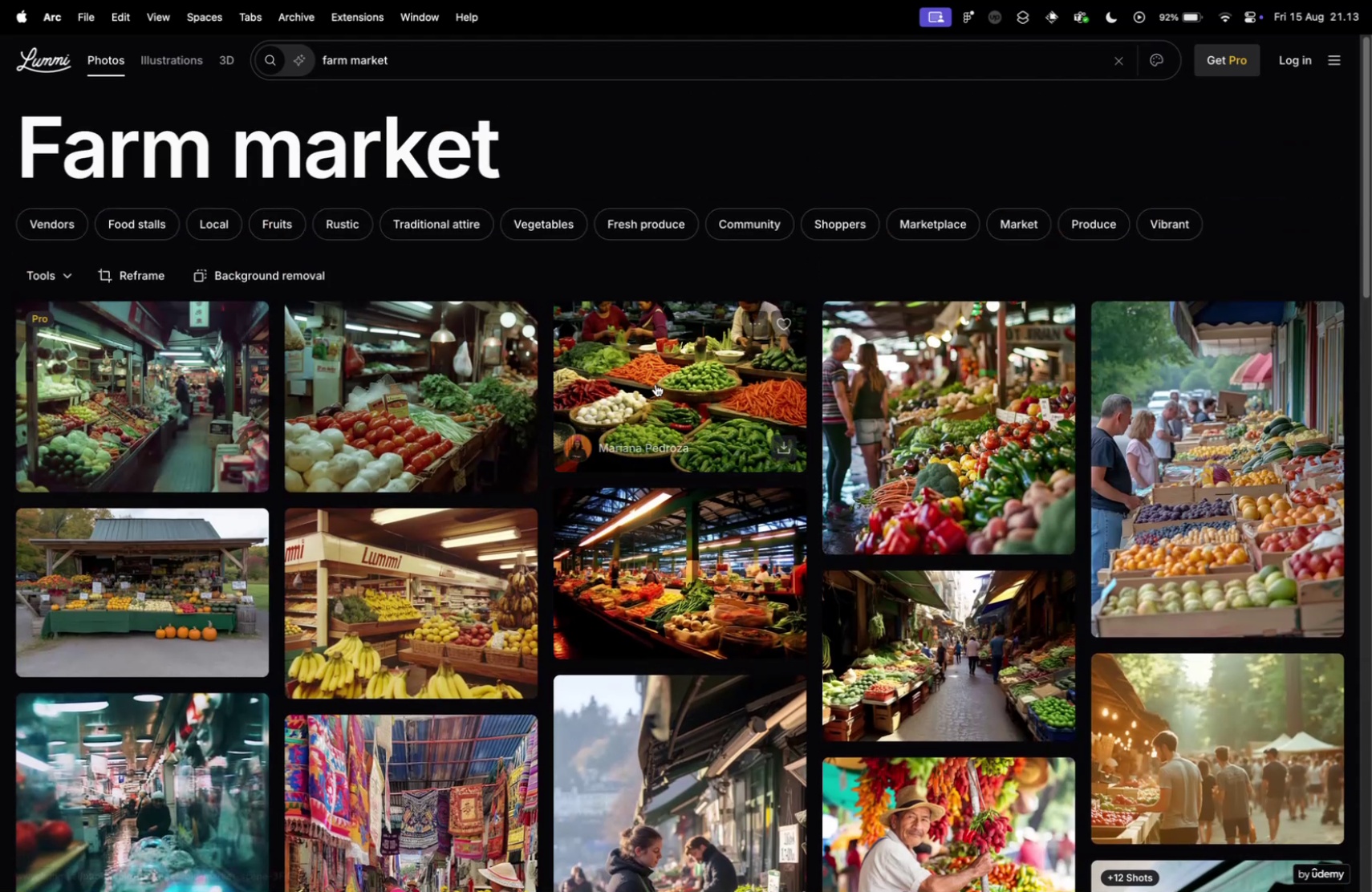 
left_click([656, 382])
 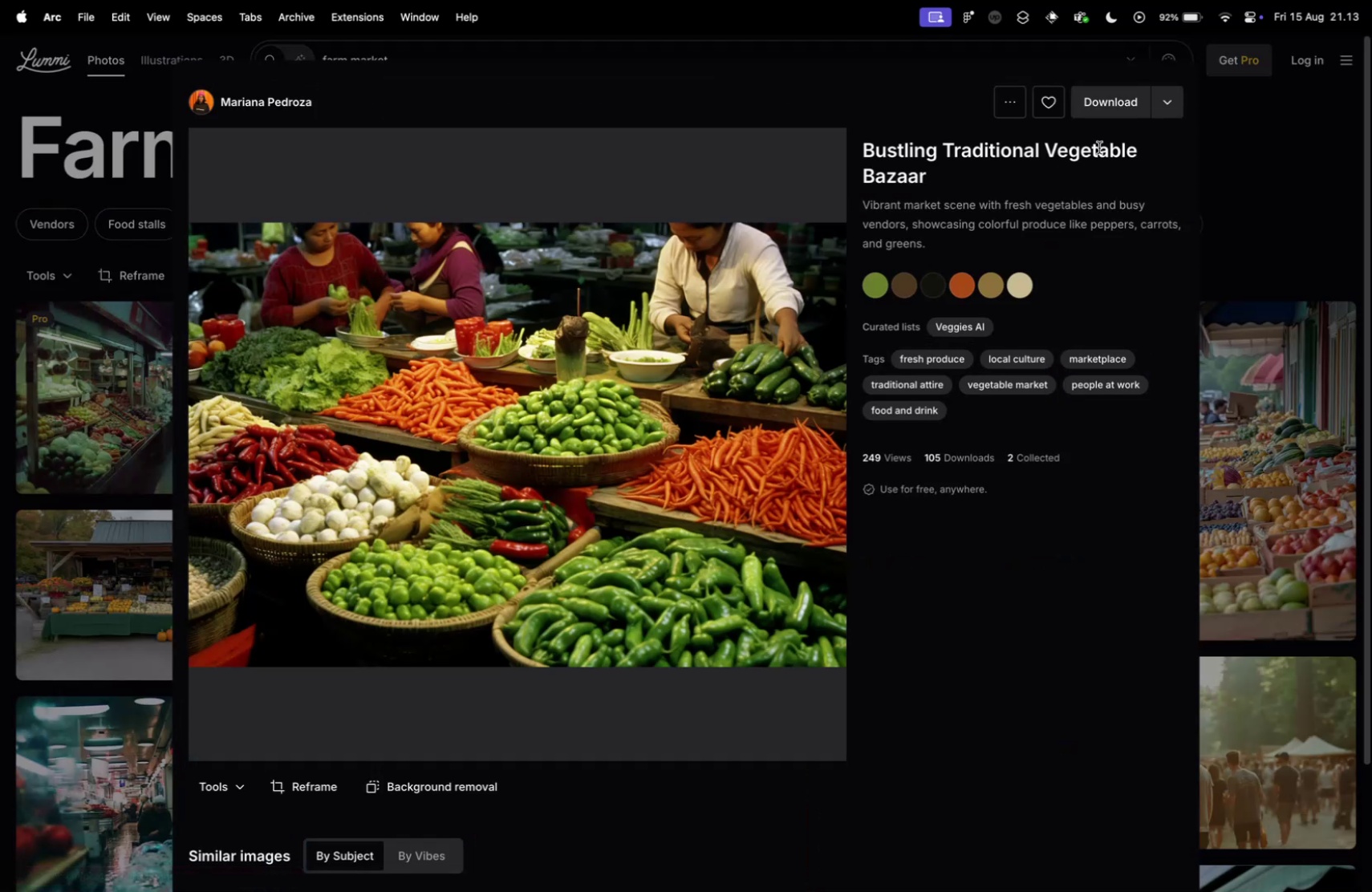 
left_click([1176, 106])
 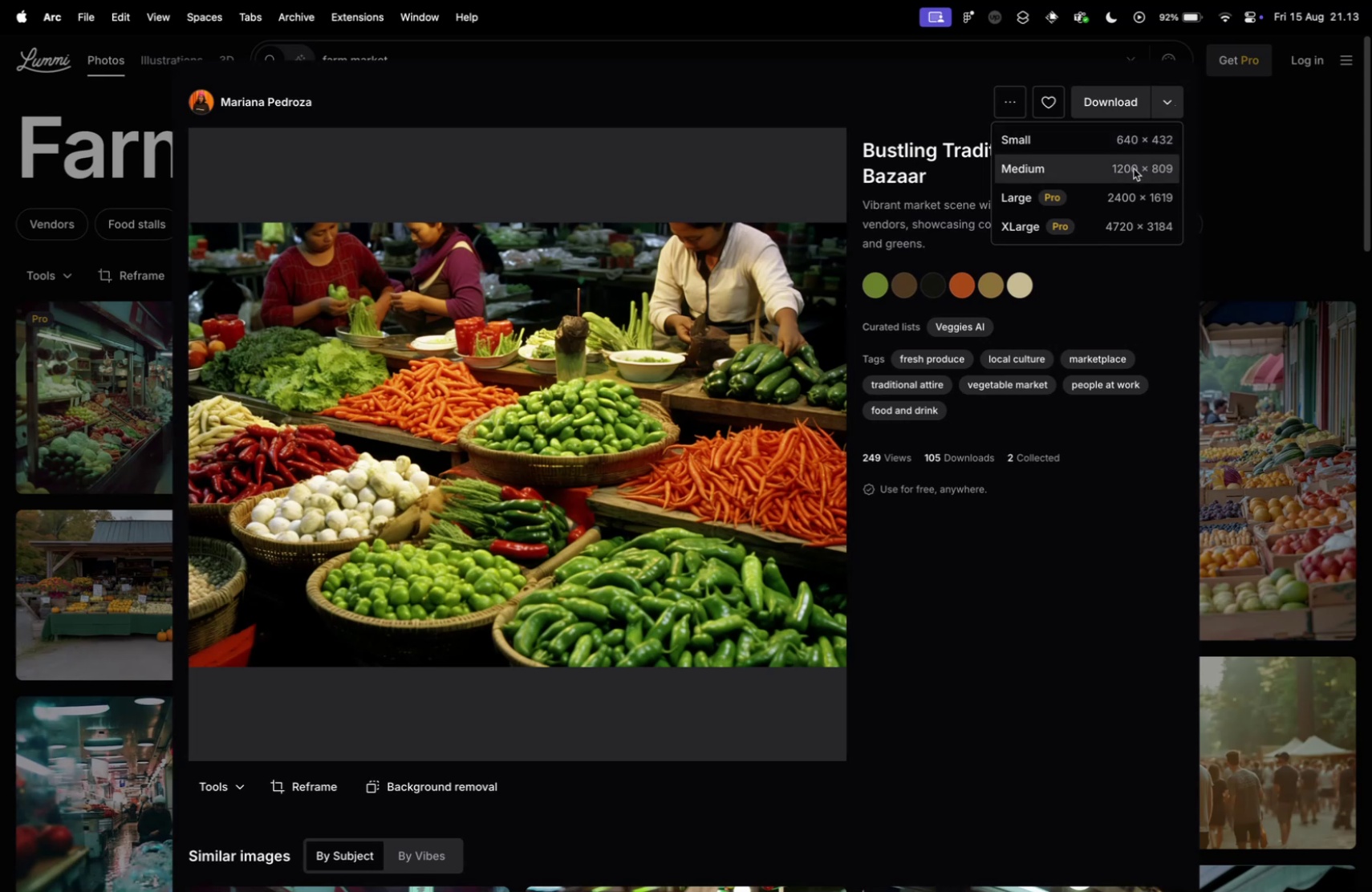 
left_click([1134, 168])
 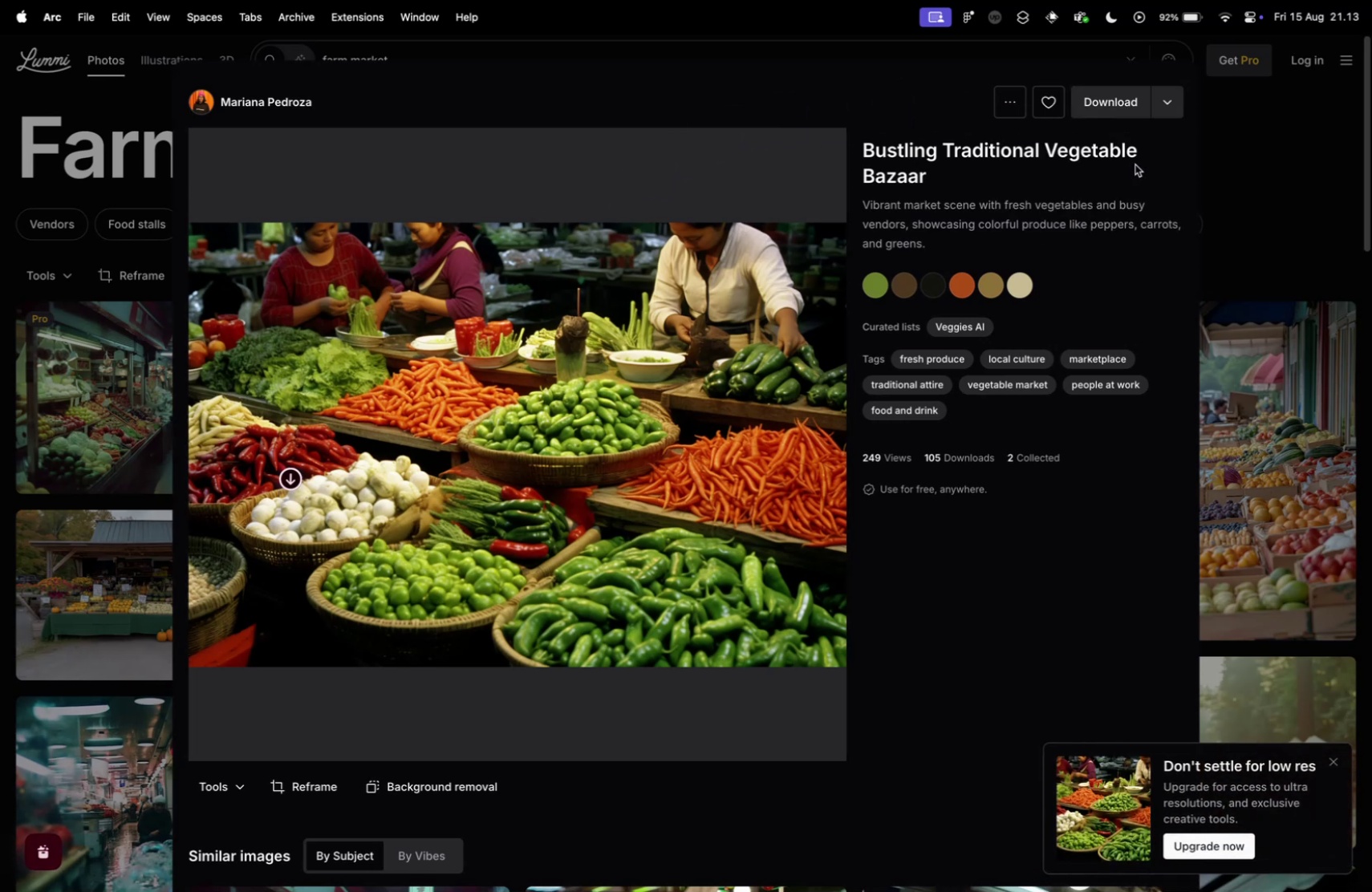 
wait(6.4)
 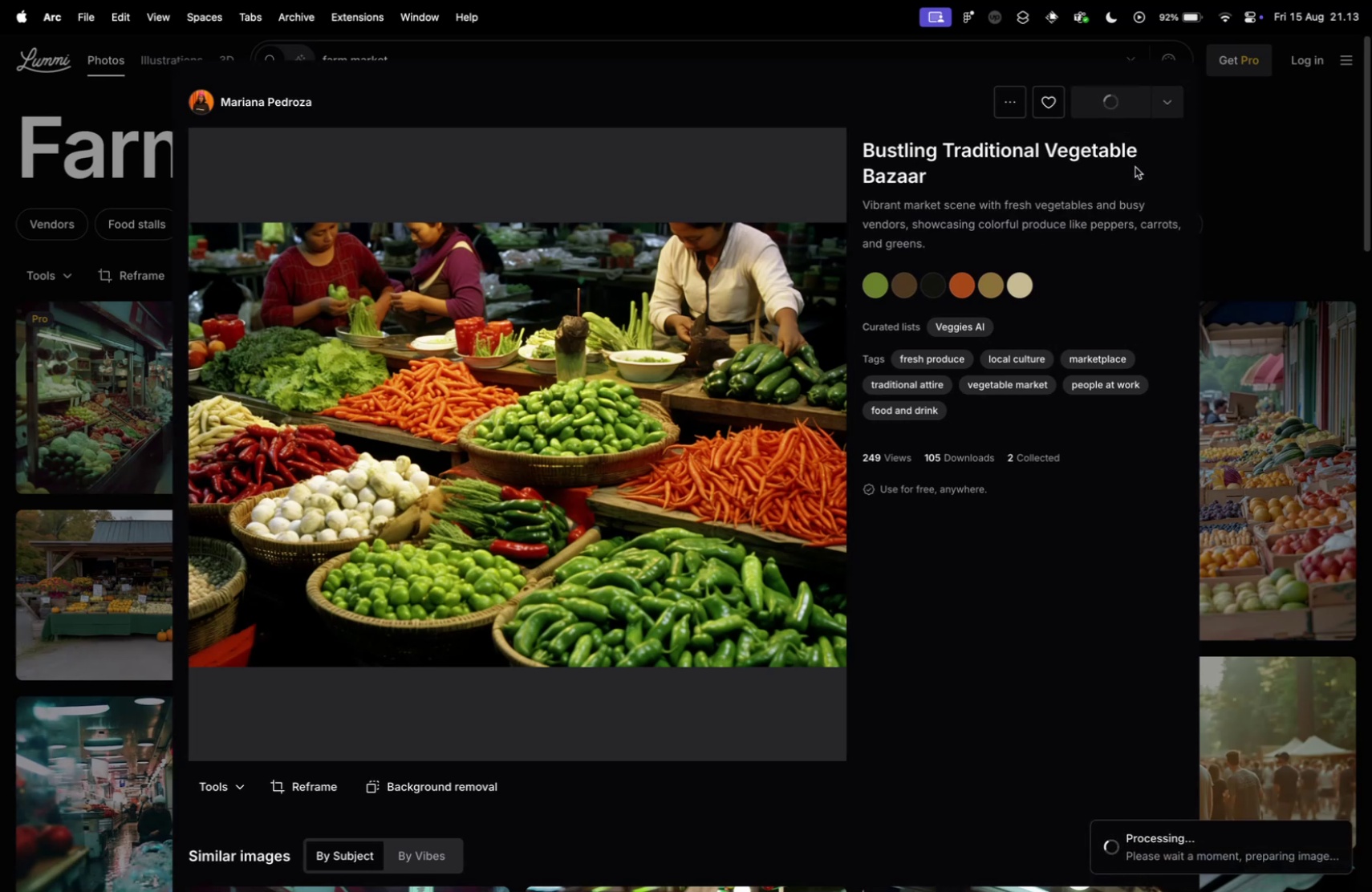 
key(Control+ControlLeft)
 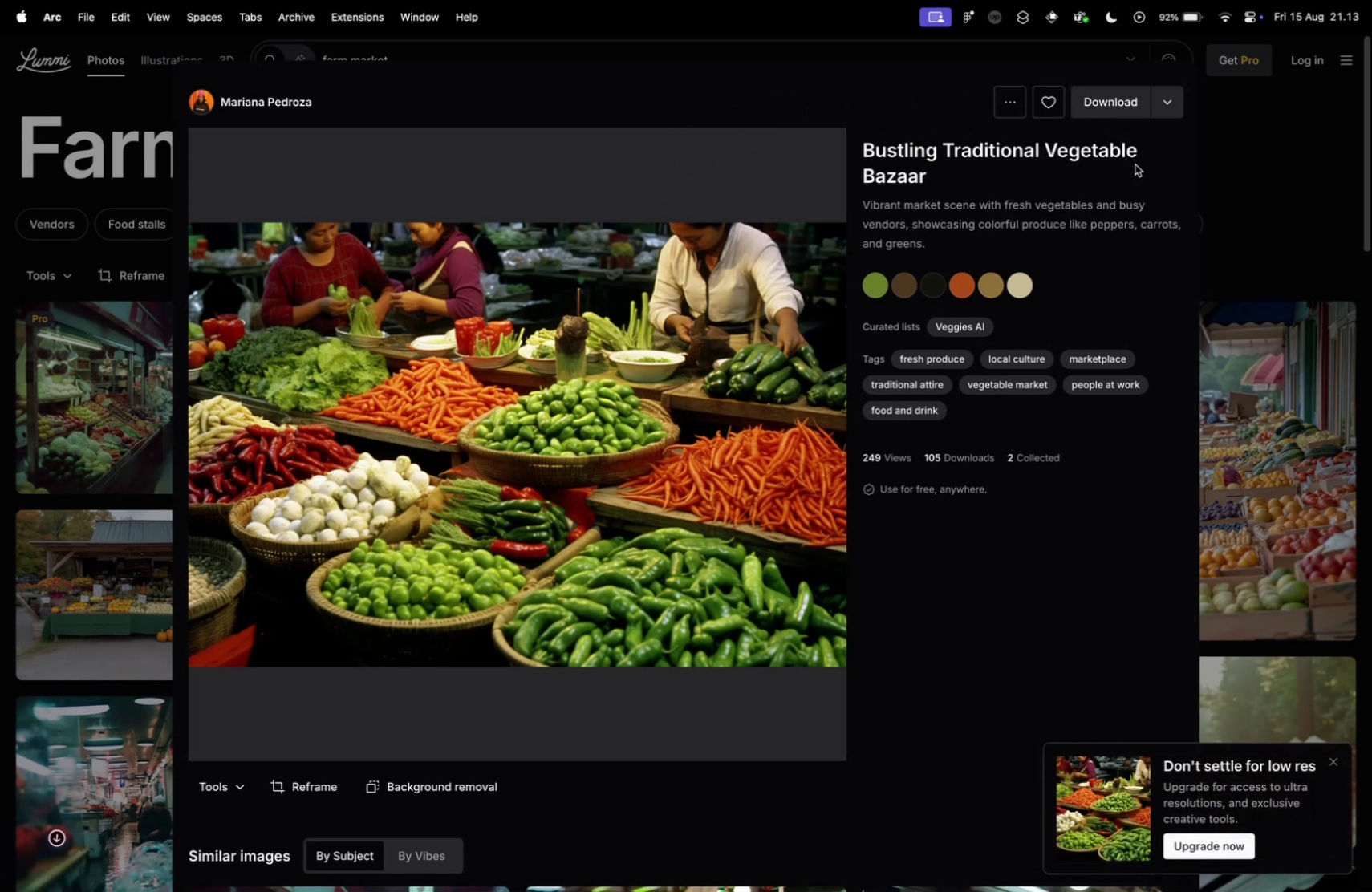 
key(Control+Tab)
 